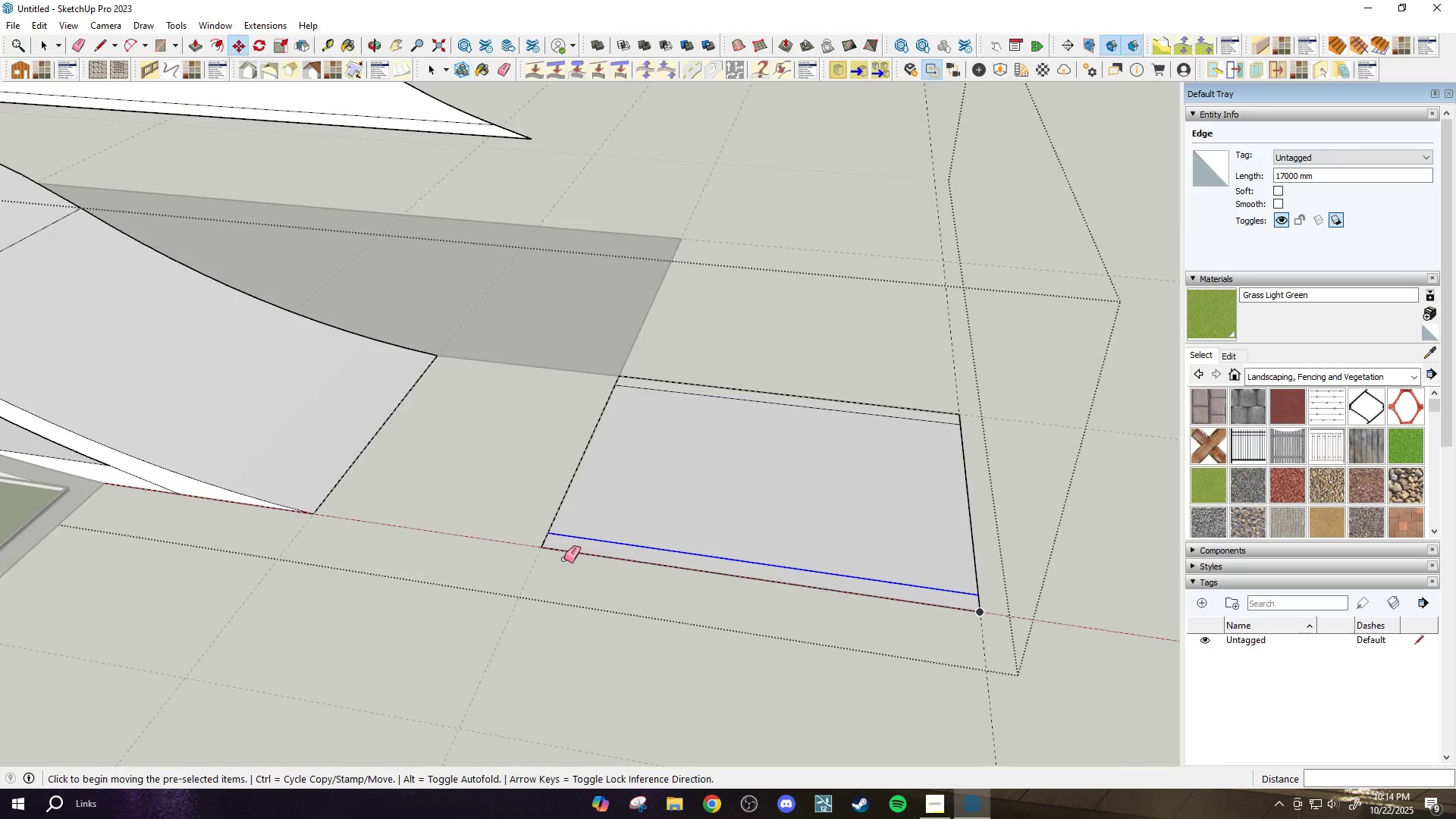 
scroll: coordinate [563, 557], scroll_direction: up, amount: 2.0
 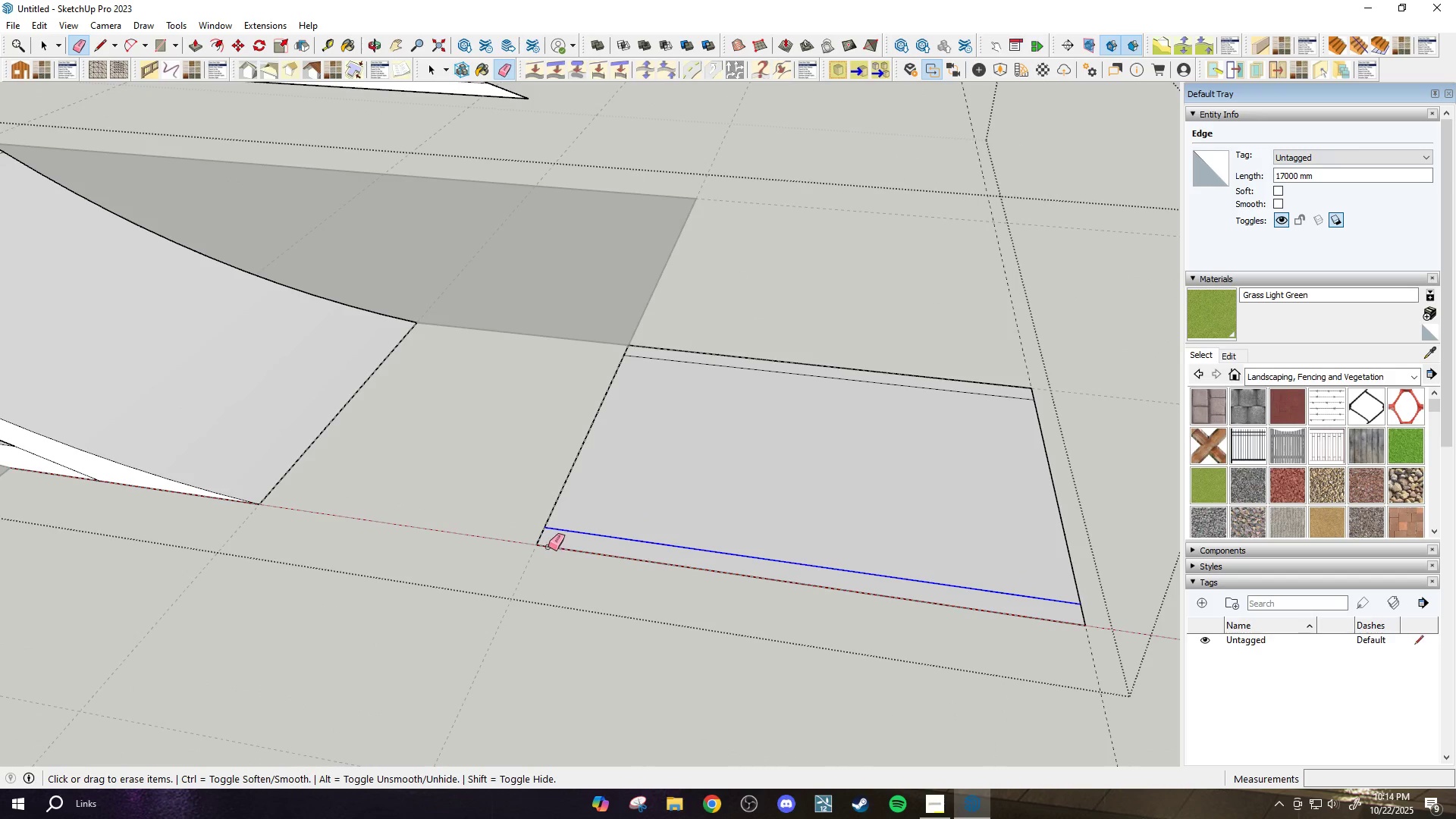 
left_click_drag(start_coordinate=[541, 543], to_coordinate=[526, 557])
 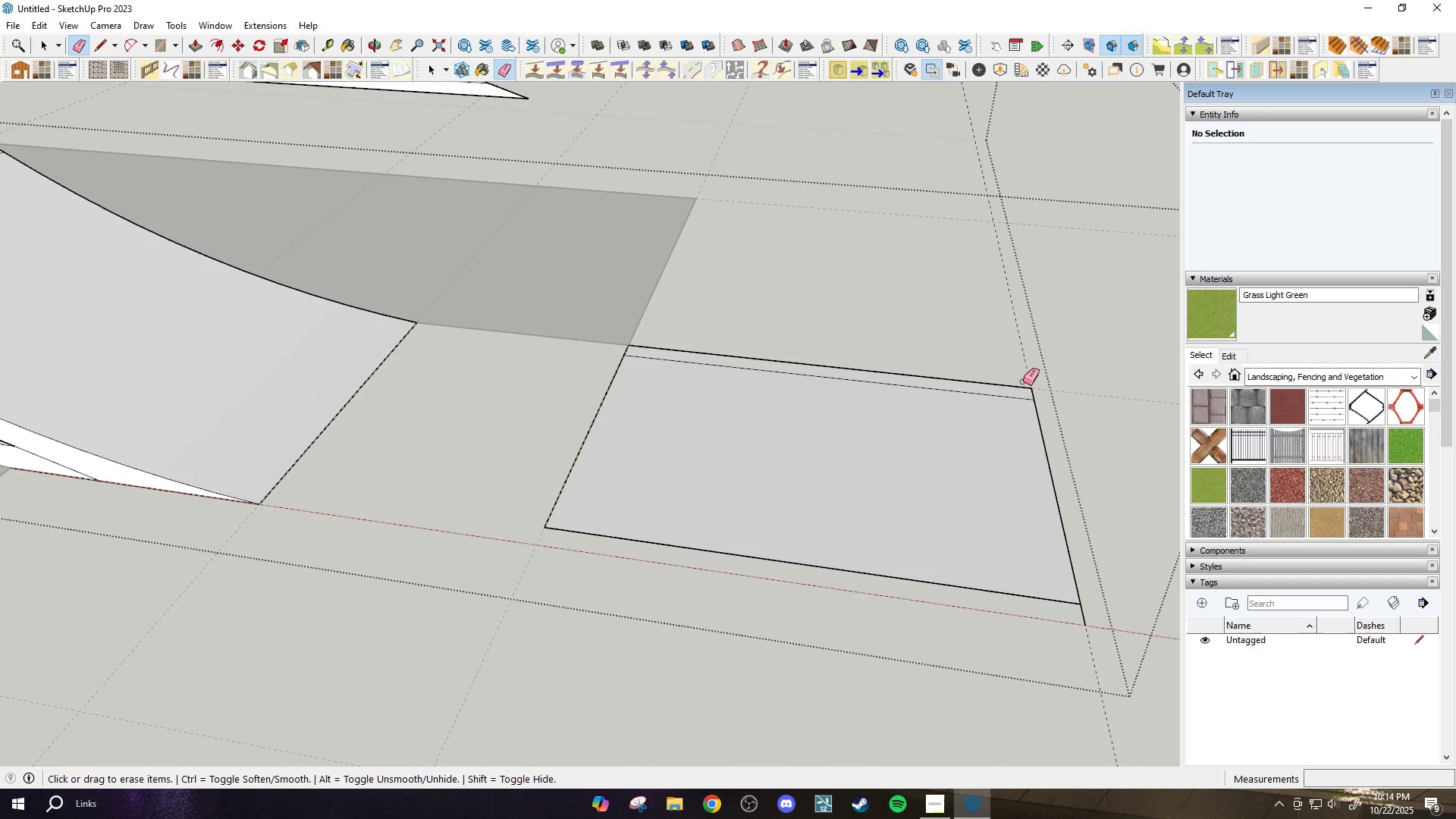 
left_click_drag(start_coordinate=[1031, 384], to_coordinate=[1031, 388])
 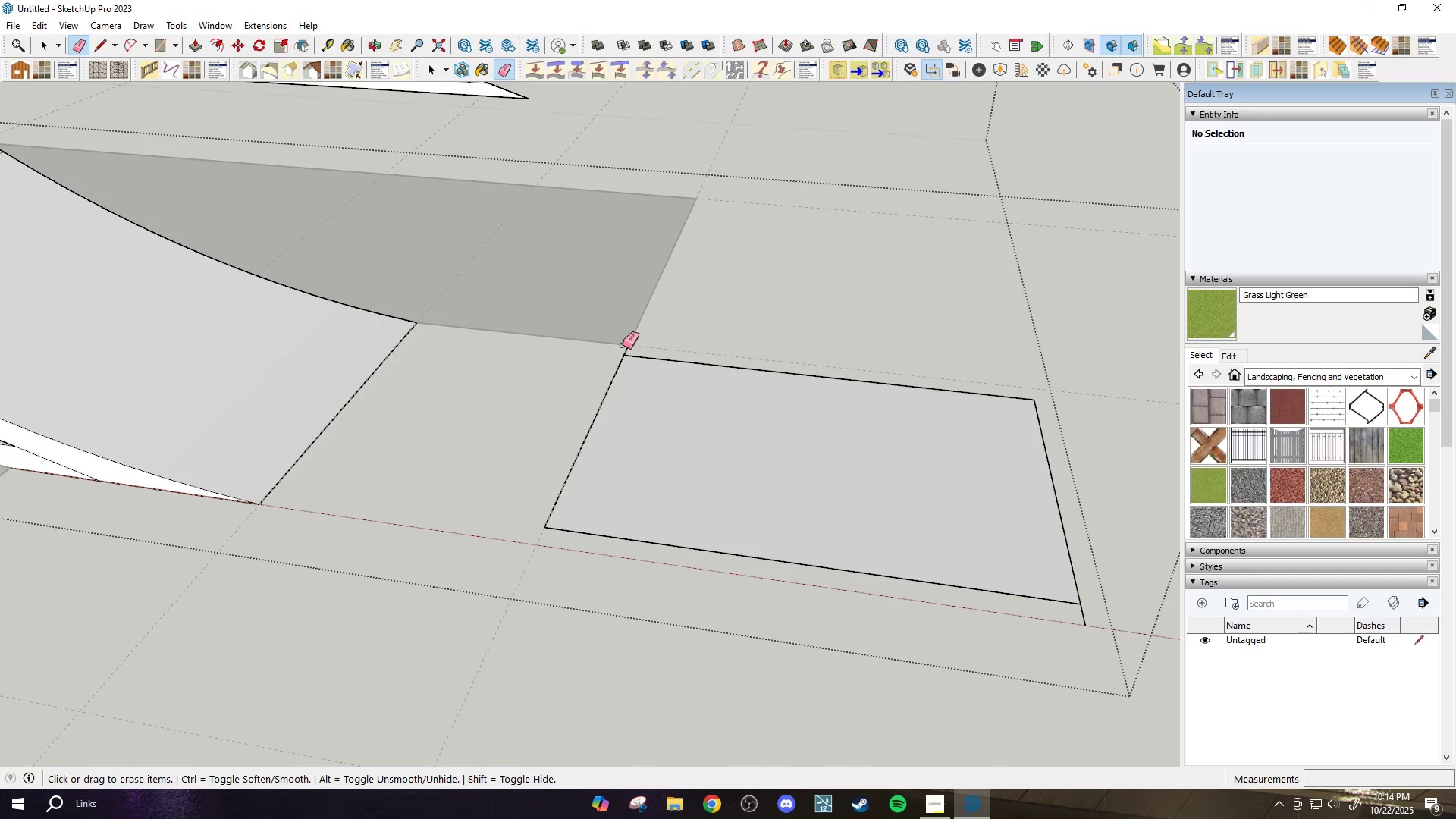 
left_click_drag(start_coordinate=[623, 345], to_coordinate=[629, 347])
 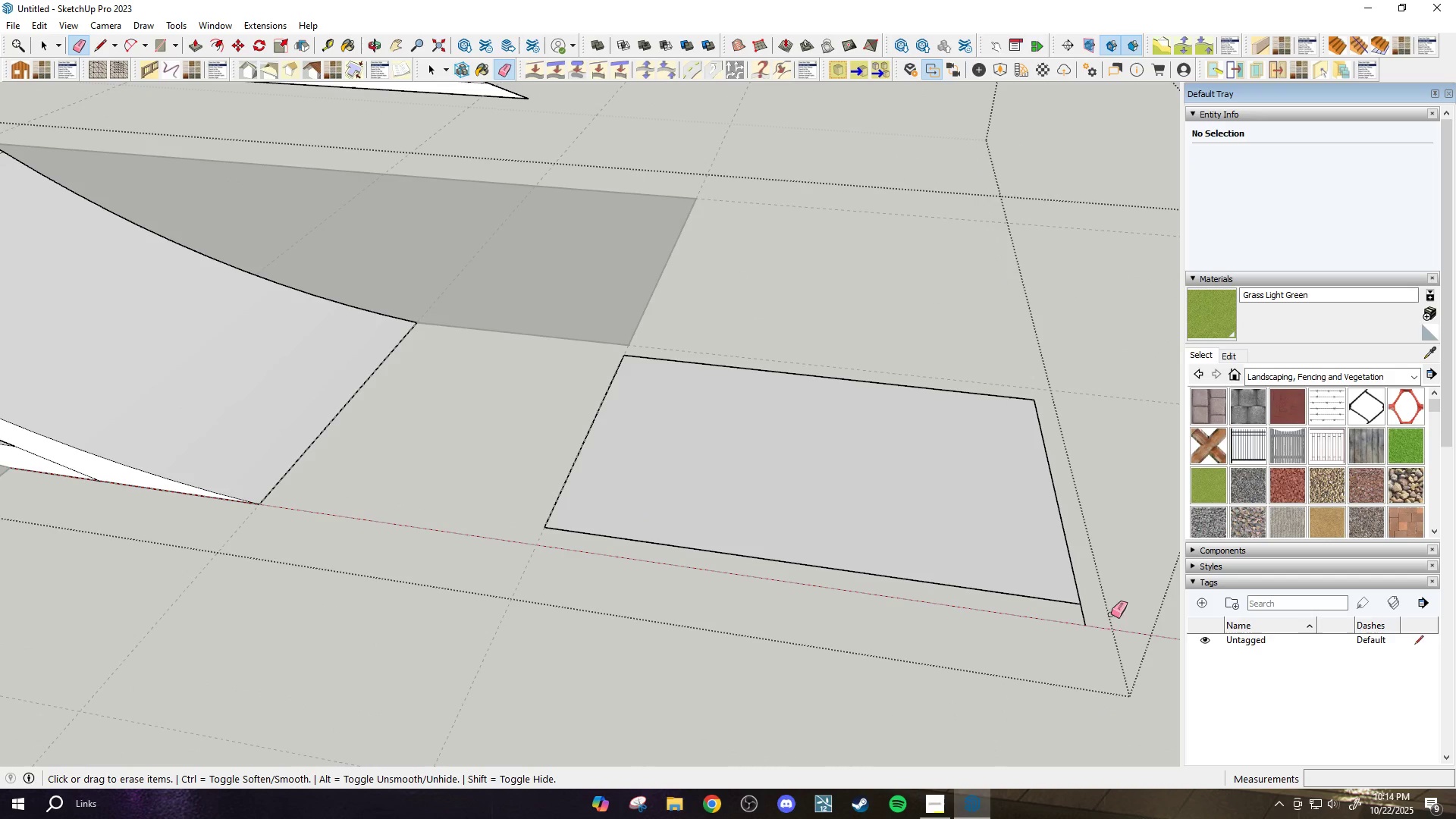 
left_click_drag(start_coordinate=[1086, 621], to_coordinate=[1065, 623])
 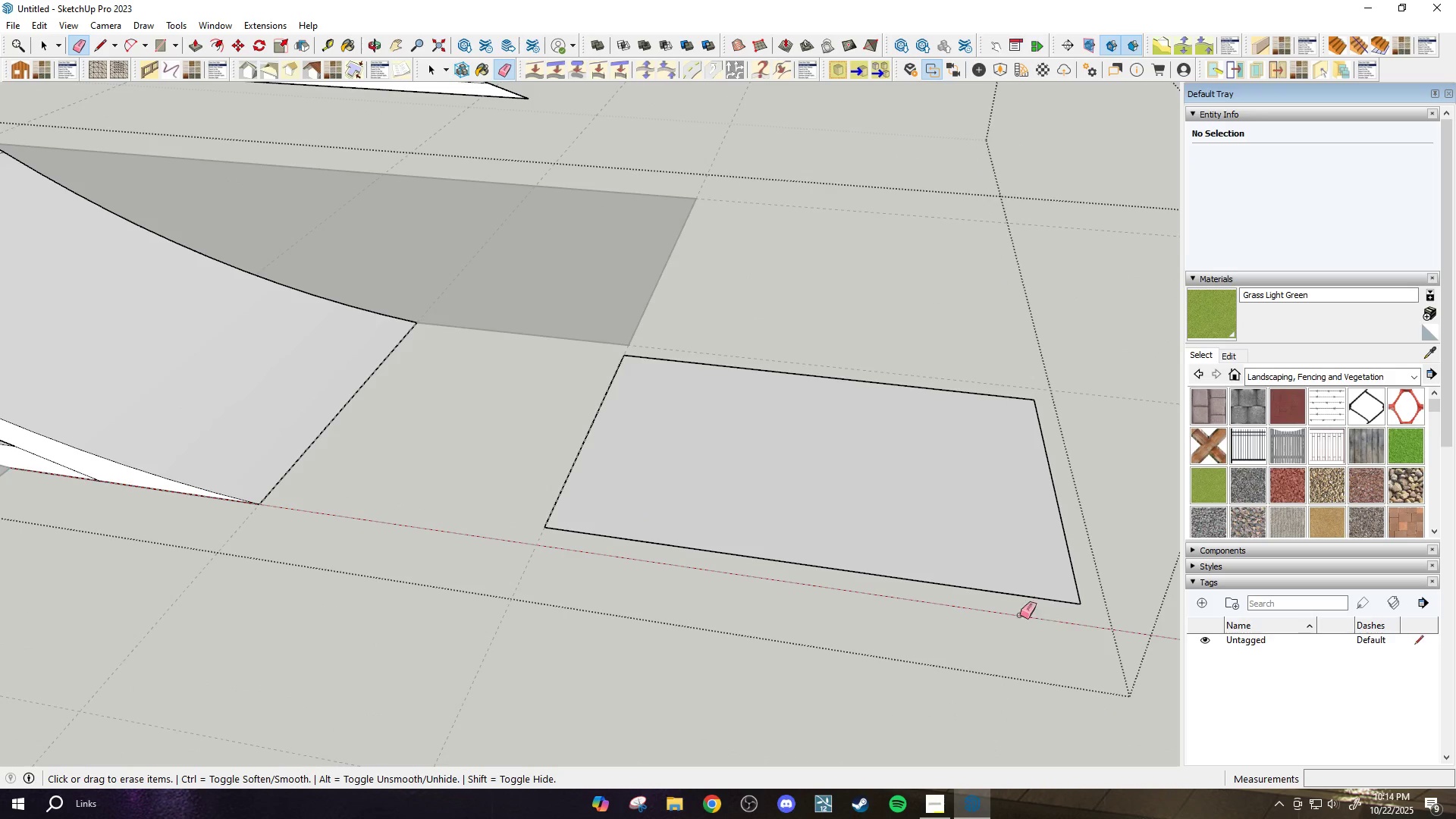 
scroll: coordinate [1004, 596], scroll_direction: down, amount: 4.0
 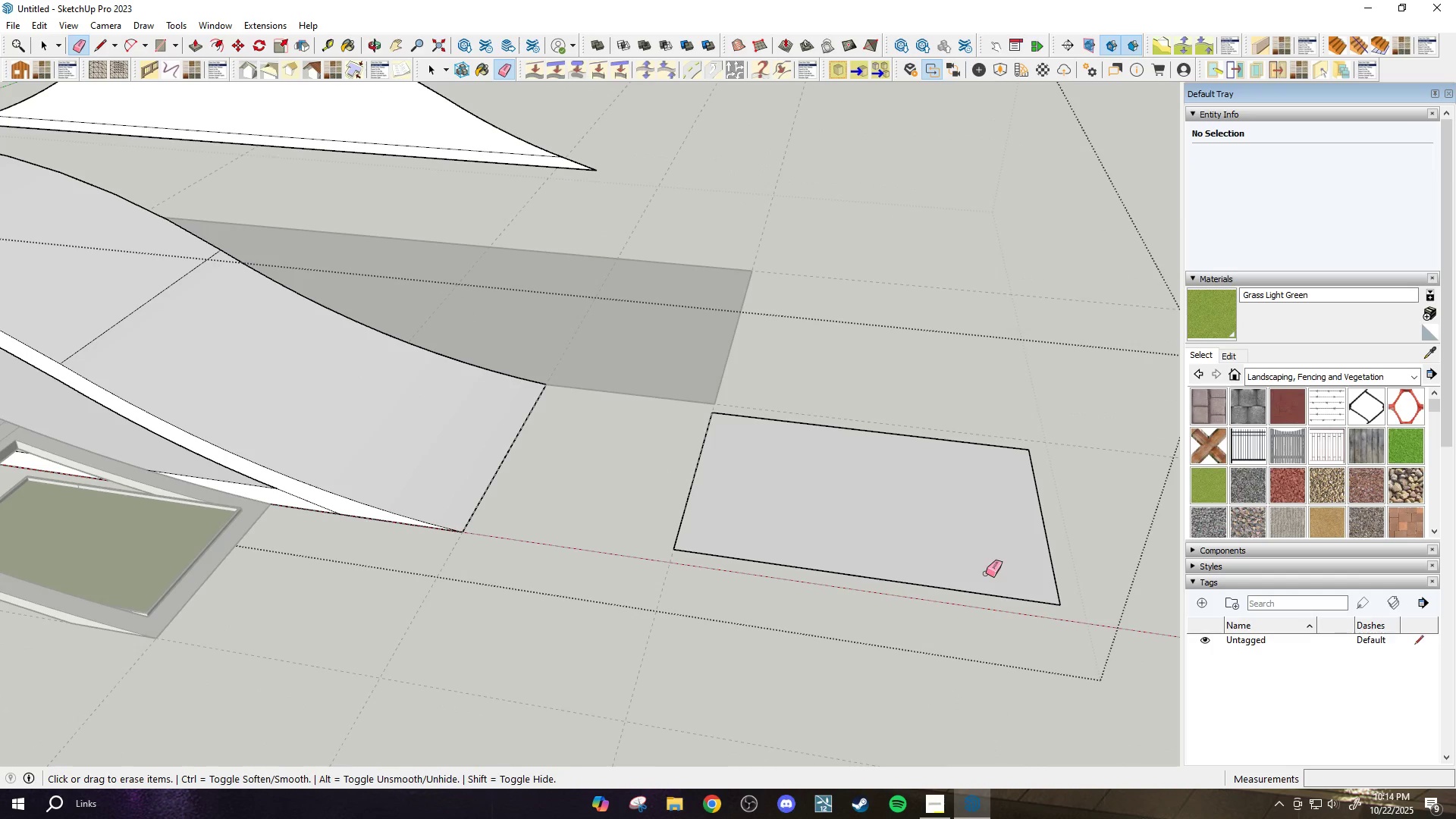 
key(P)
 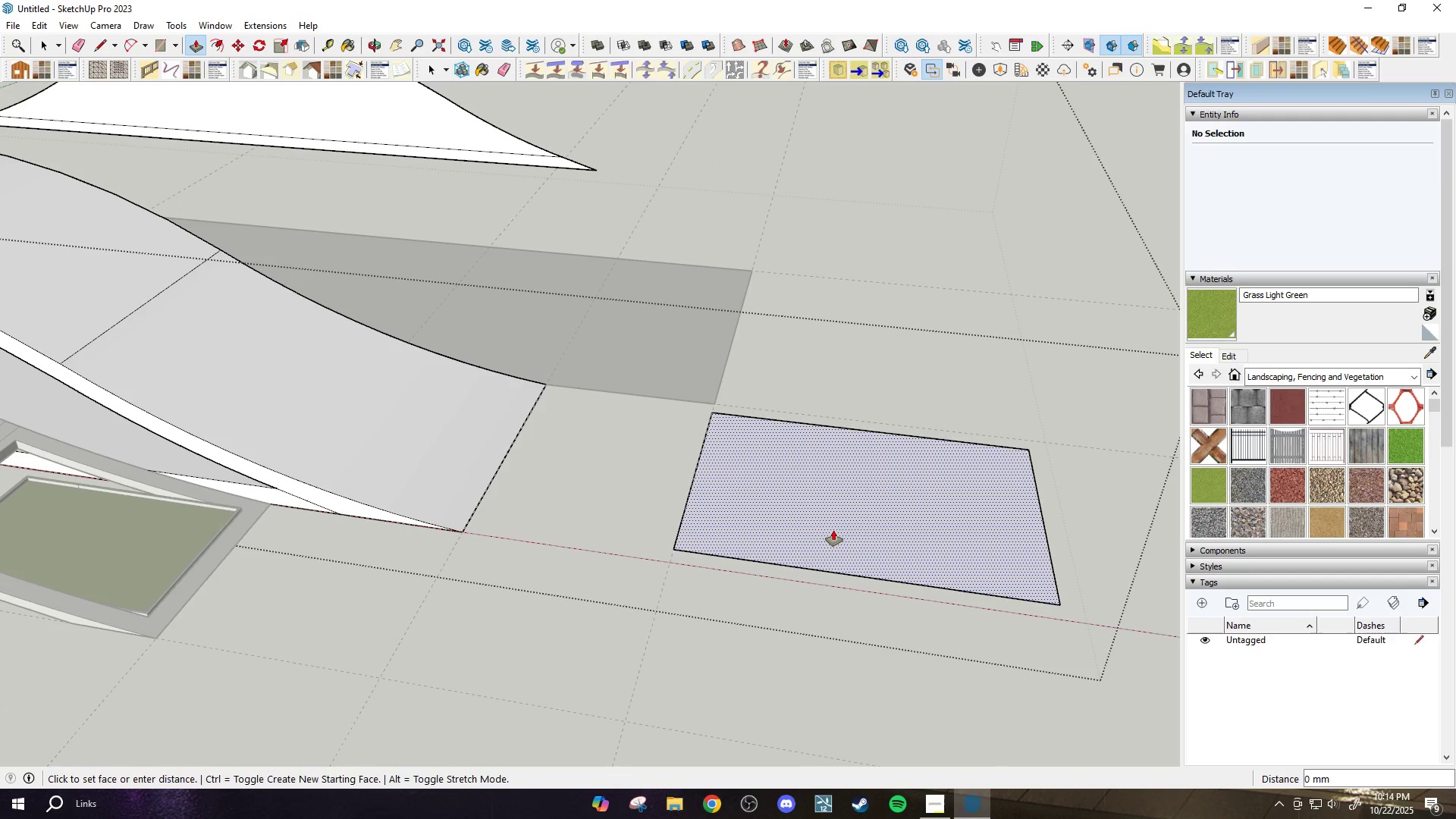 
left_click([833, 530])
 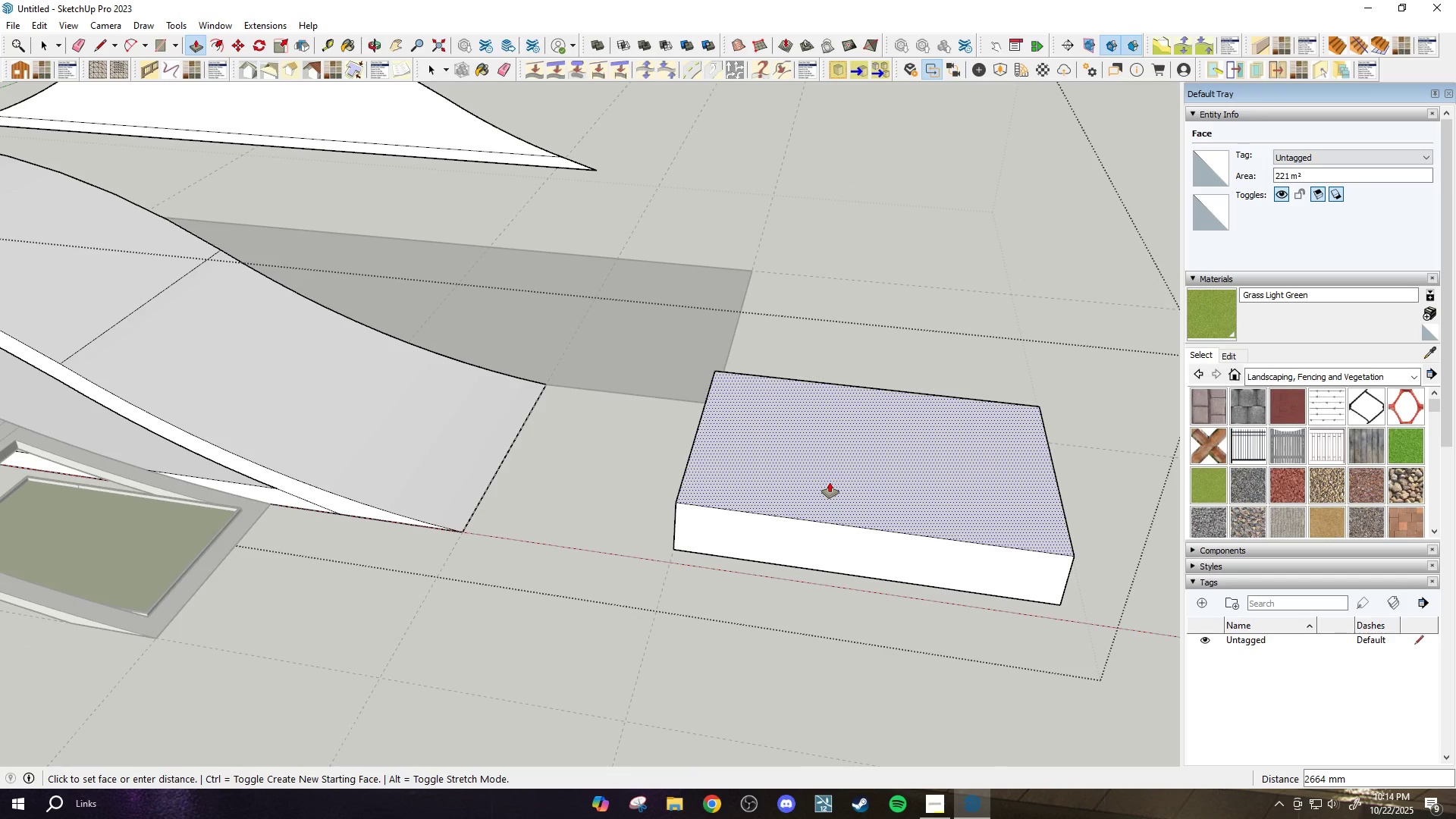 
scroll: coordinate [833, 436], scroll_direction: down, amount: 5.0
 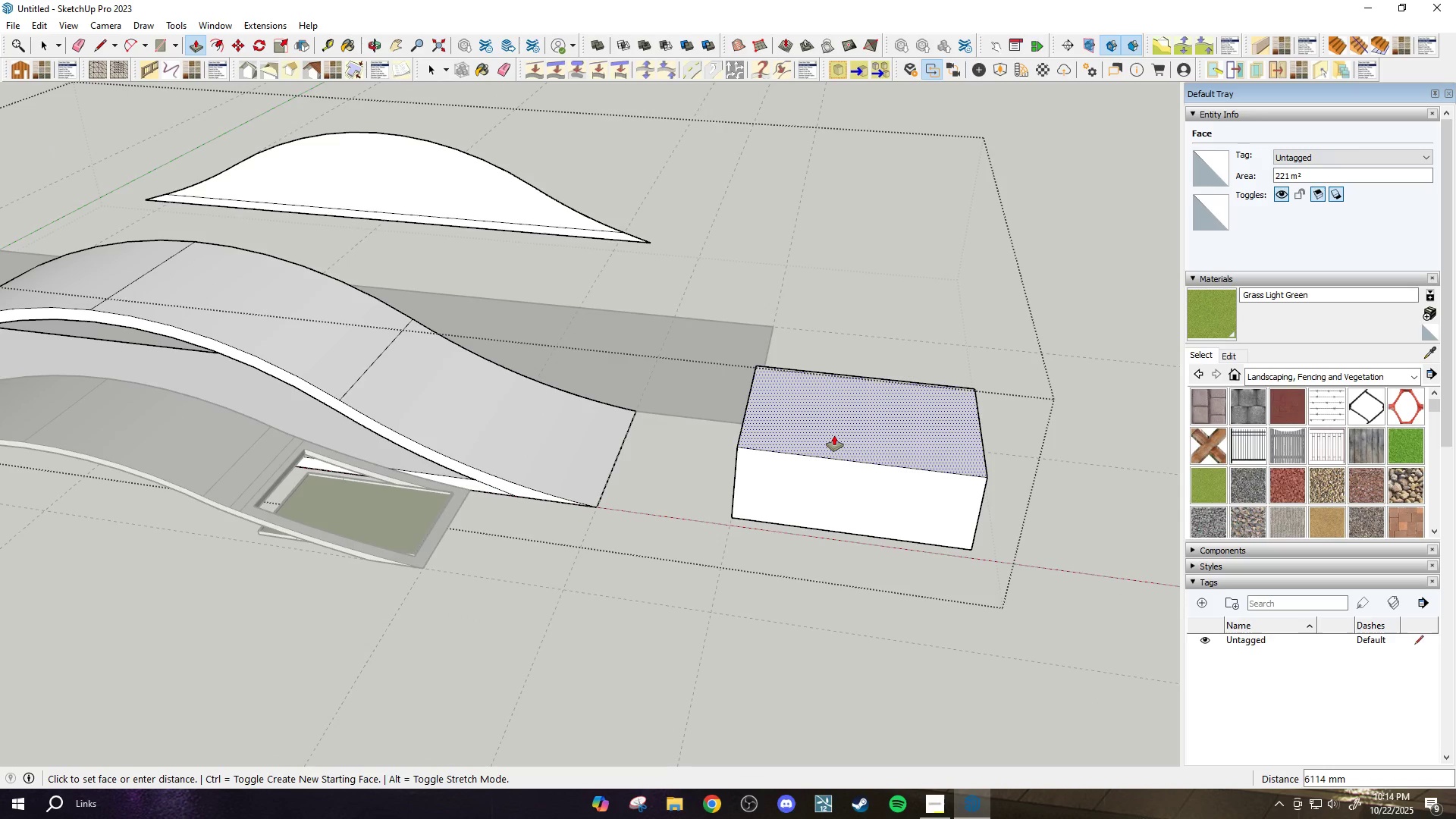 
wait(5.93)
 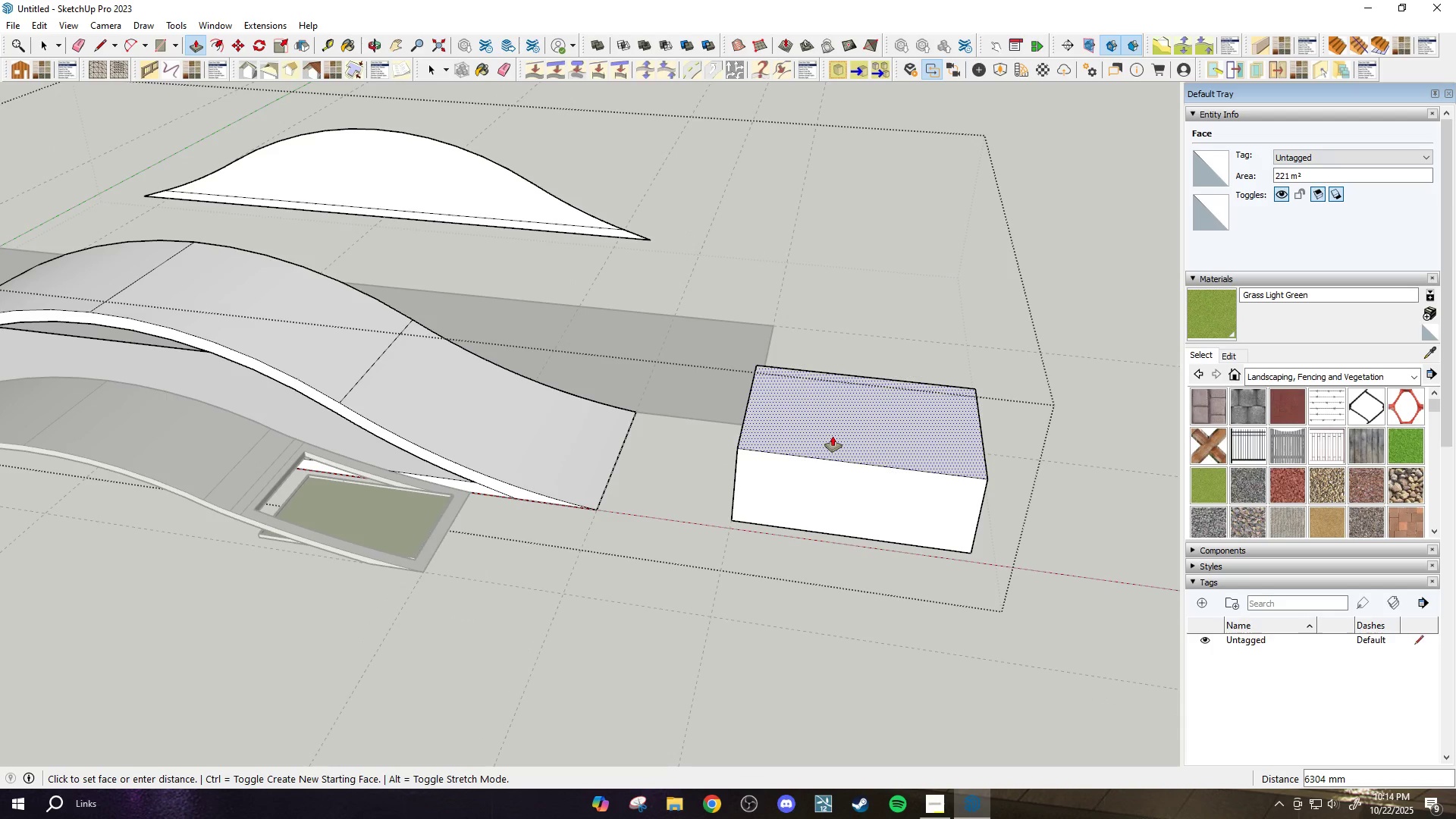 
type(6500)
 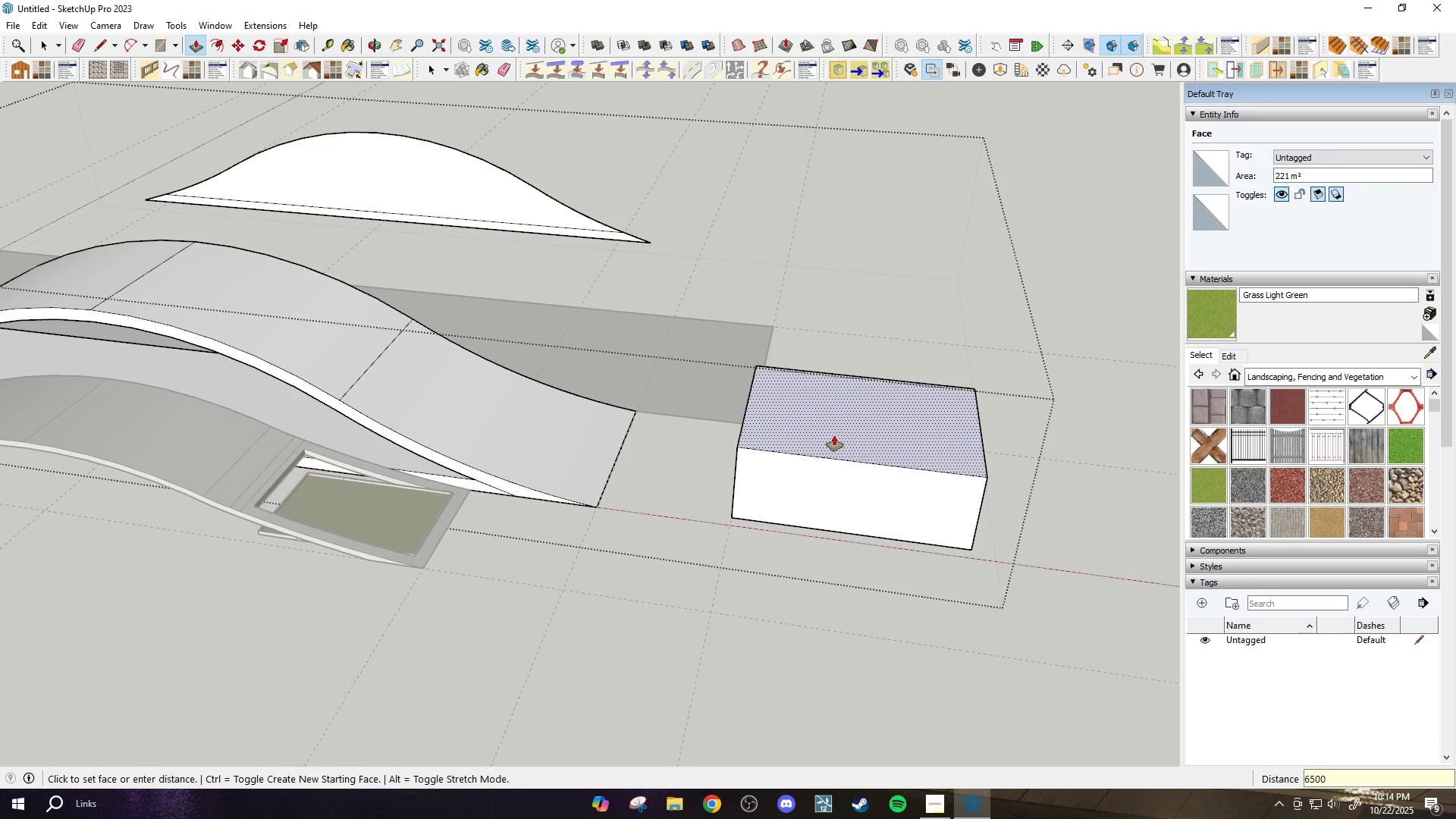 
key(Enter)
 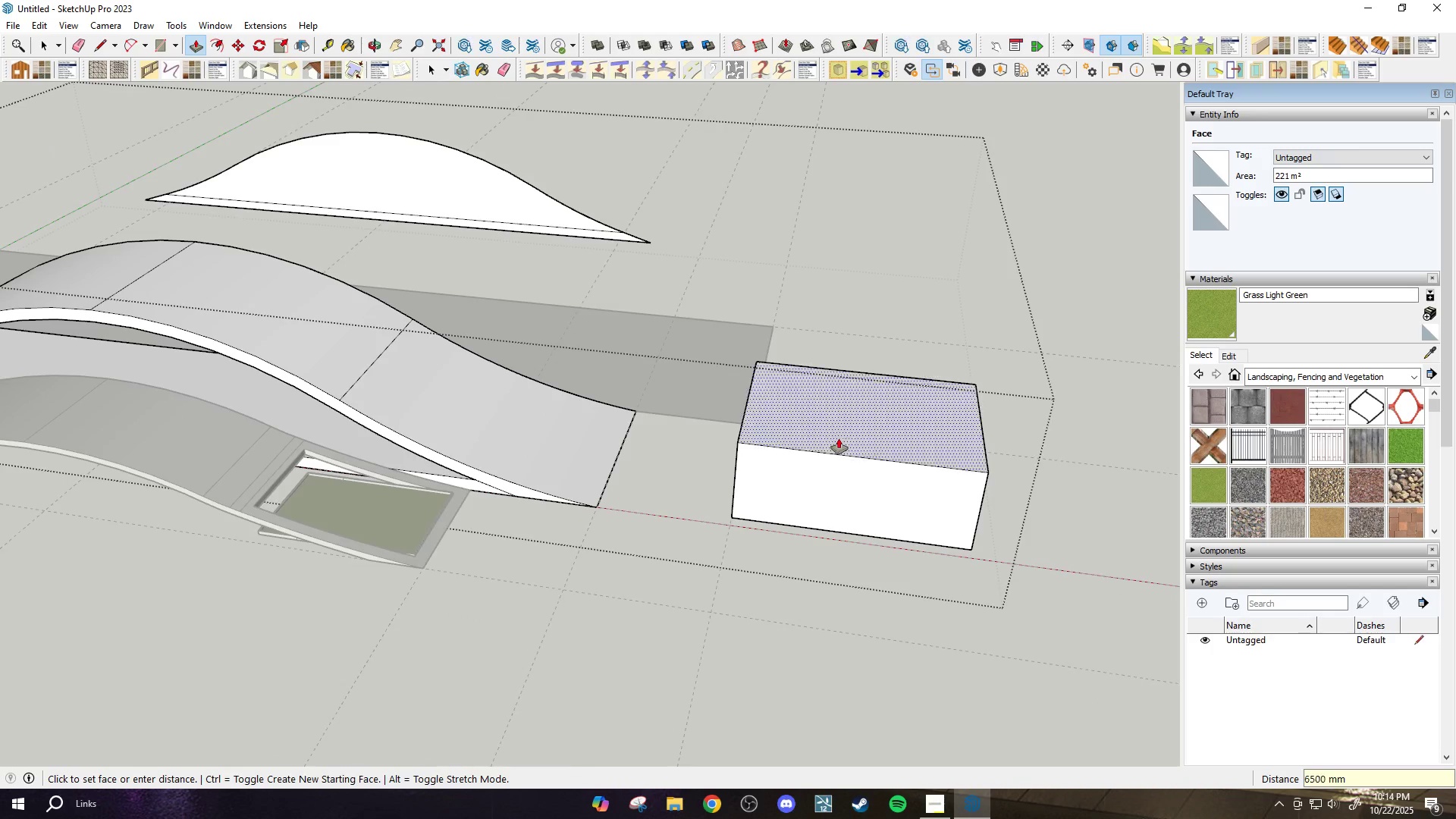 
scroll: coordinate [510, 428], scroll_direction: down, amount: 9.0
 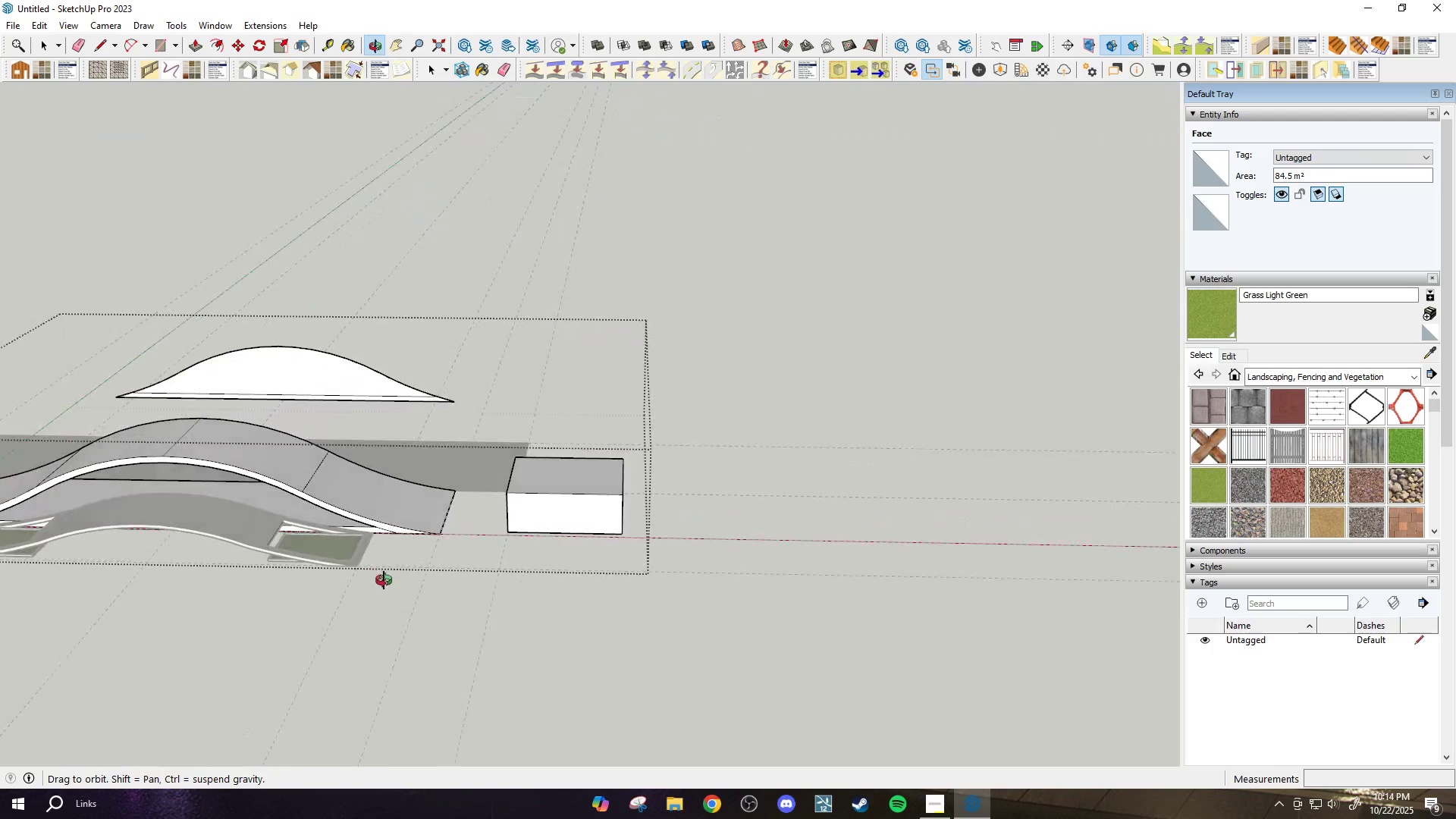 
scroll: coordinate [557, 502], scroll_direction: up, amount: 7.0
 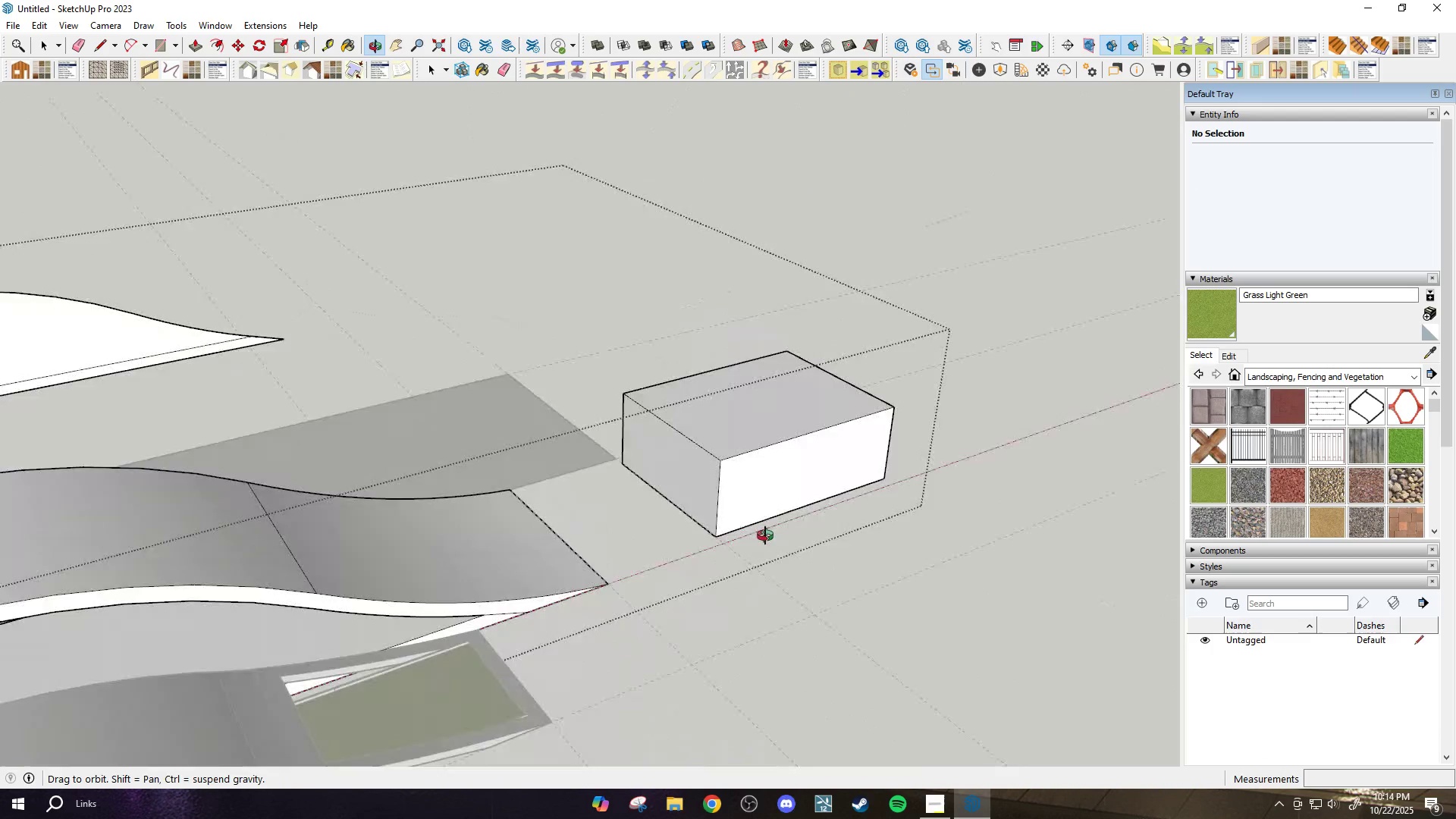 
wait(5.99)
 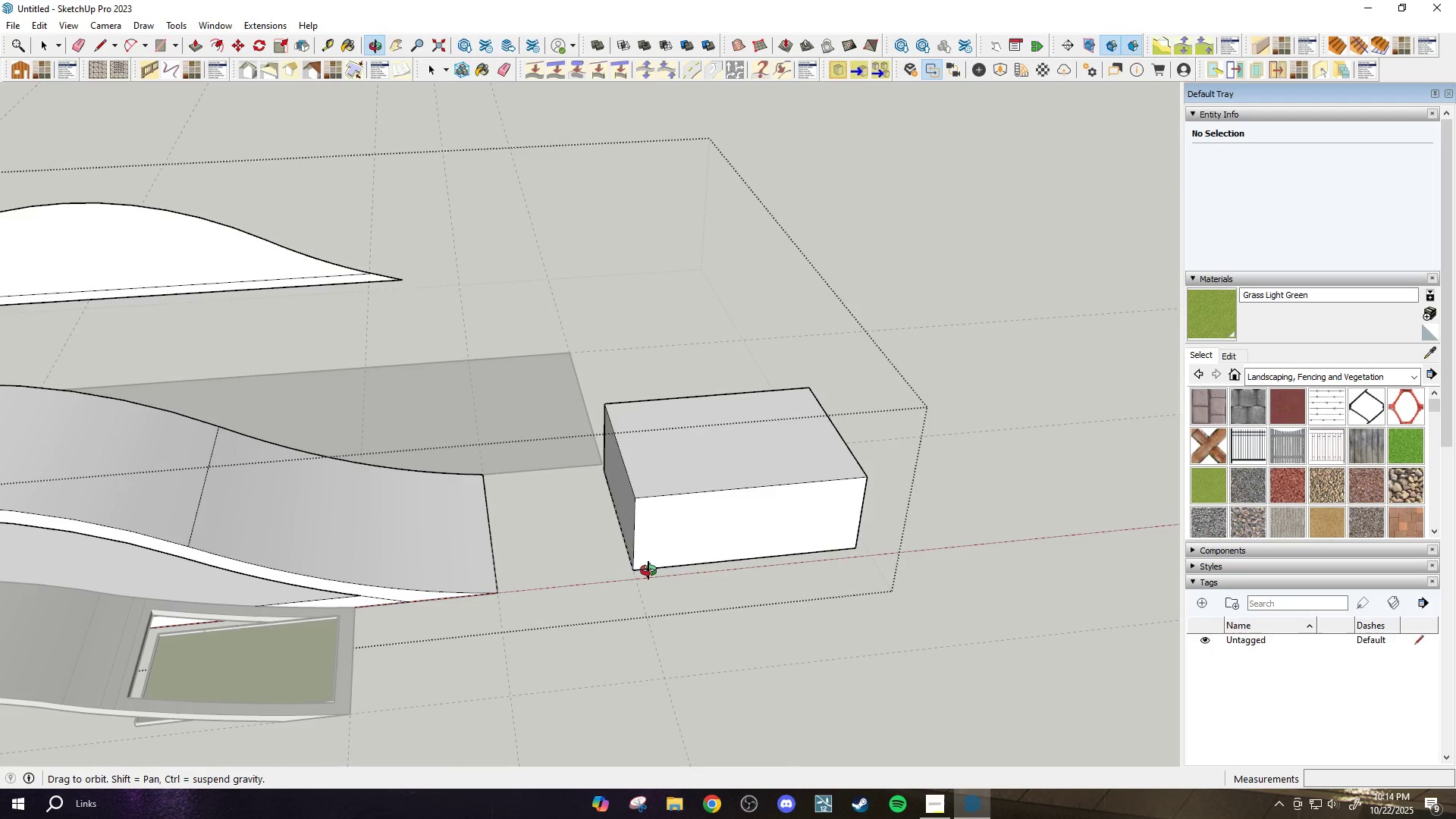 
scroll: coordinate [585, 573], scroll_direction: up, amount: 3.0
 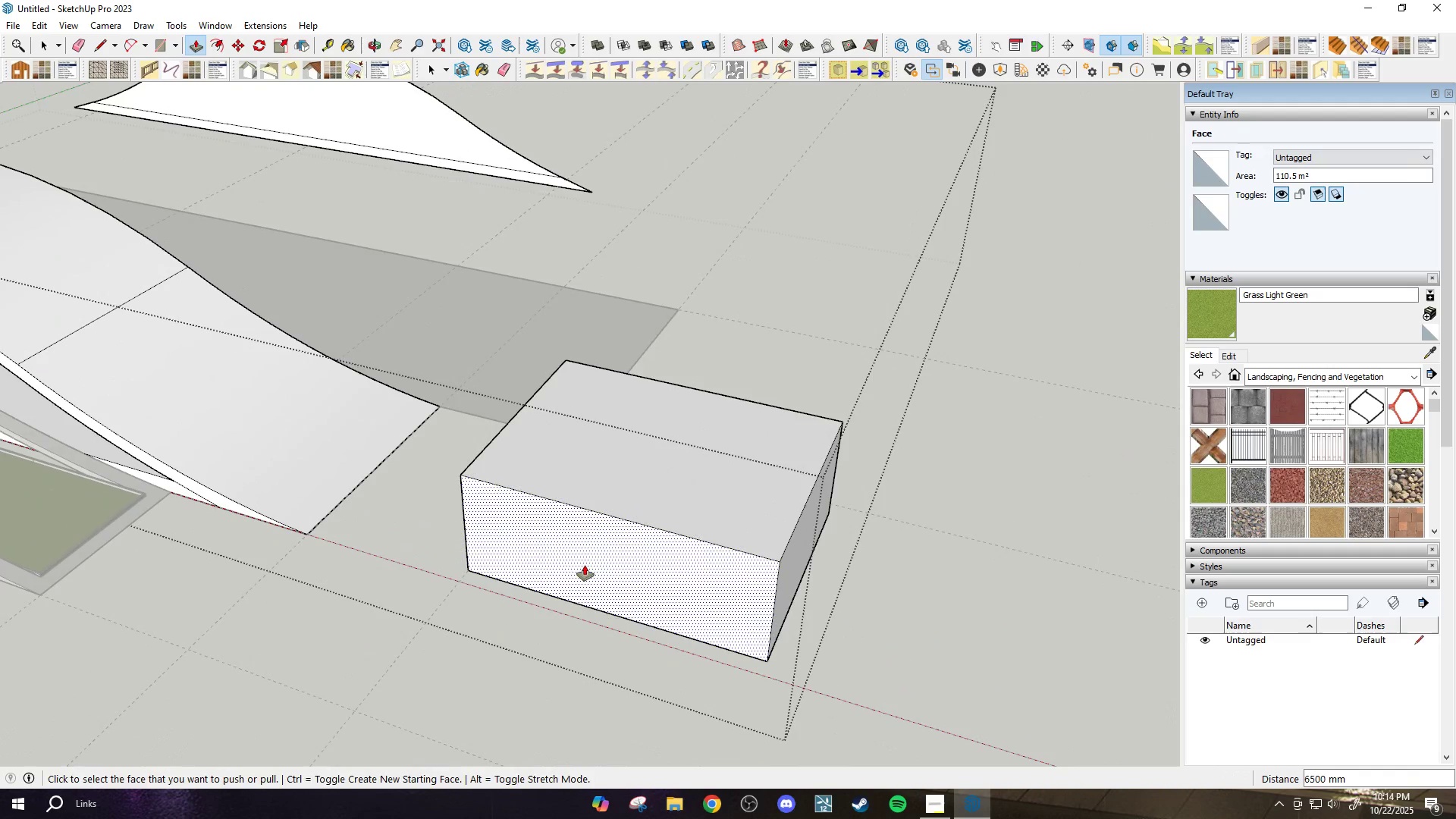 
left_click([585, 565])
 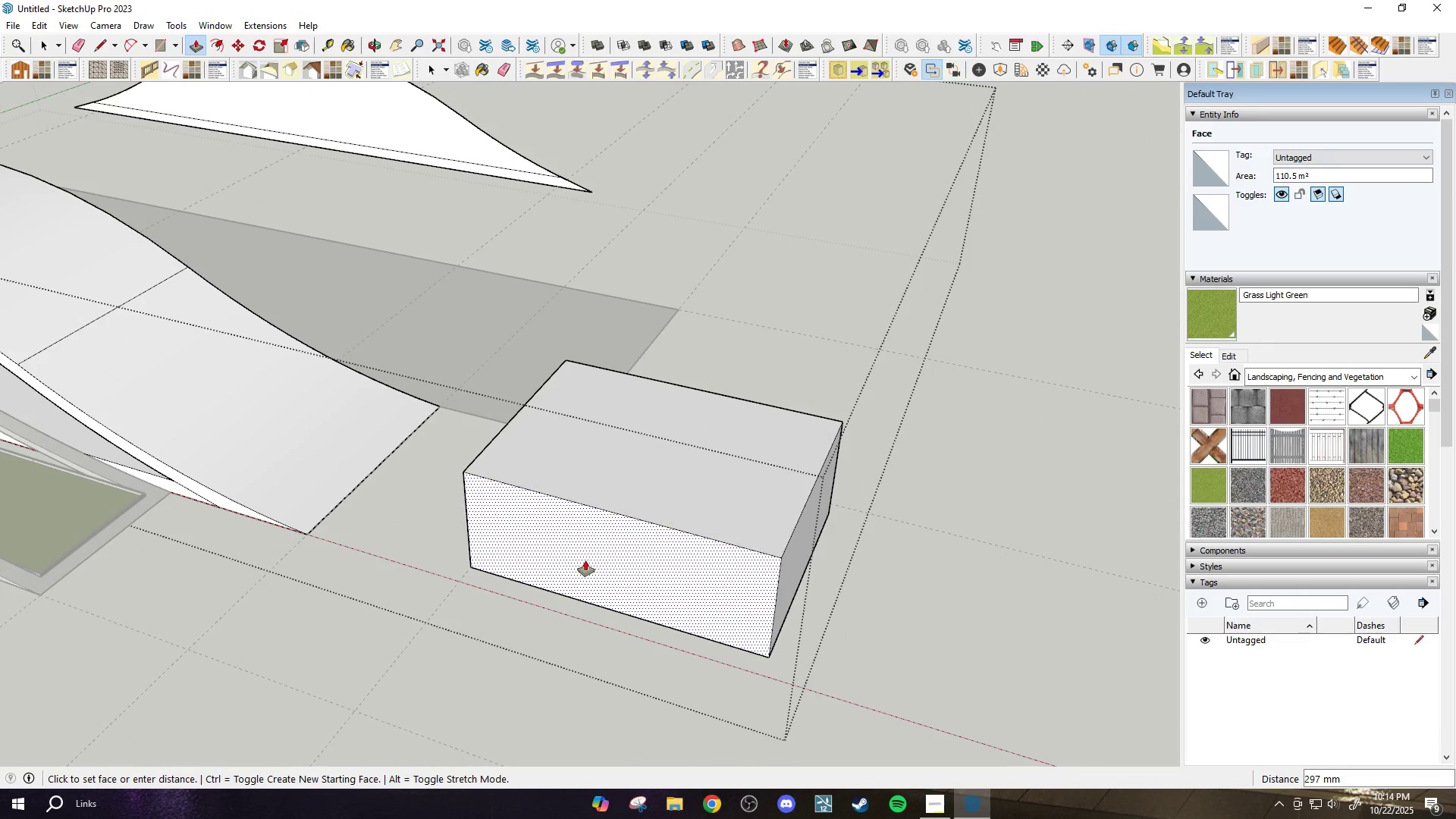 
type(1000)
 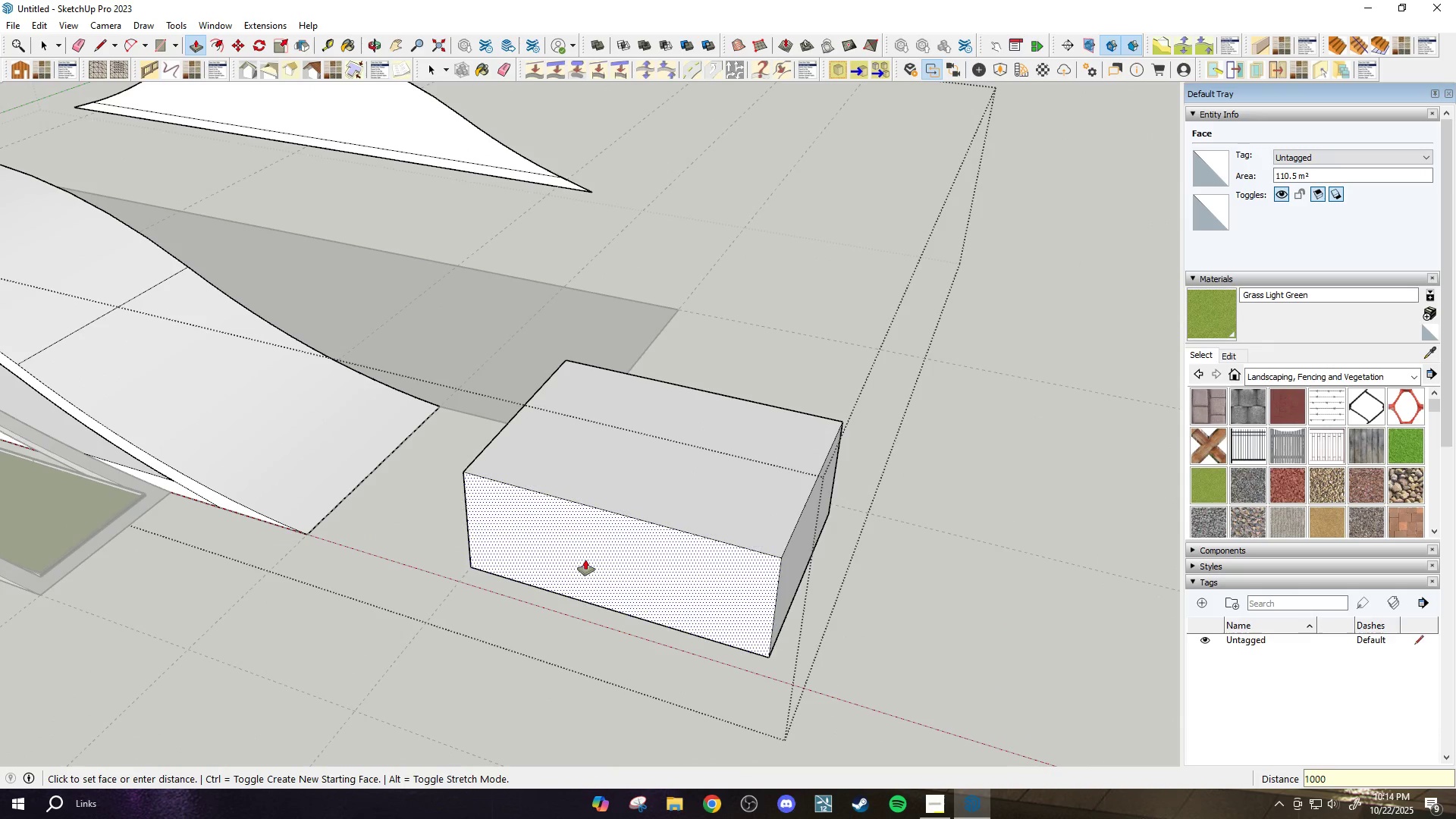 
key(Enter)
 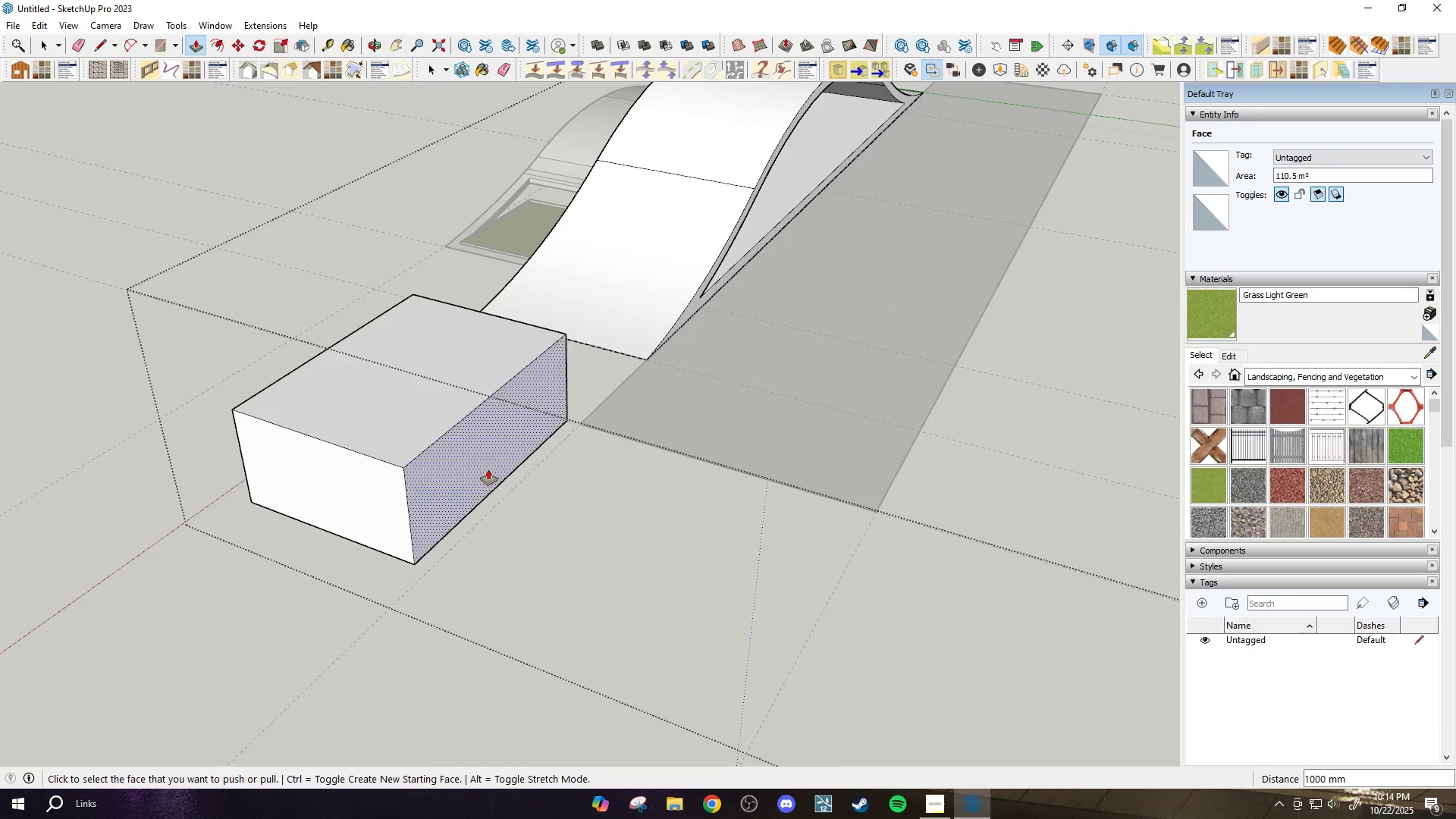 
double_click([488, 469])
 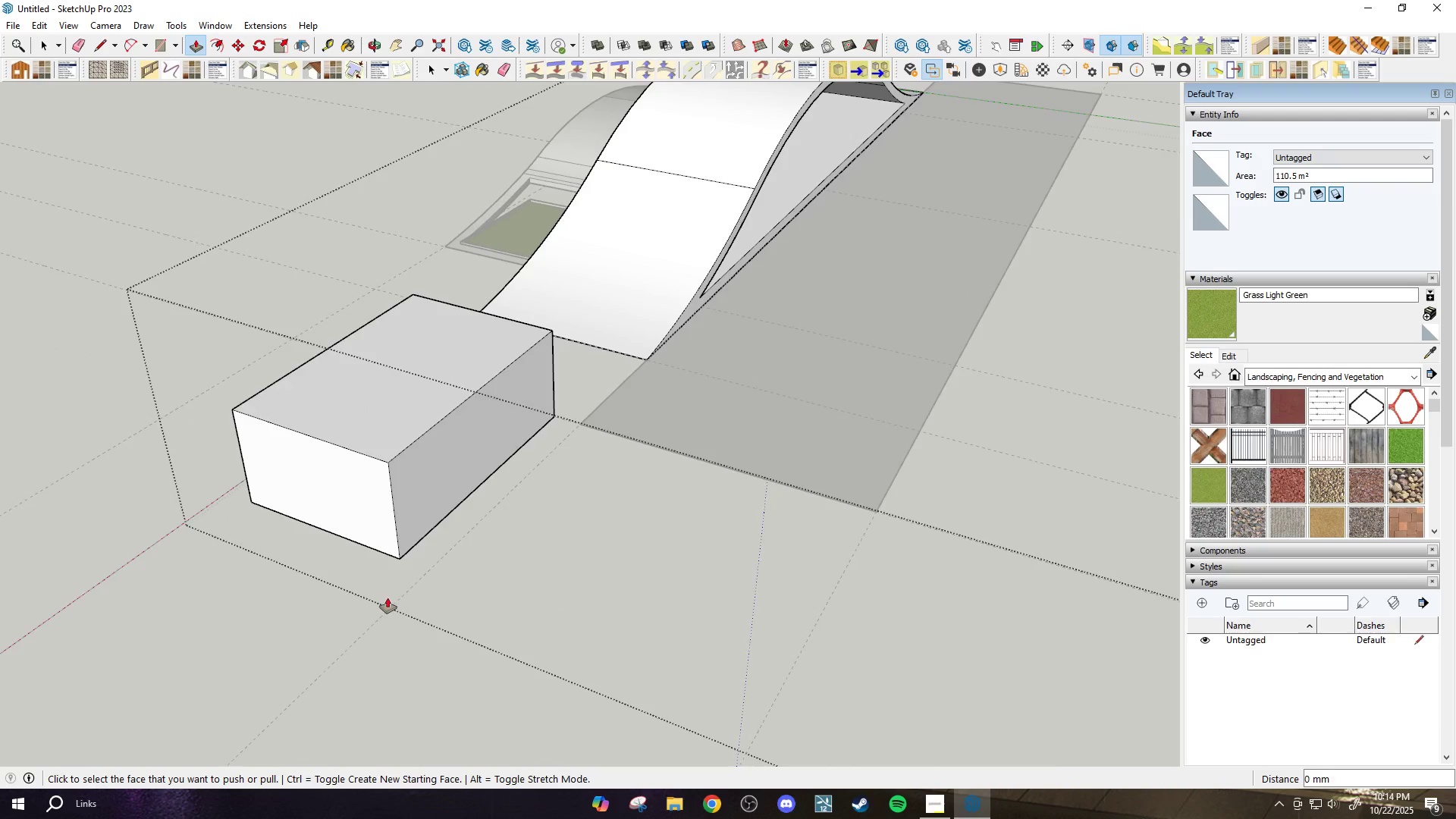 
scroll: coordinate [403, 509], scroll_direction: down, amount: 13.0
 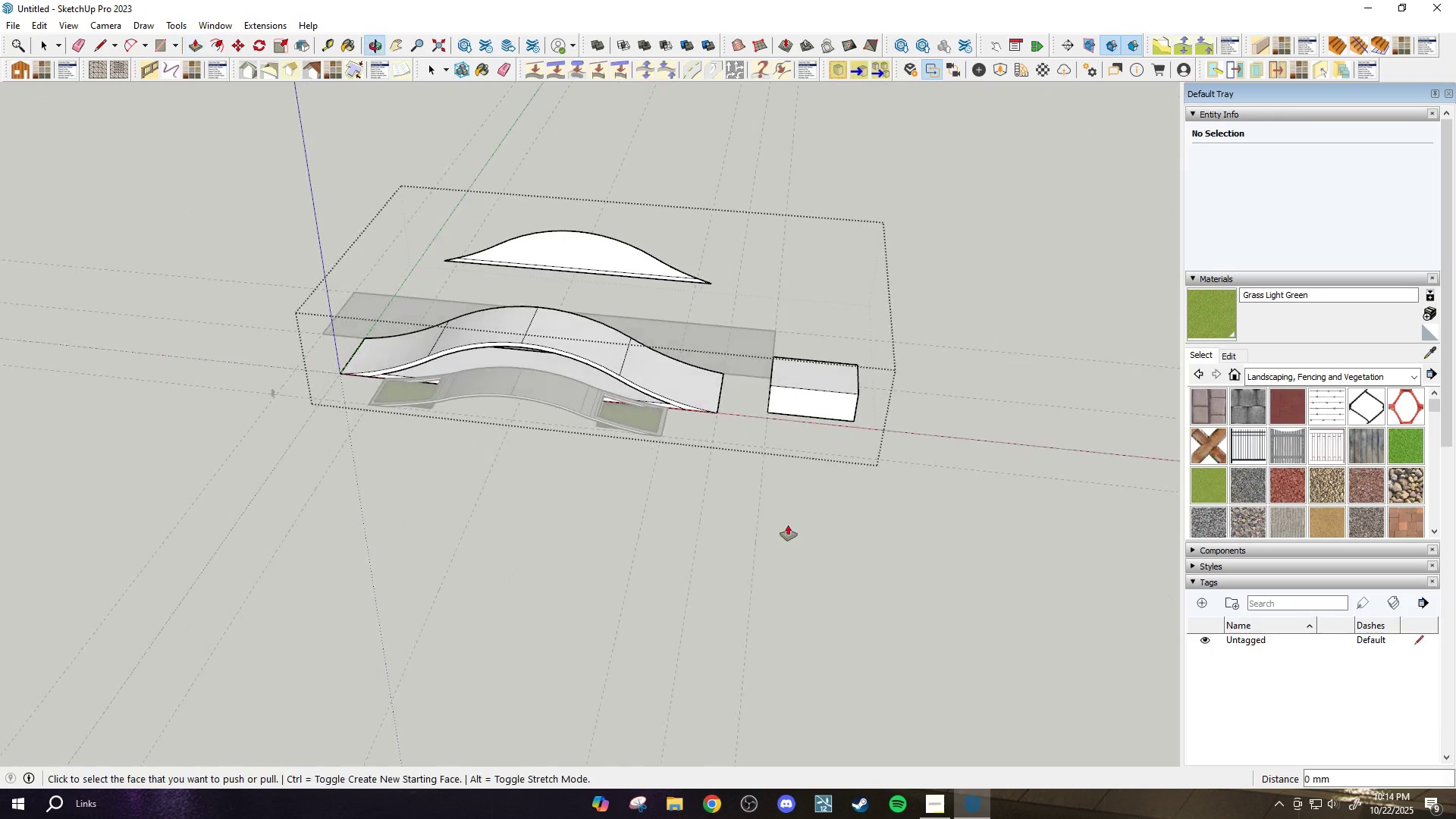 
scroll: coordinate [812, 381], scroll_direction: up, amount: 8.0
 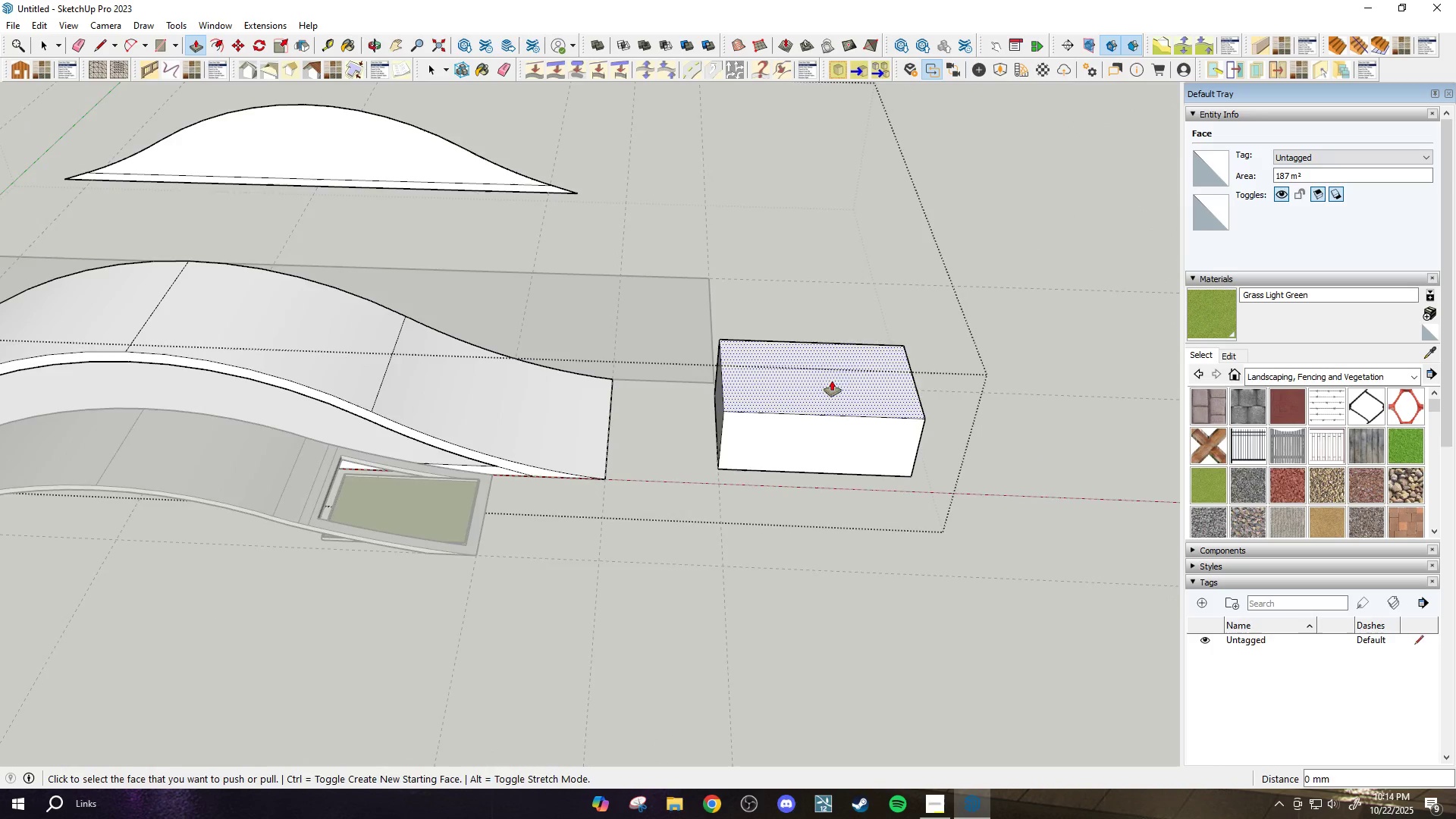 
key(Space)
 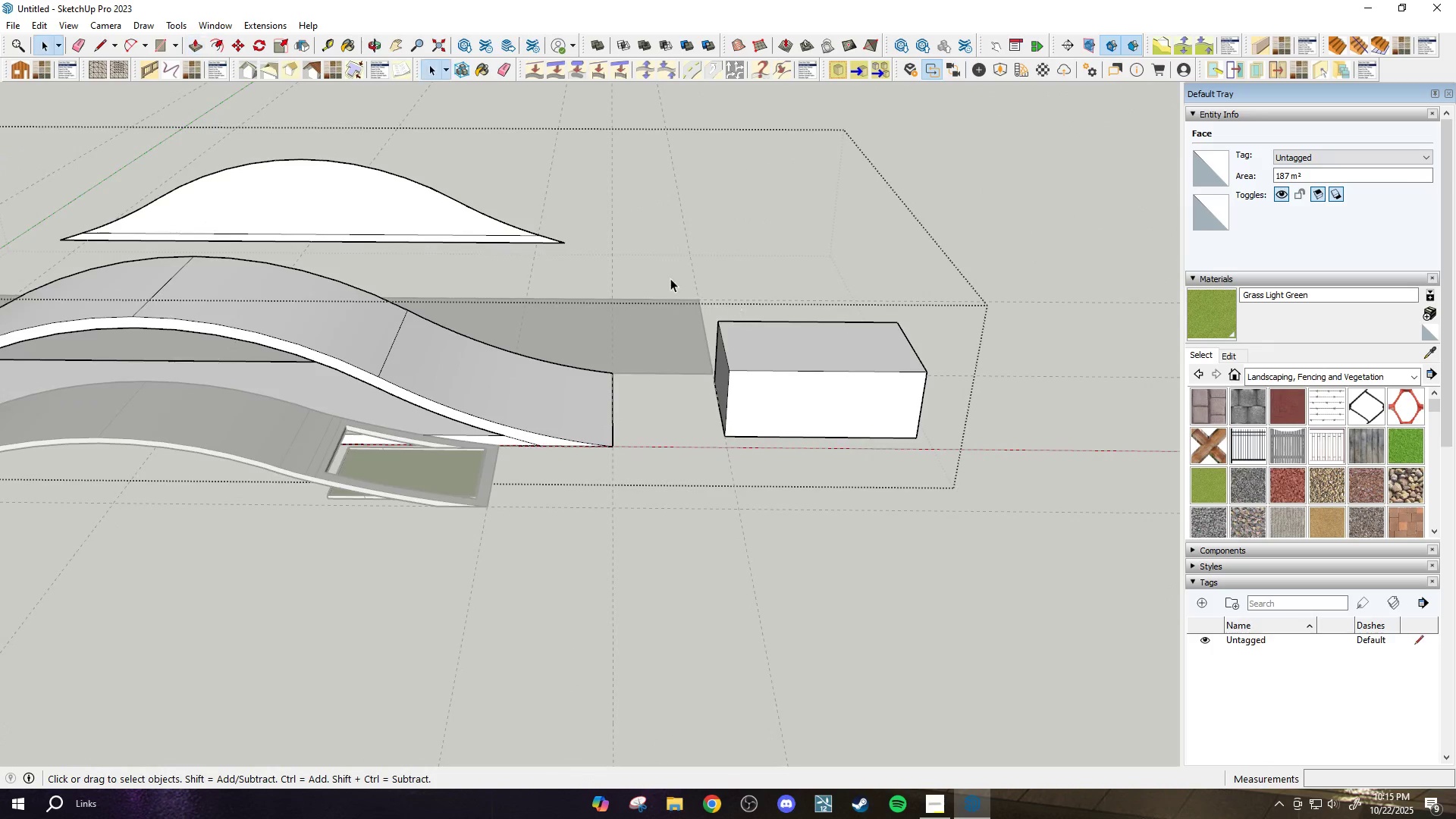 
left_click_drag(start_coordinate=[670, 278], to_coordinate=[1035, 494])
 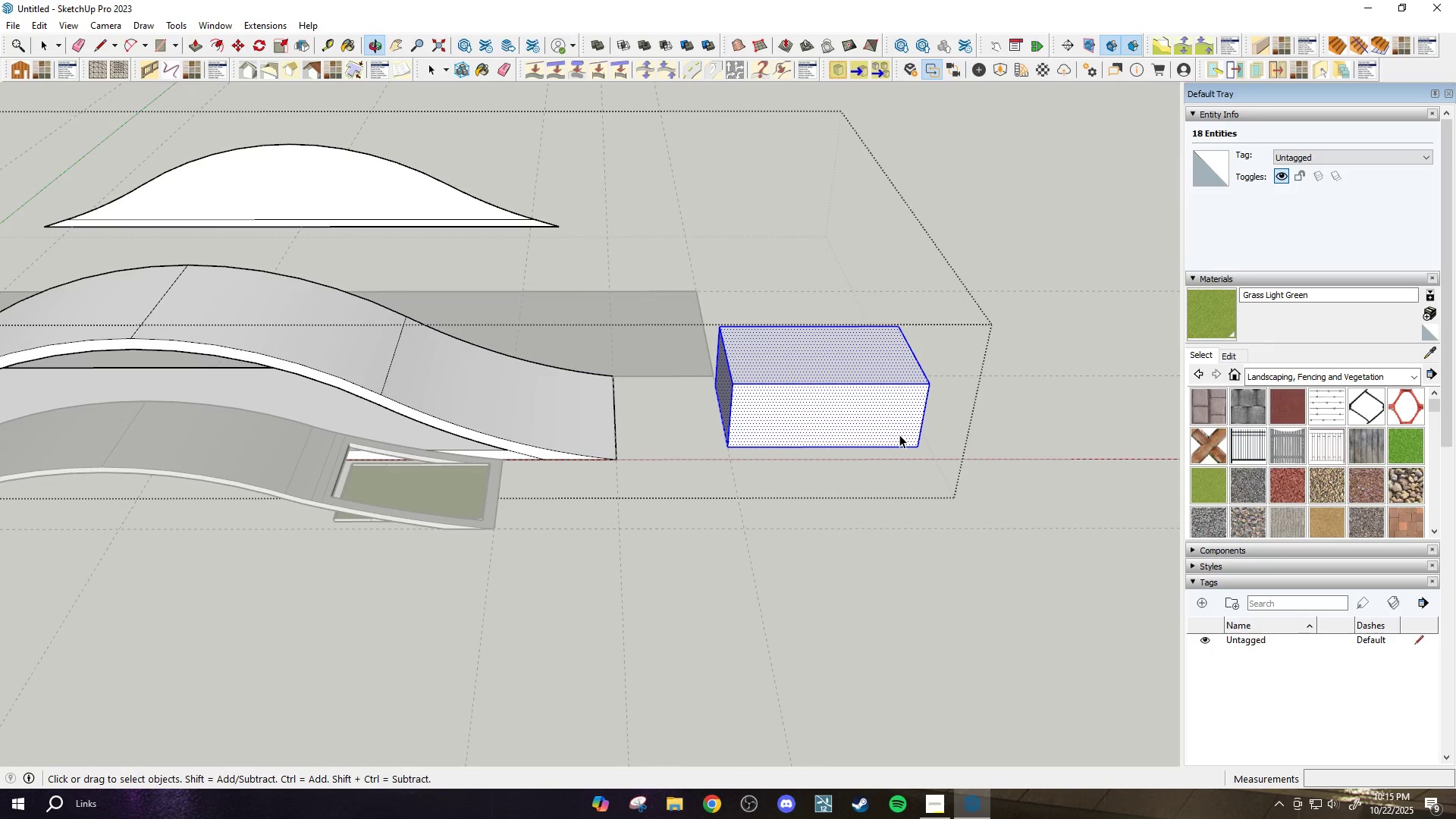 
key(M)
 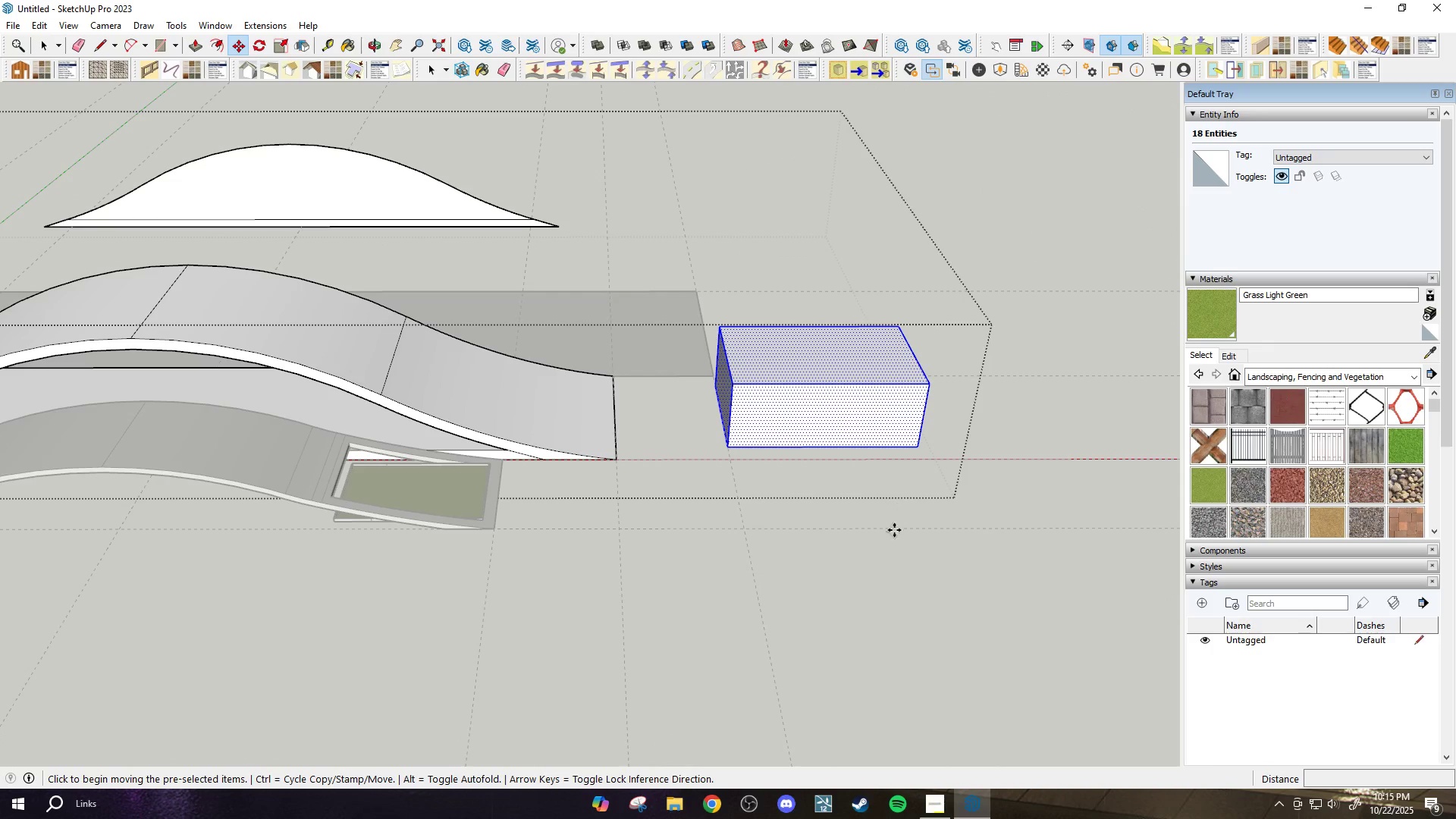 
key(Control+ControlLeft)
 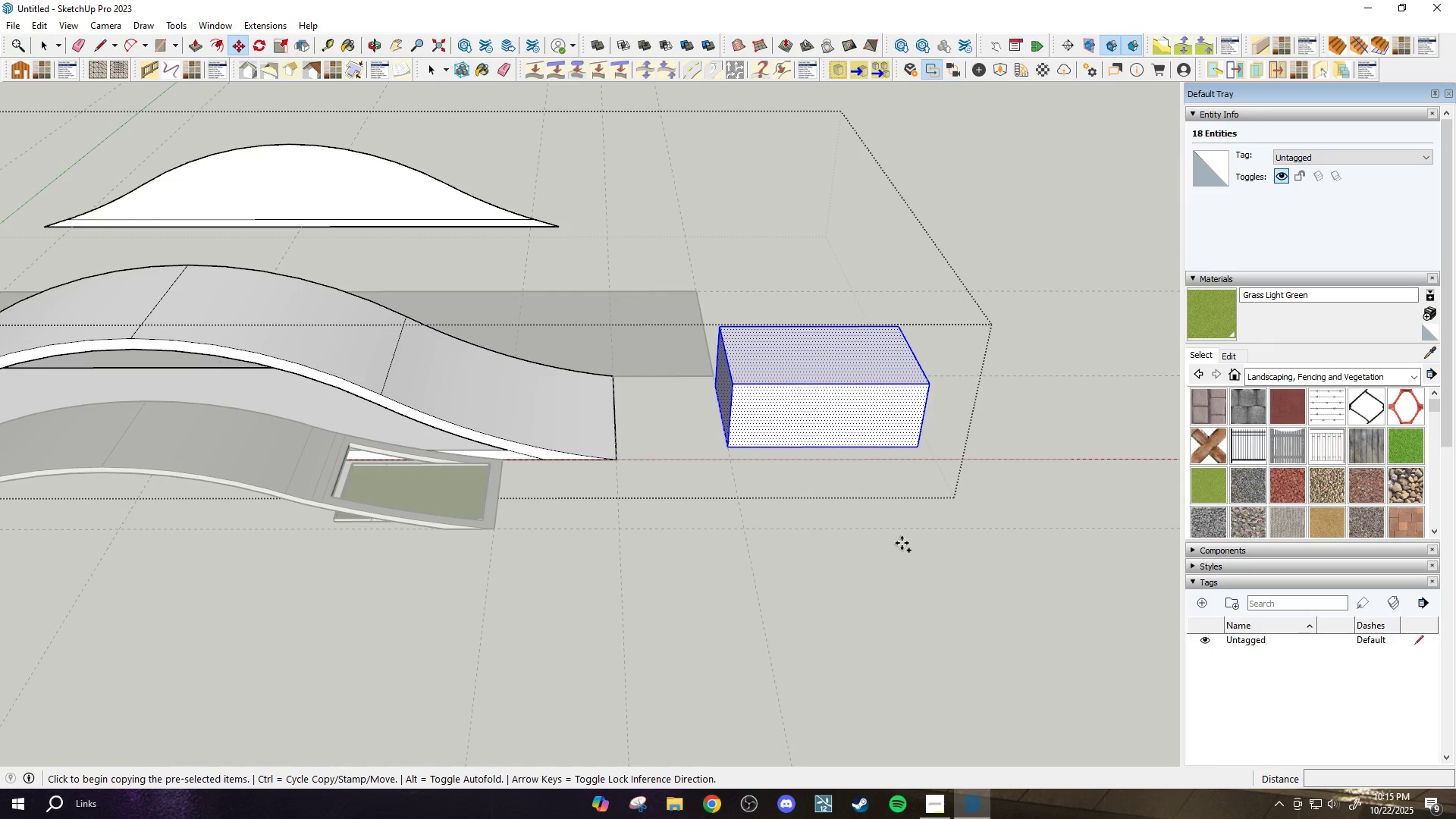 
left_click([902, 543])
 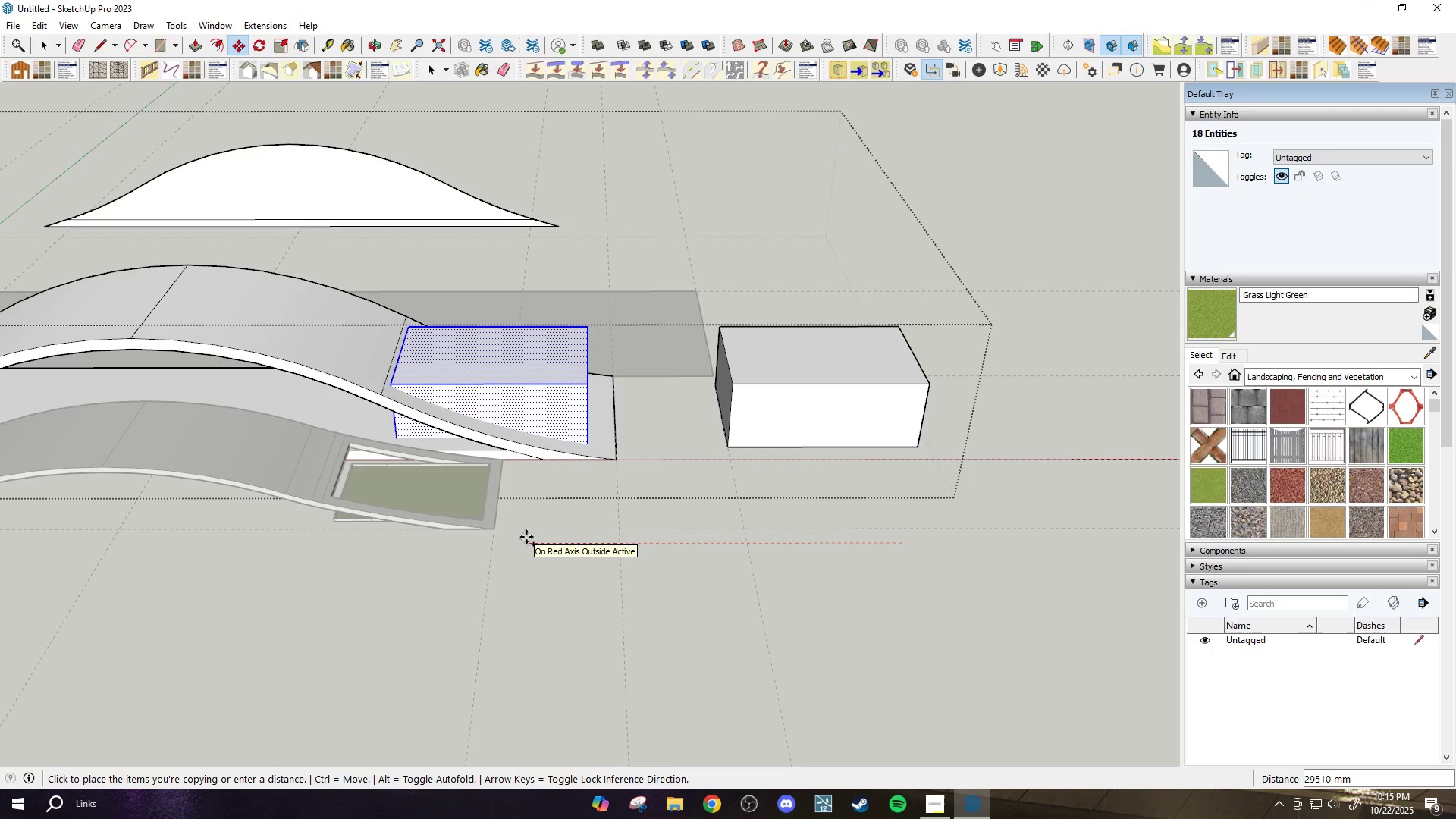 
key(Space)
 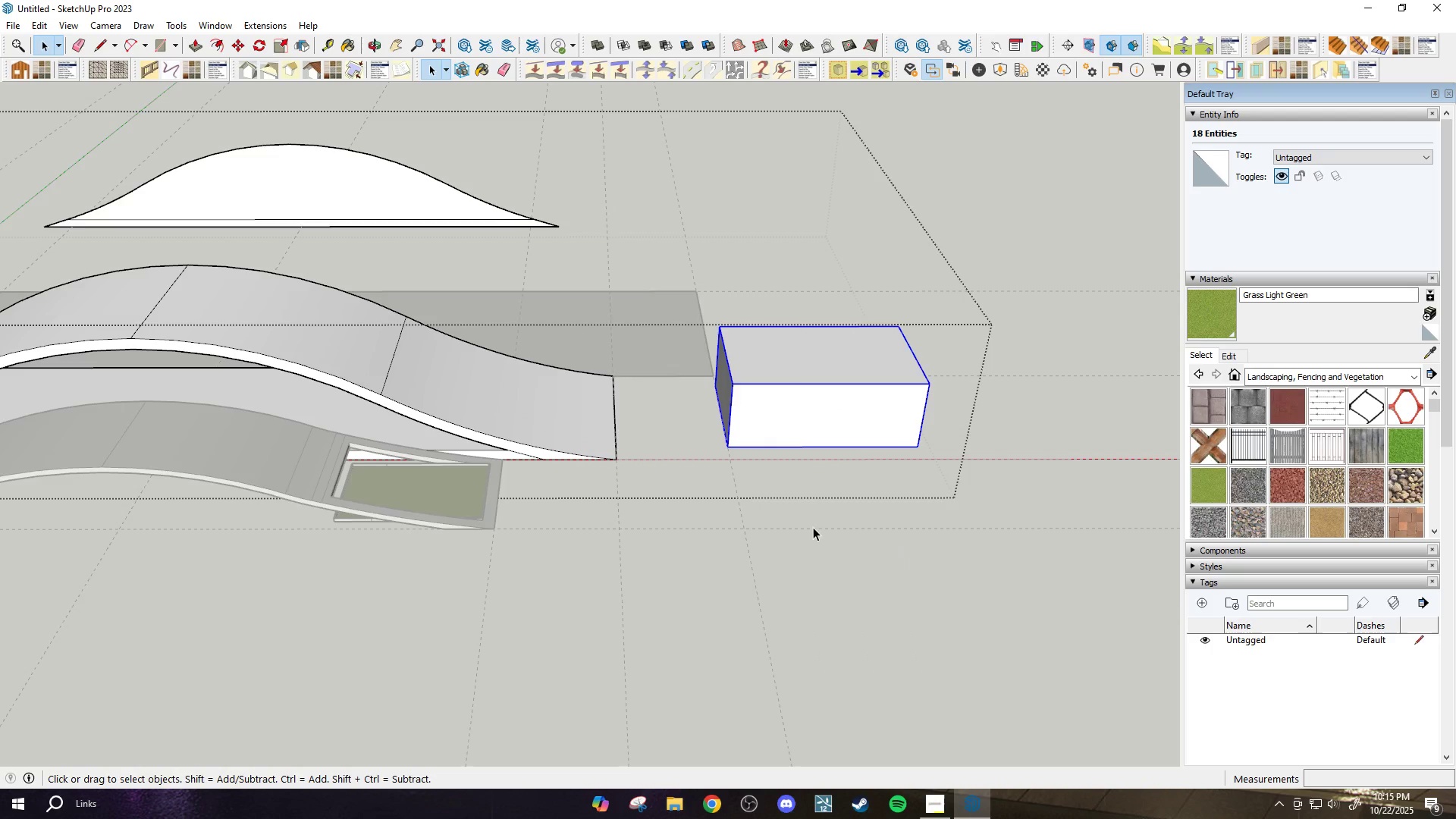 
key(M)
 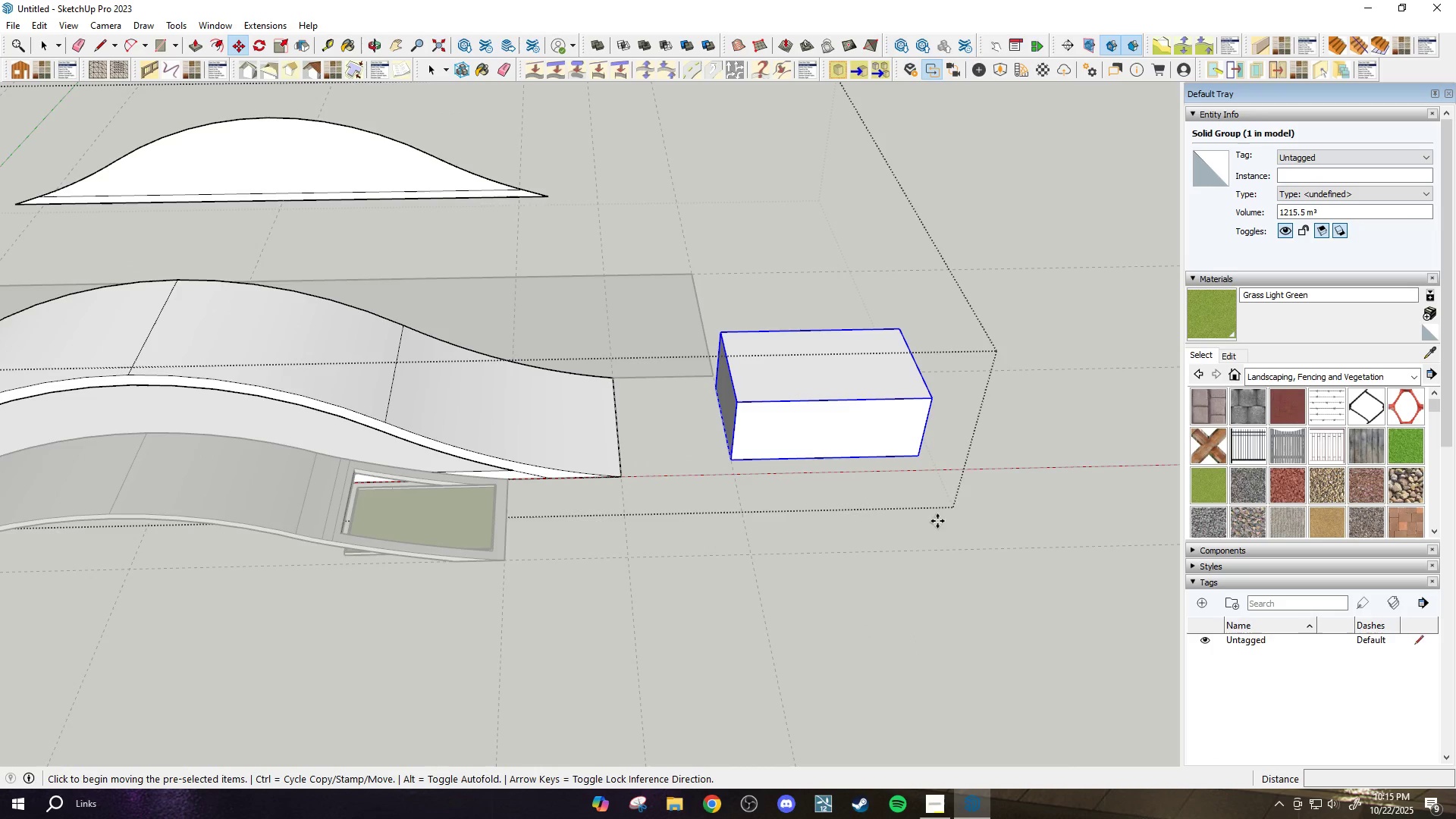 
scroll: coordinate [928, 495], scroll_direction: up, amount: 2.0
 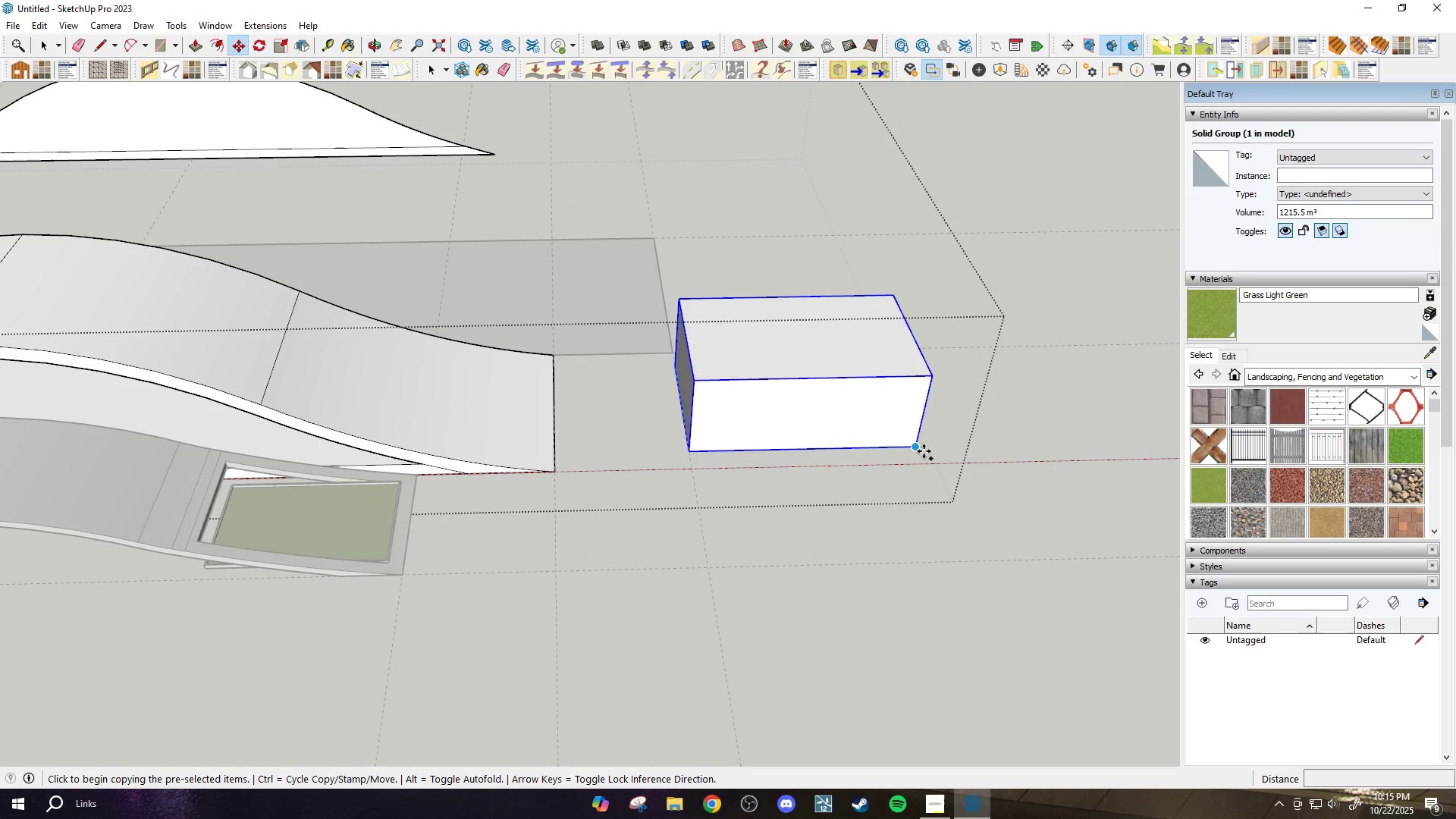 
key(Control+ControlLeft)
 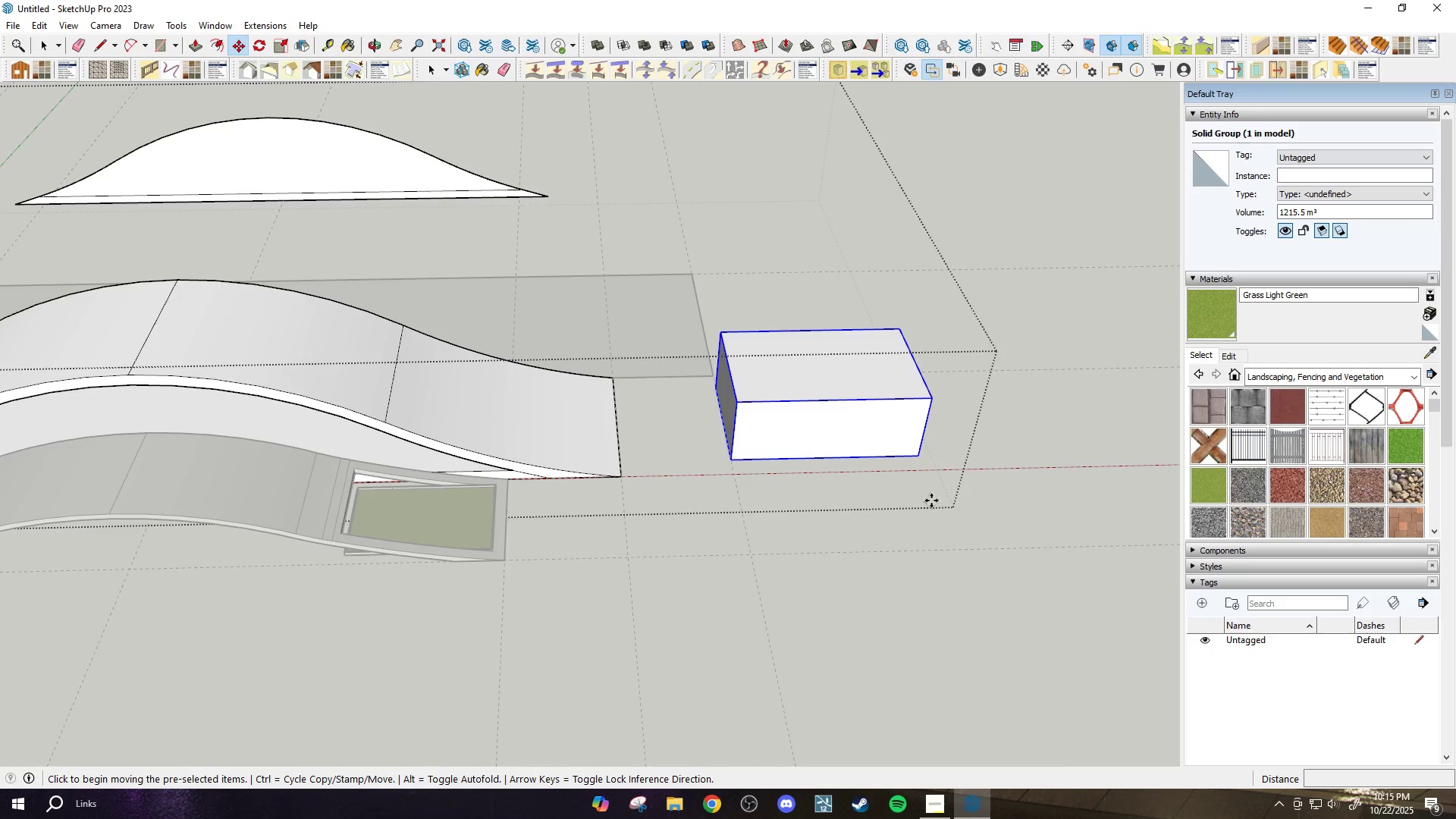 
key(Control+ControlLeft)
 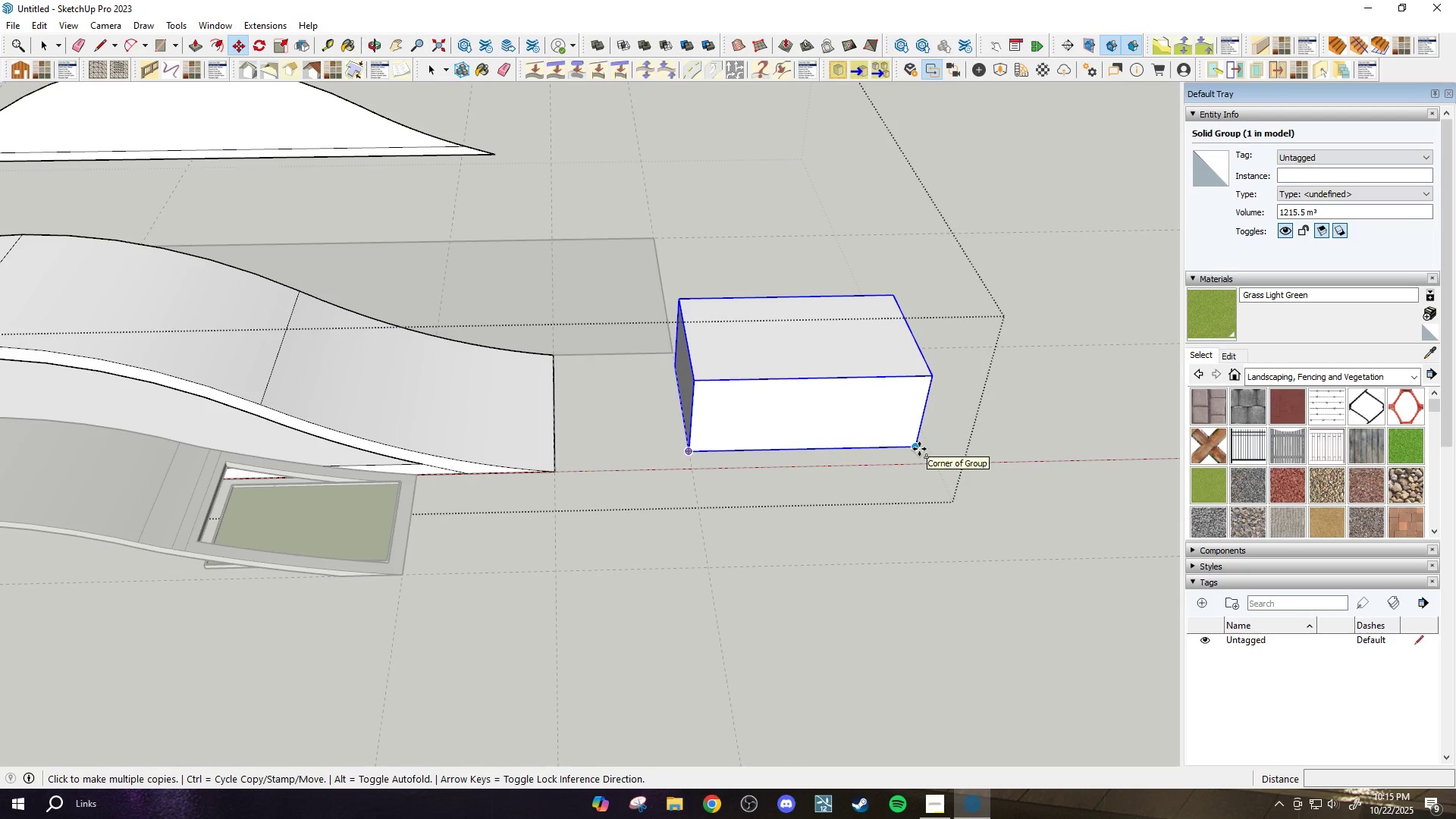 
key(M)
 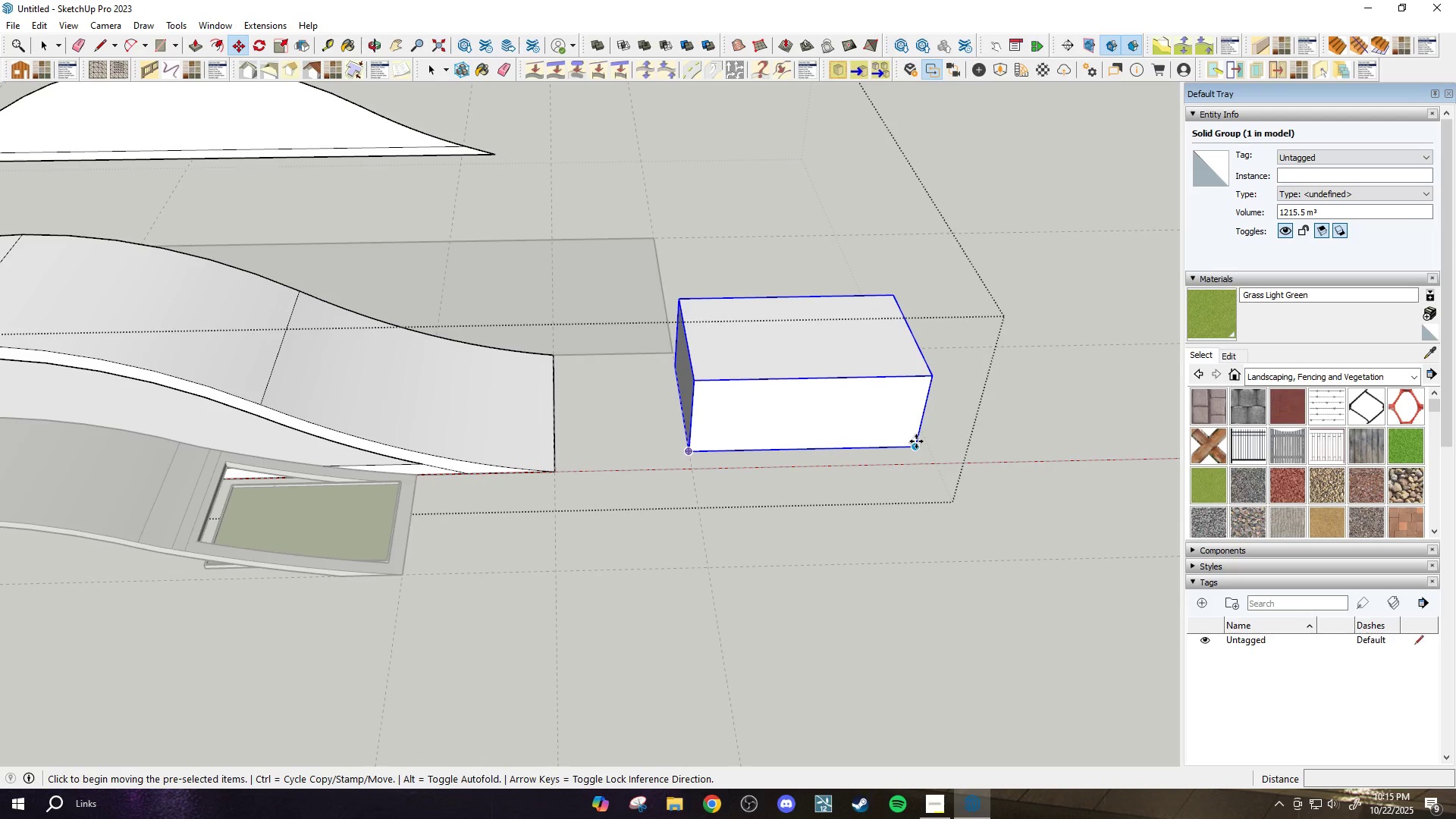 
left_click([916, 441])
 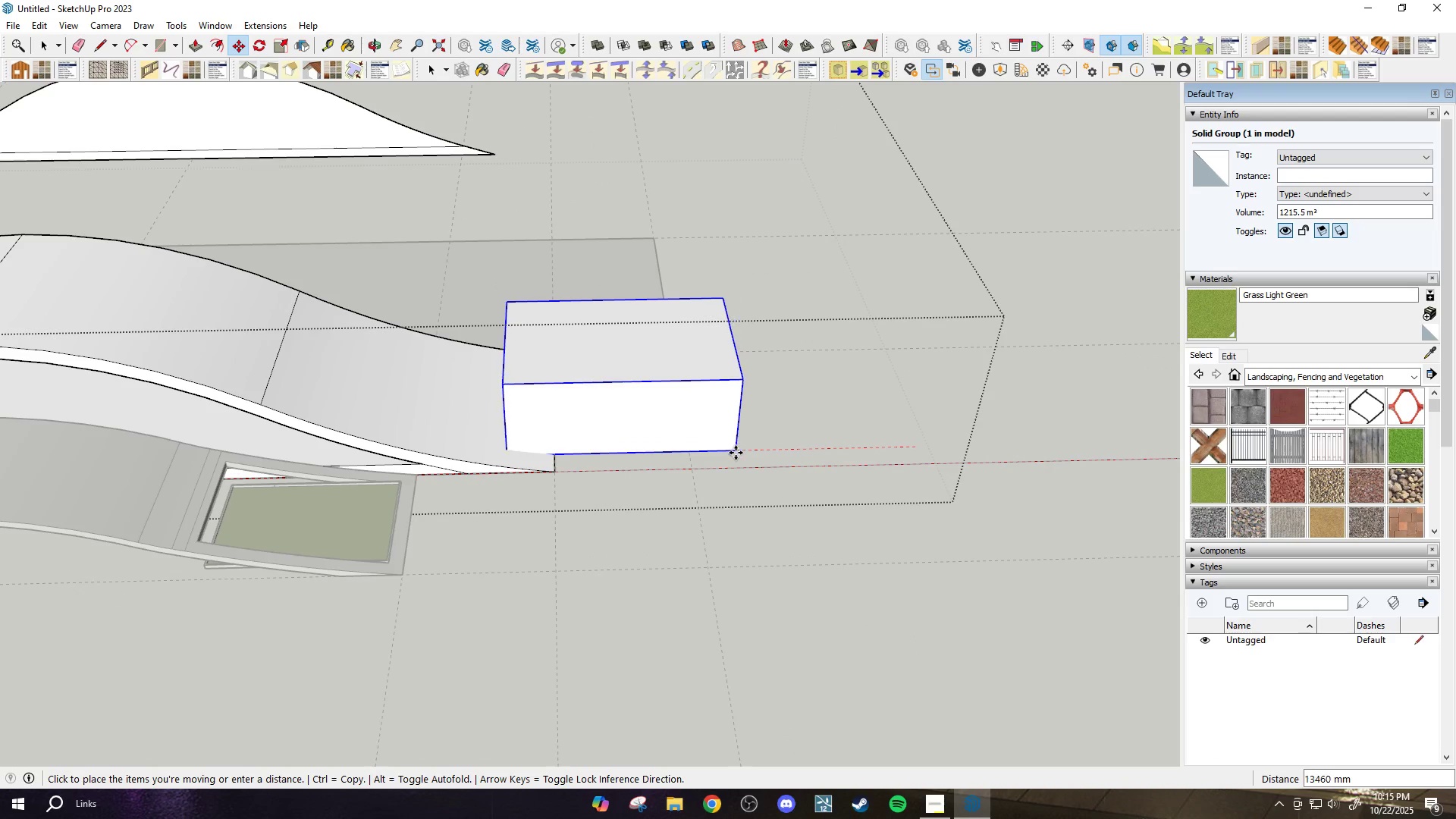 
hold_key(key=ShiftLeft, duration=1.53)
 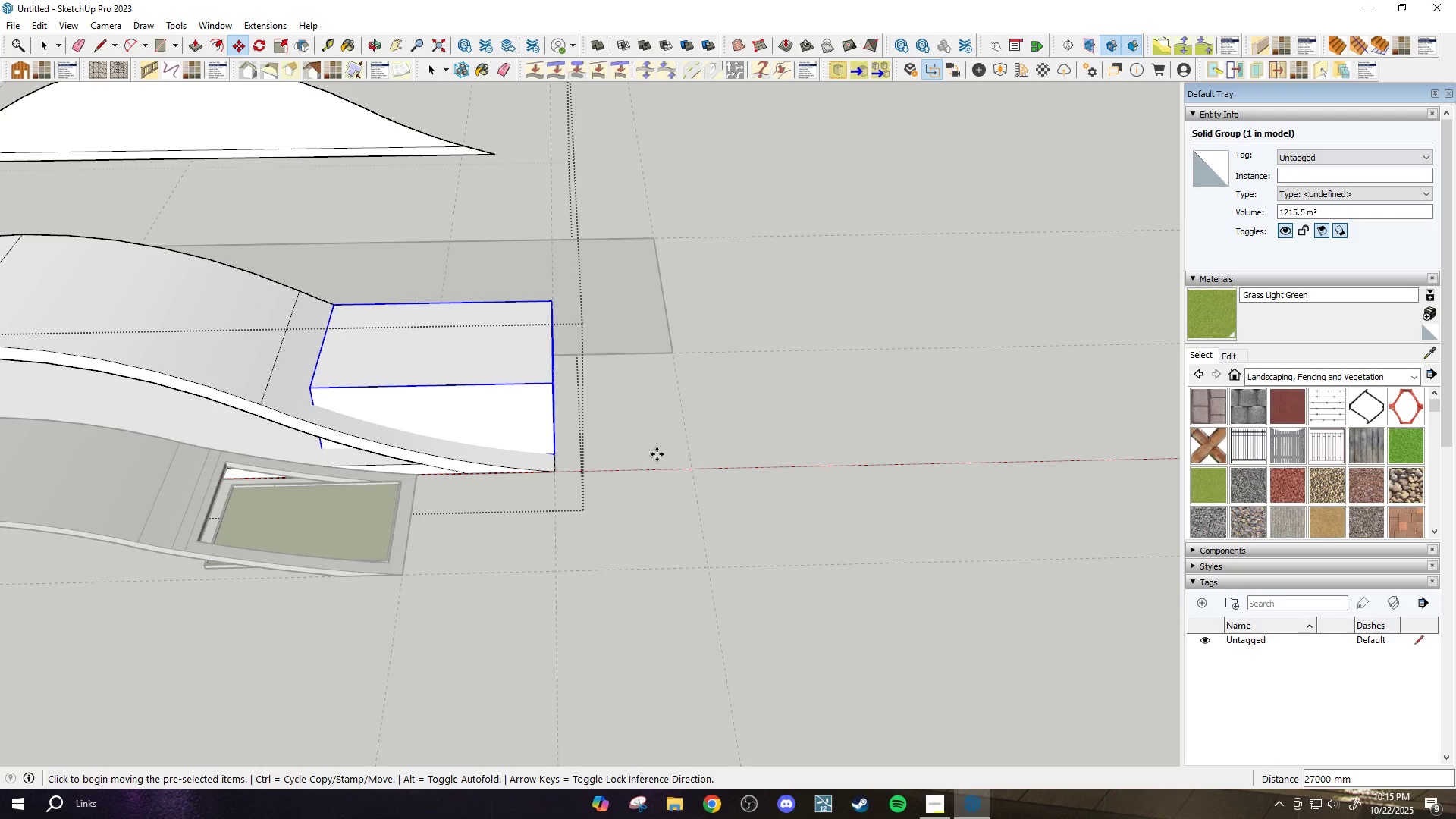 
key(Shift+ShiftLeft)
 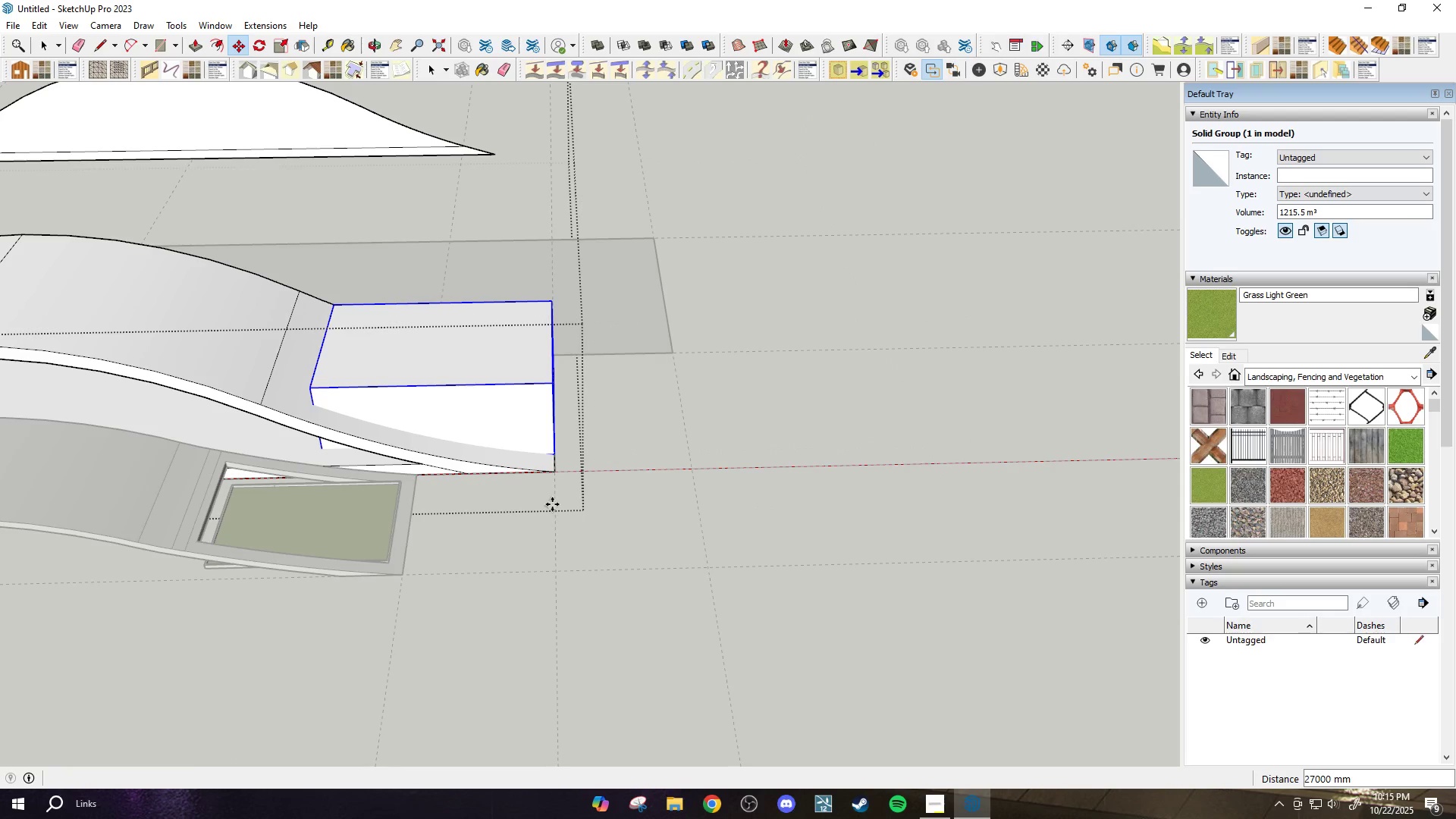 
key(Shift+ShiftLeft)
 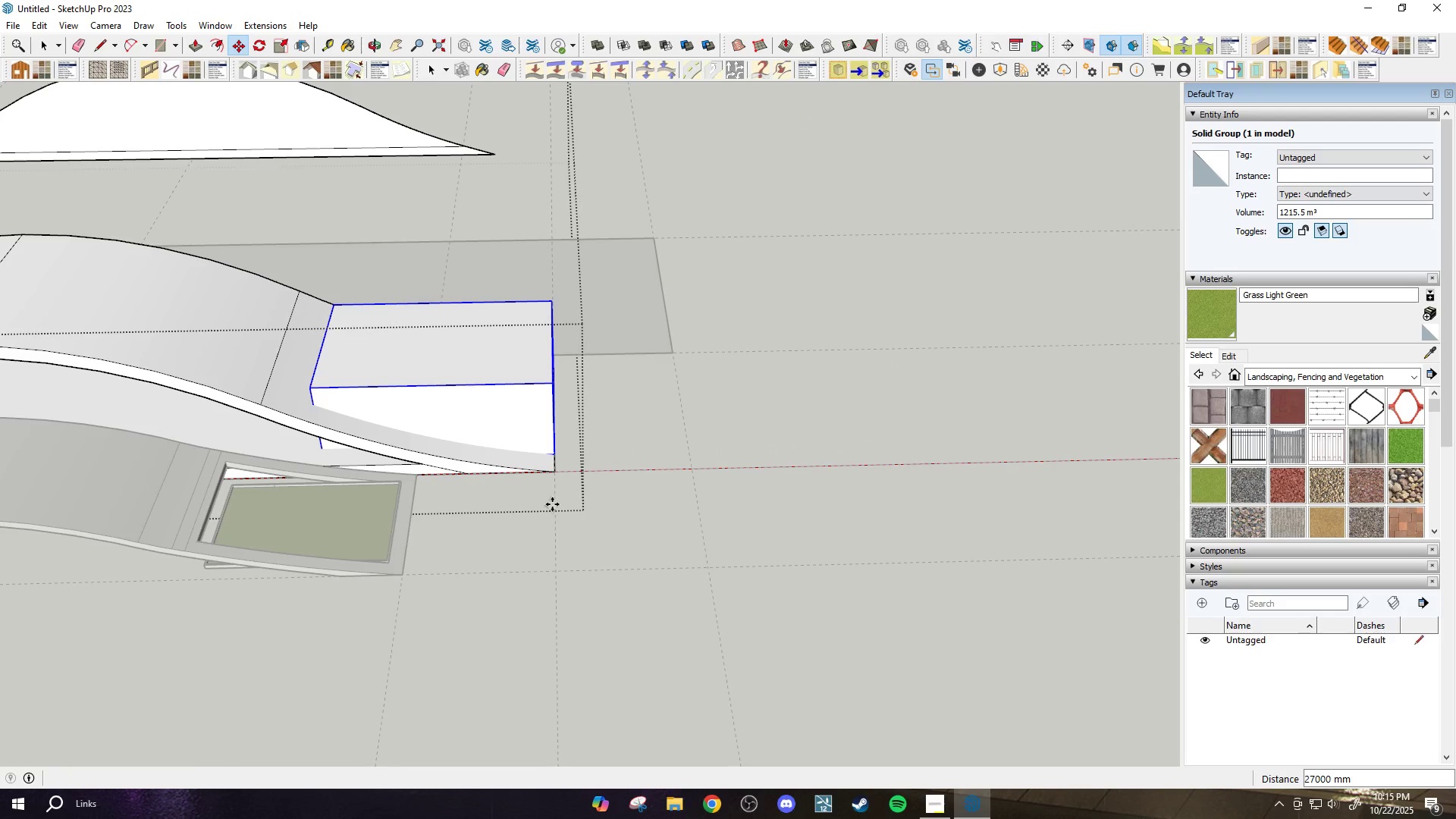 
key(Shift+ShiftLeft)
 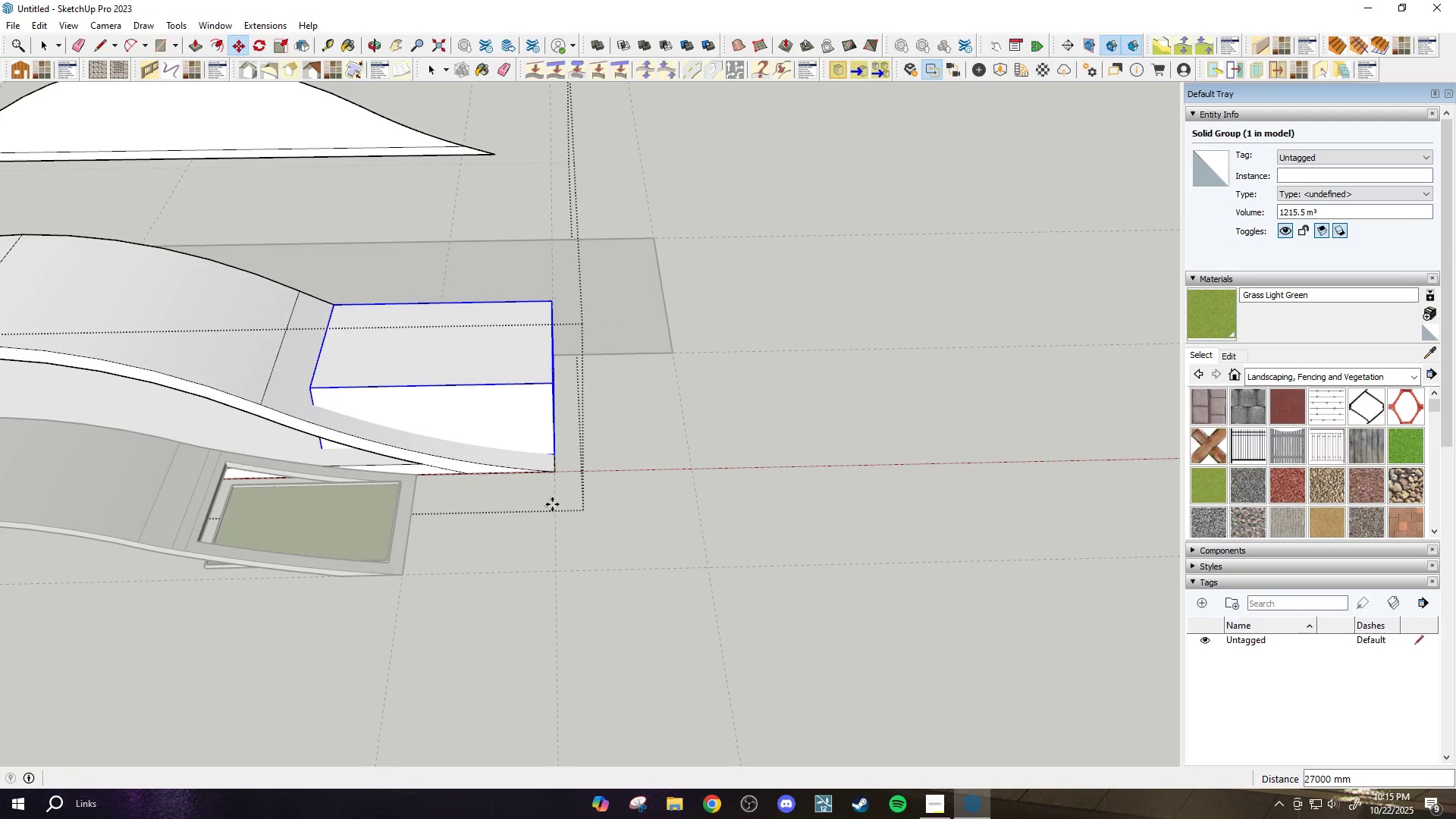 
left_click([552, 504])
 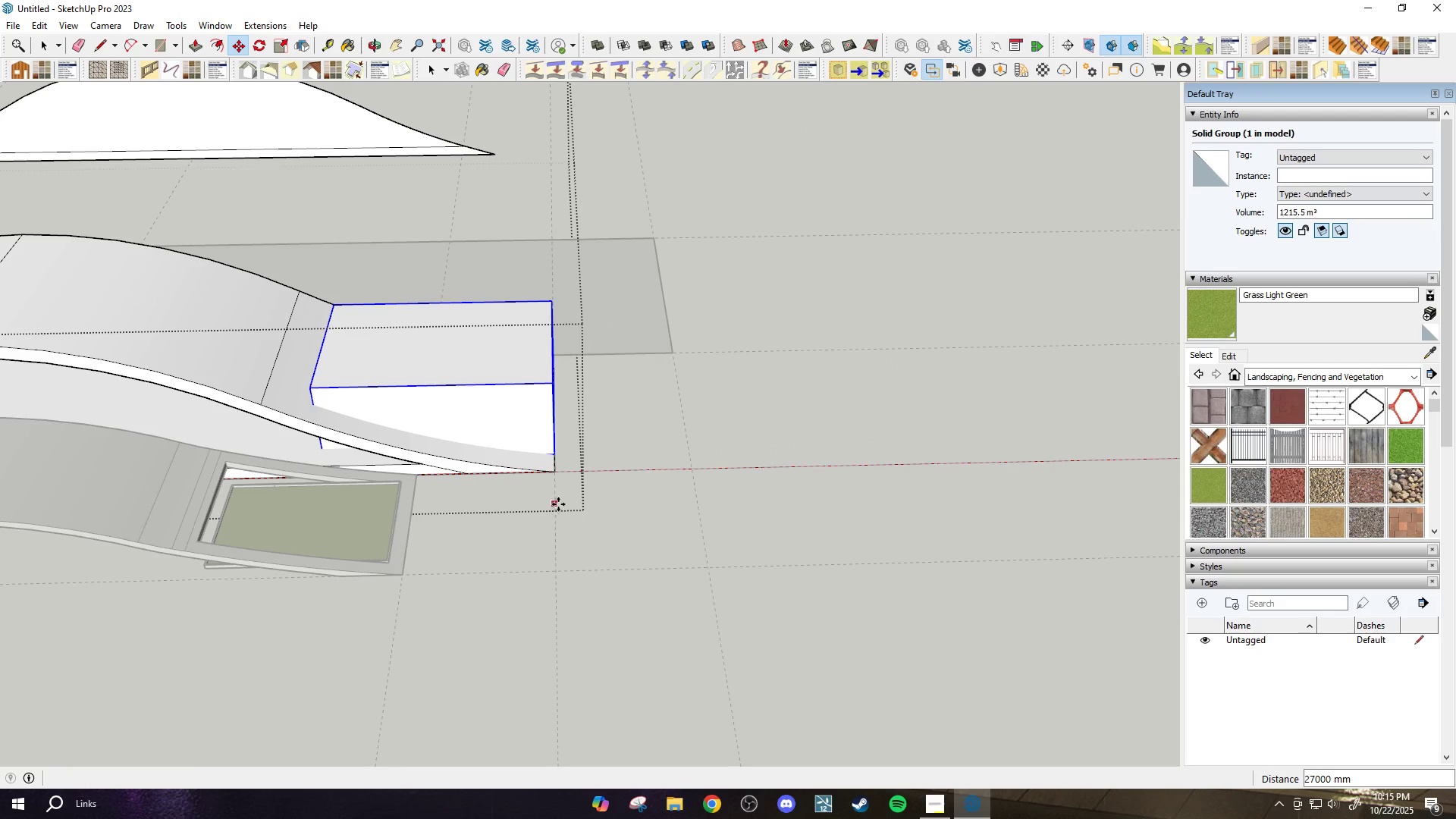 
key(Shift+ShiftLeft)
 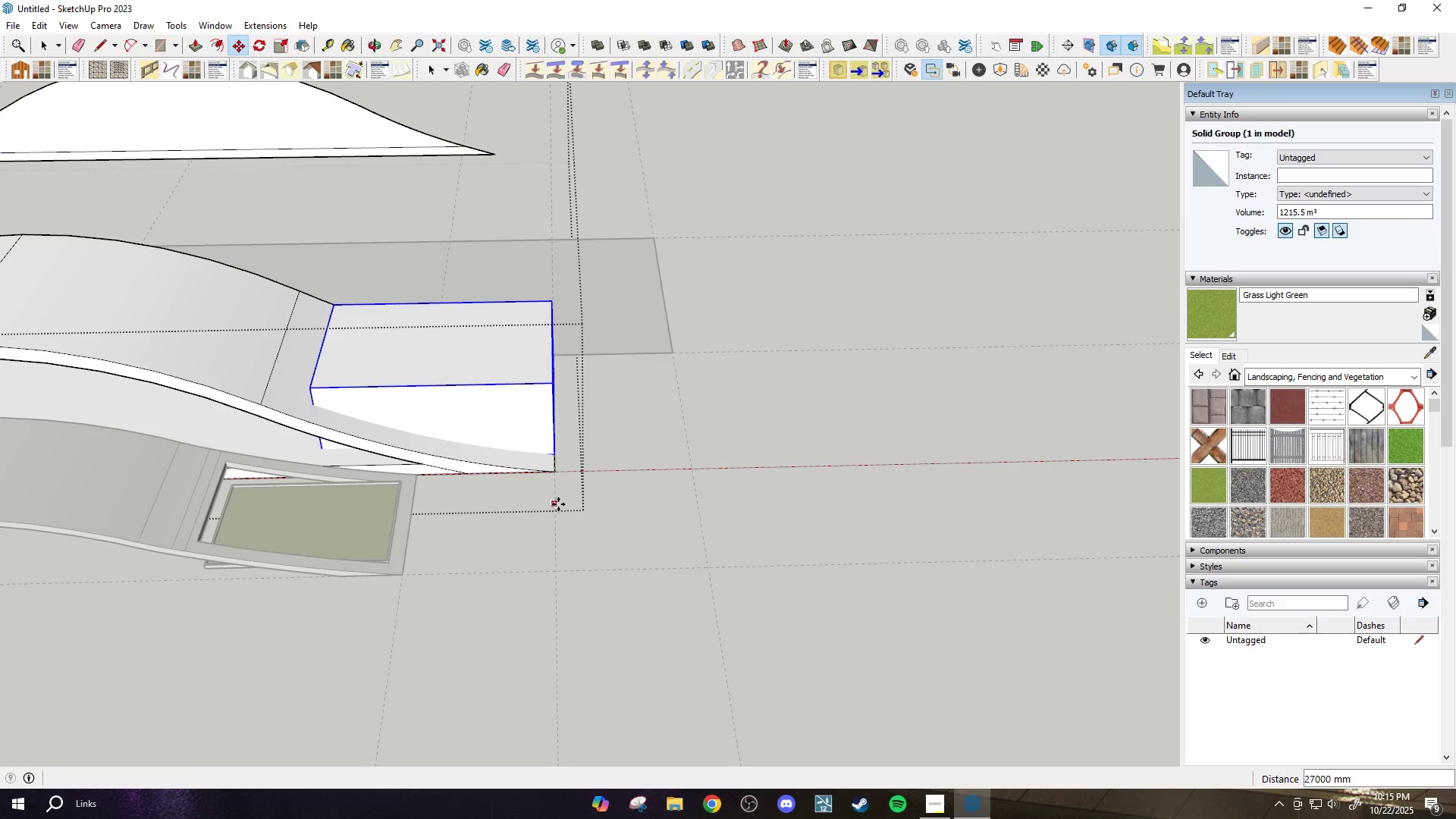 
key(Shift+ShiftLeft)
 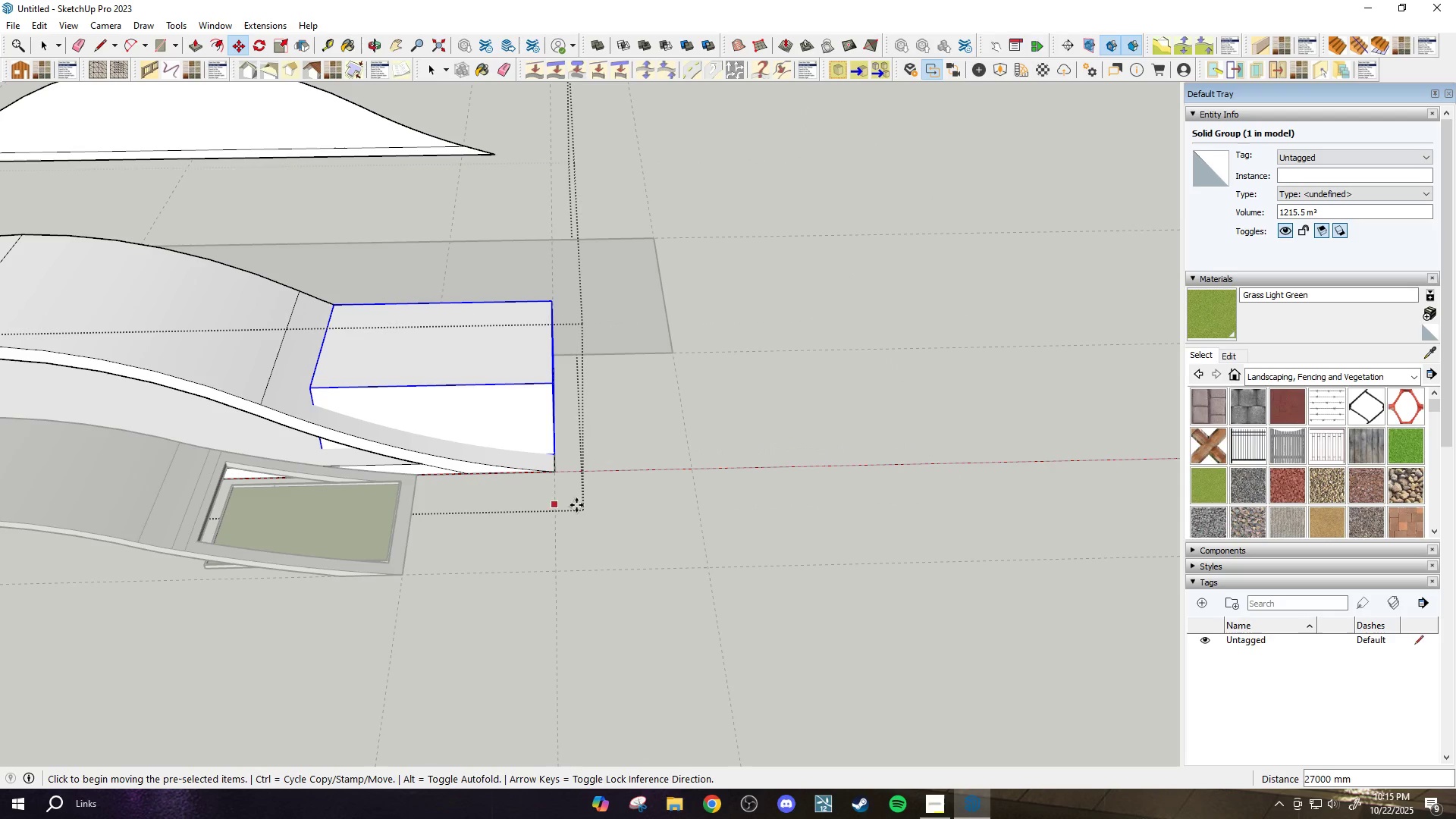 
key(Shift+ShiftLeft)
 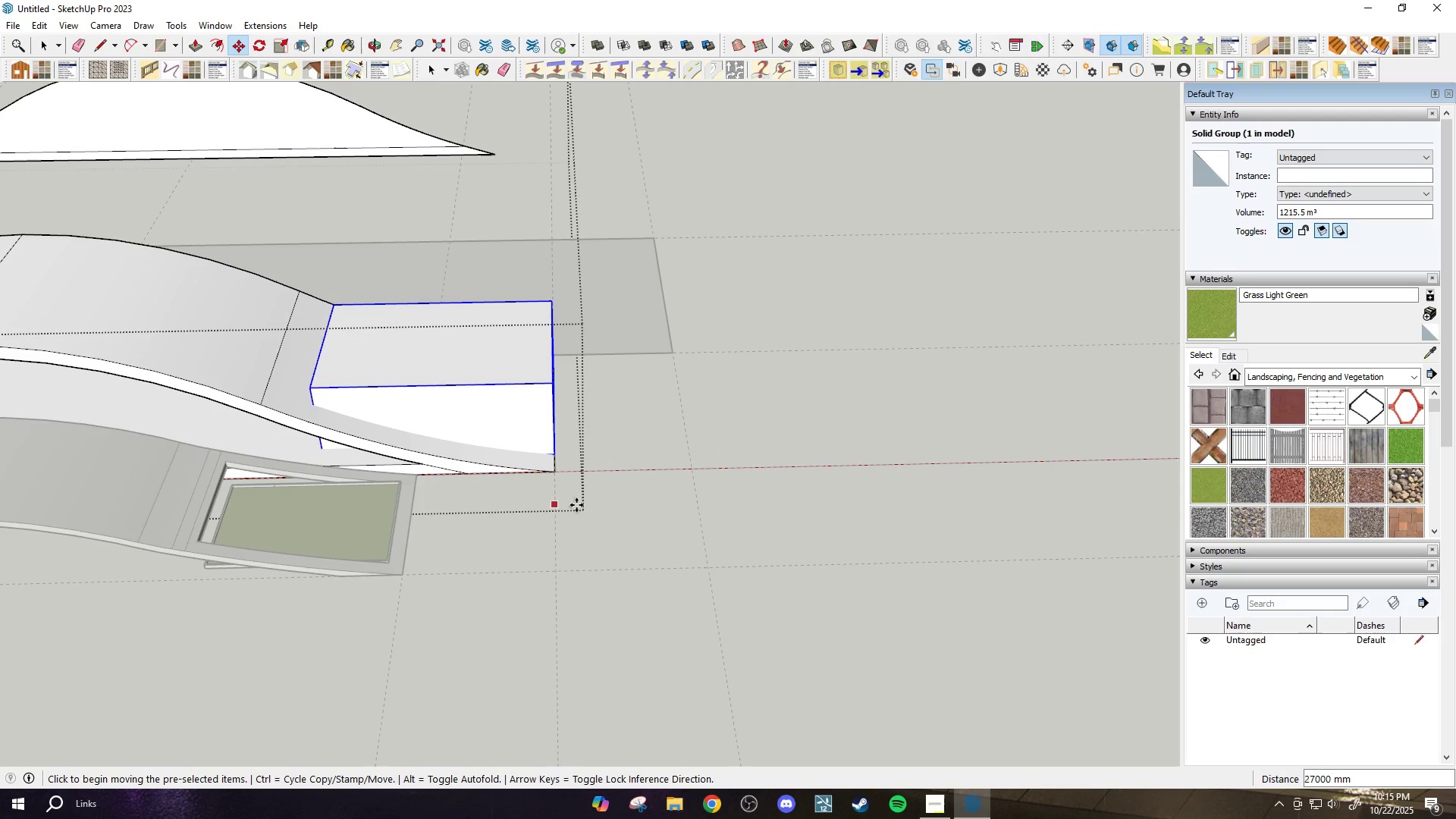 
key(Shift+ShiftLeft)
 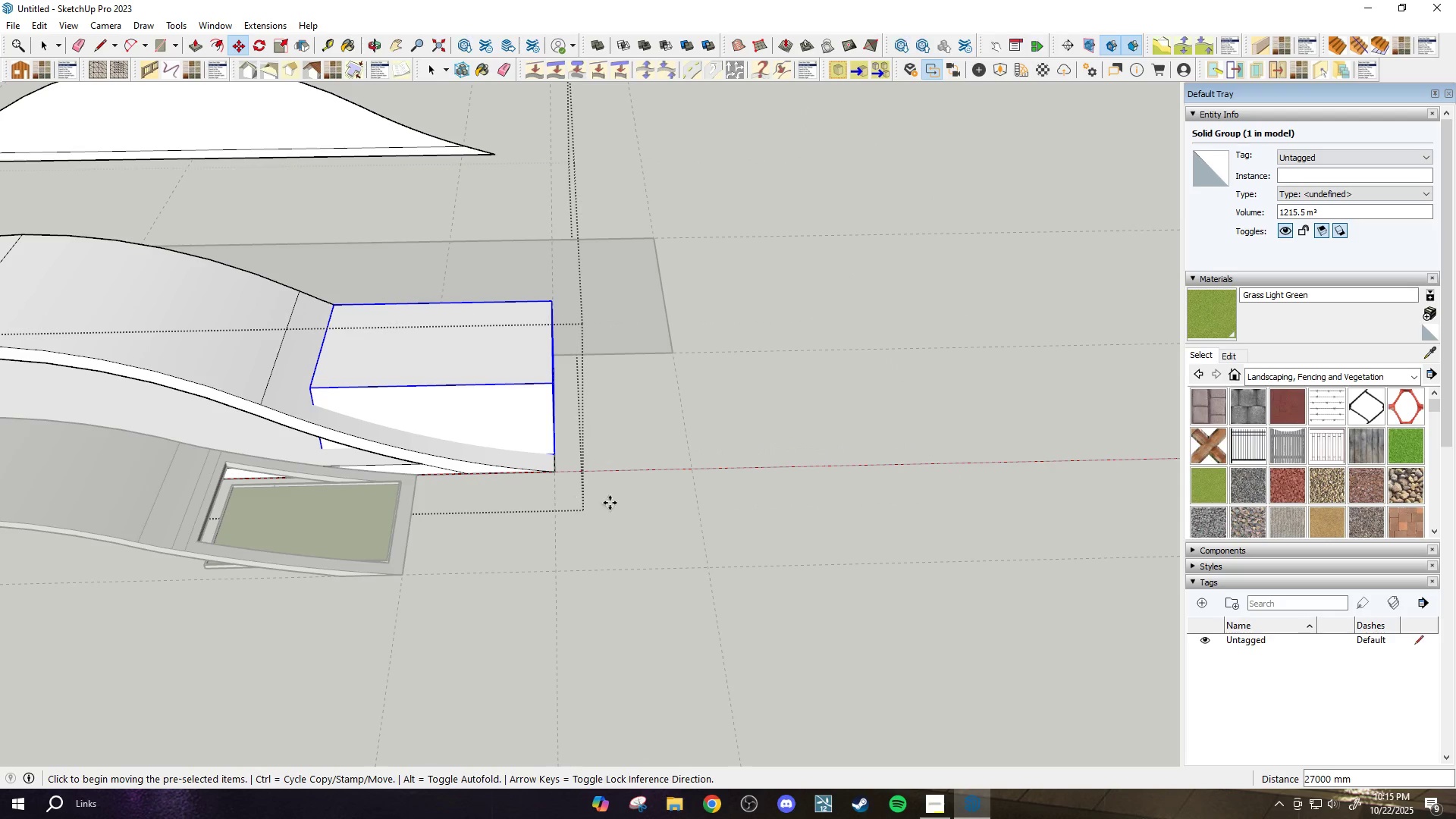 
key(Shift+ShiftLeft)
 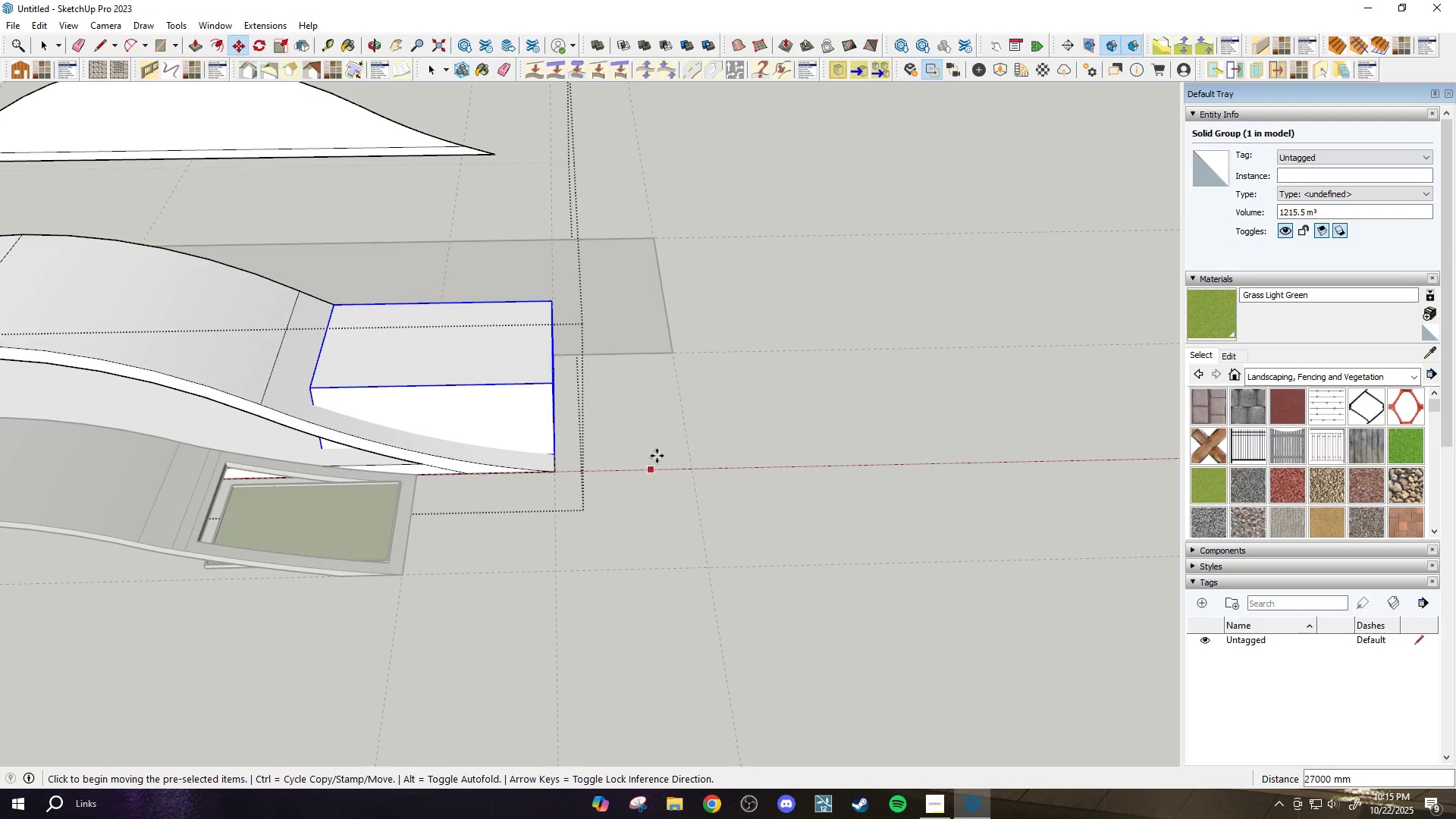 
scroll: coordinate [657, 454], scroll_direction: up, amount: 1.0
 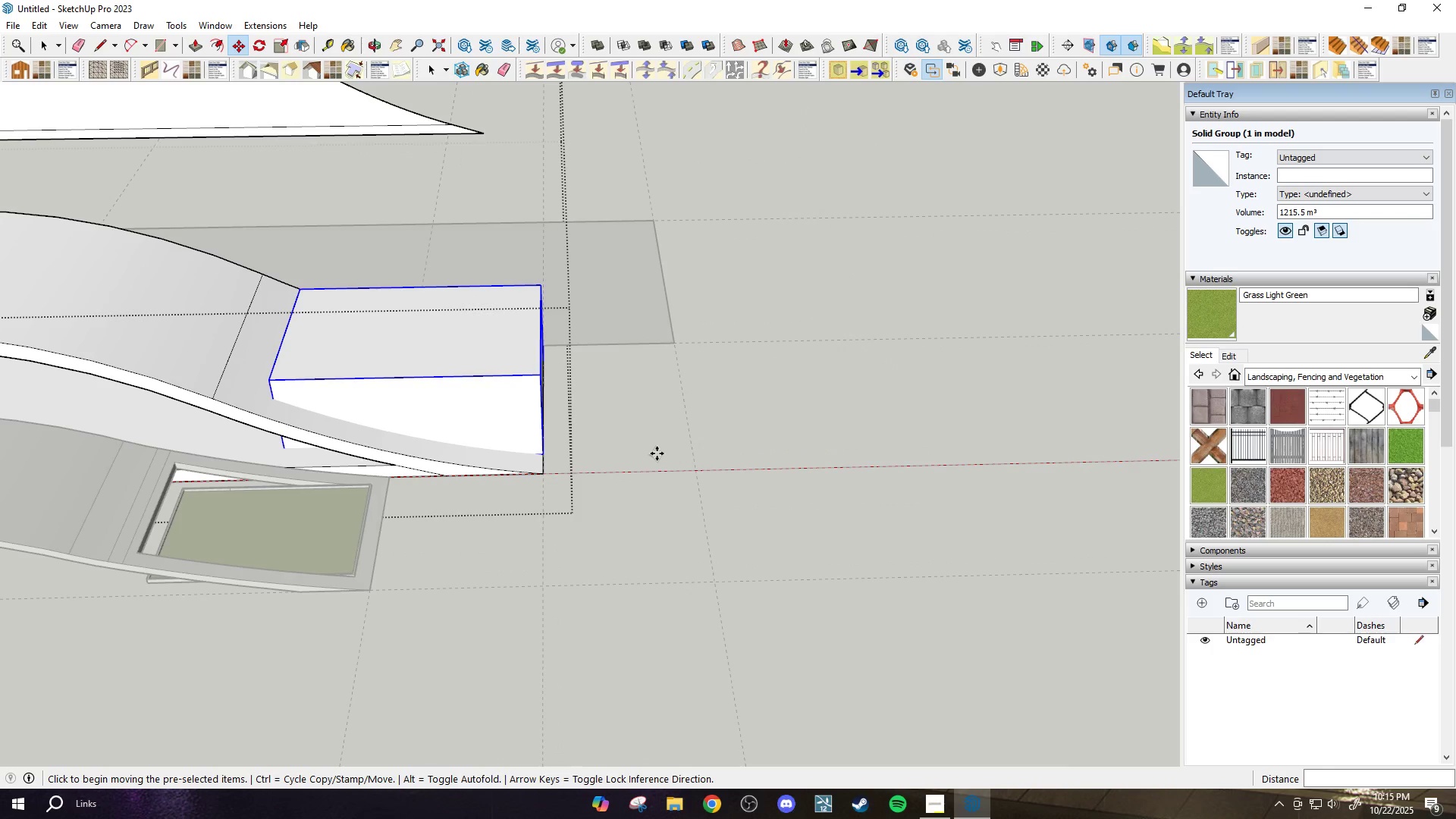 
key(M)
 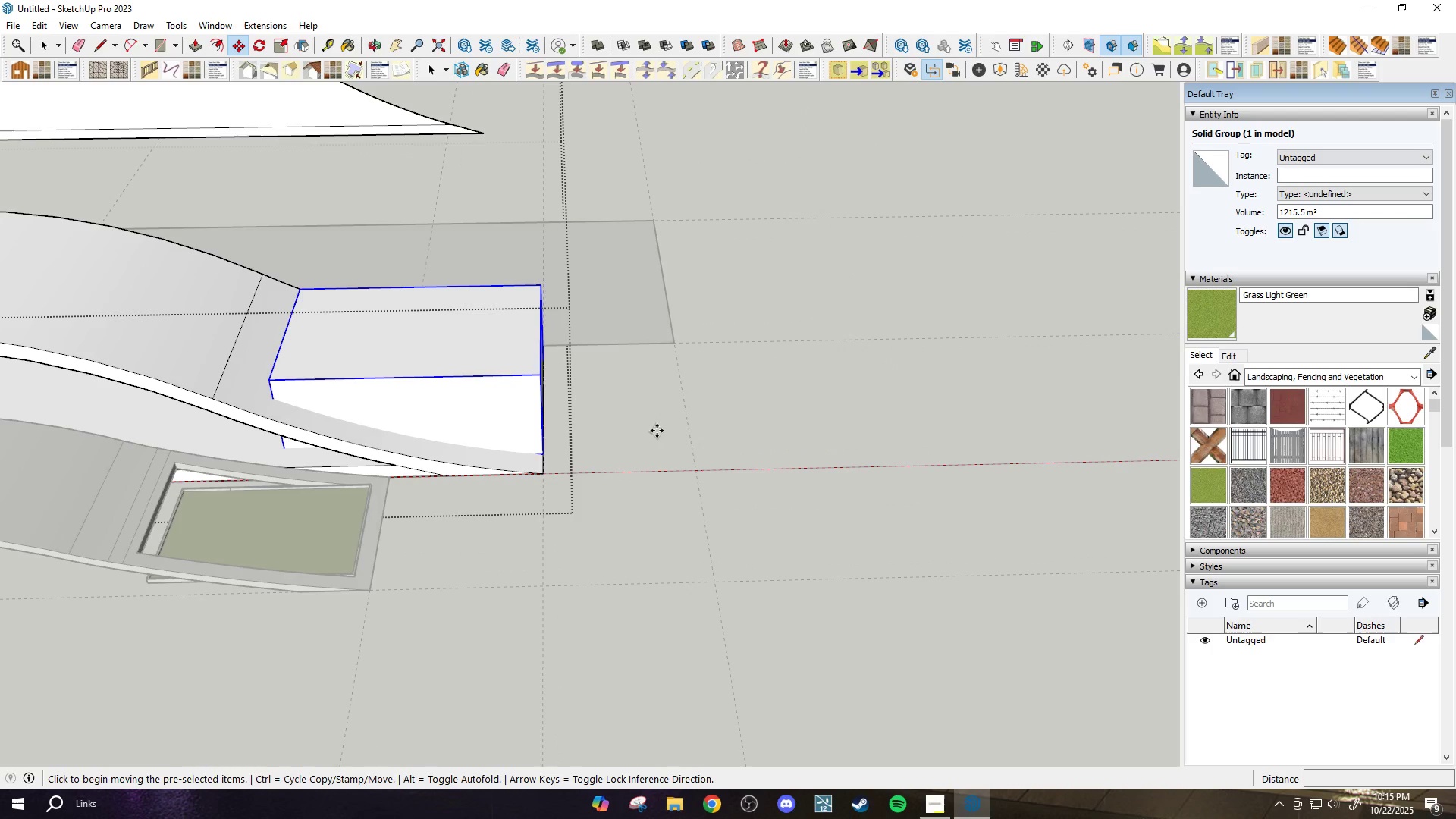 
left_click([657, 431])
 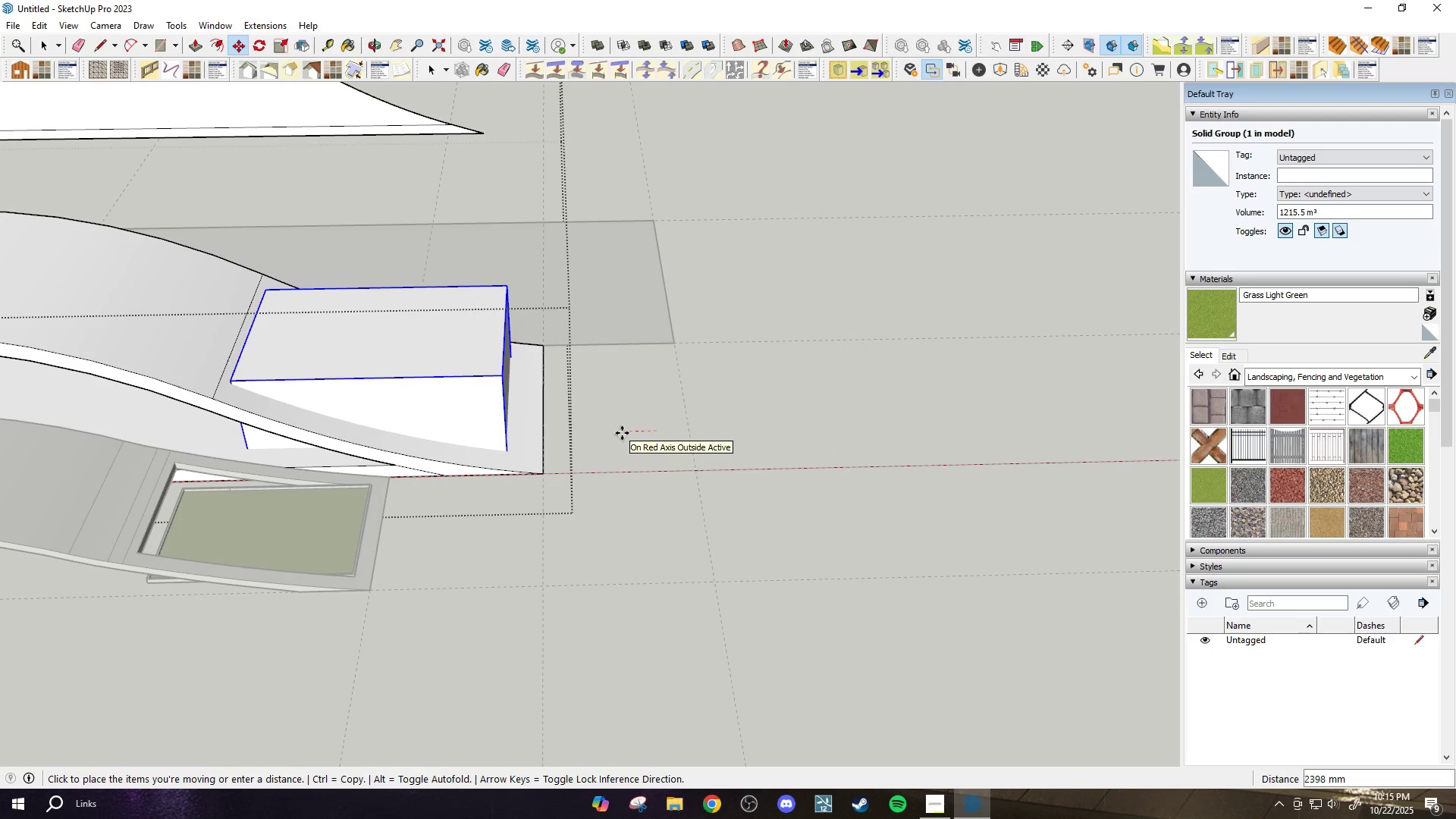 
type(2000)
 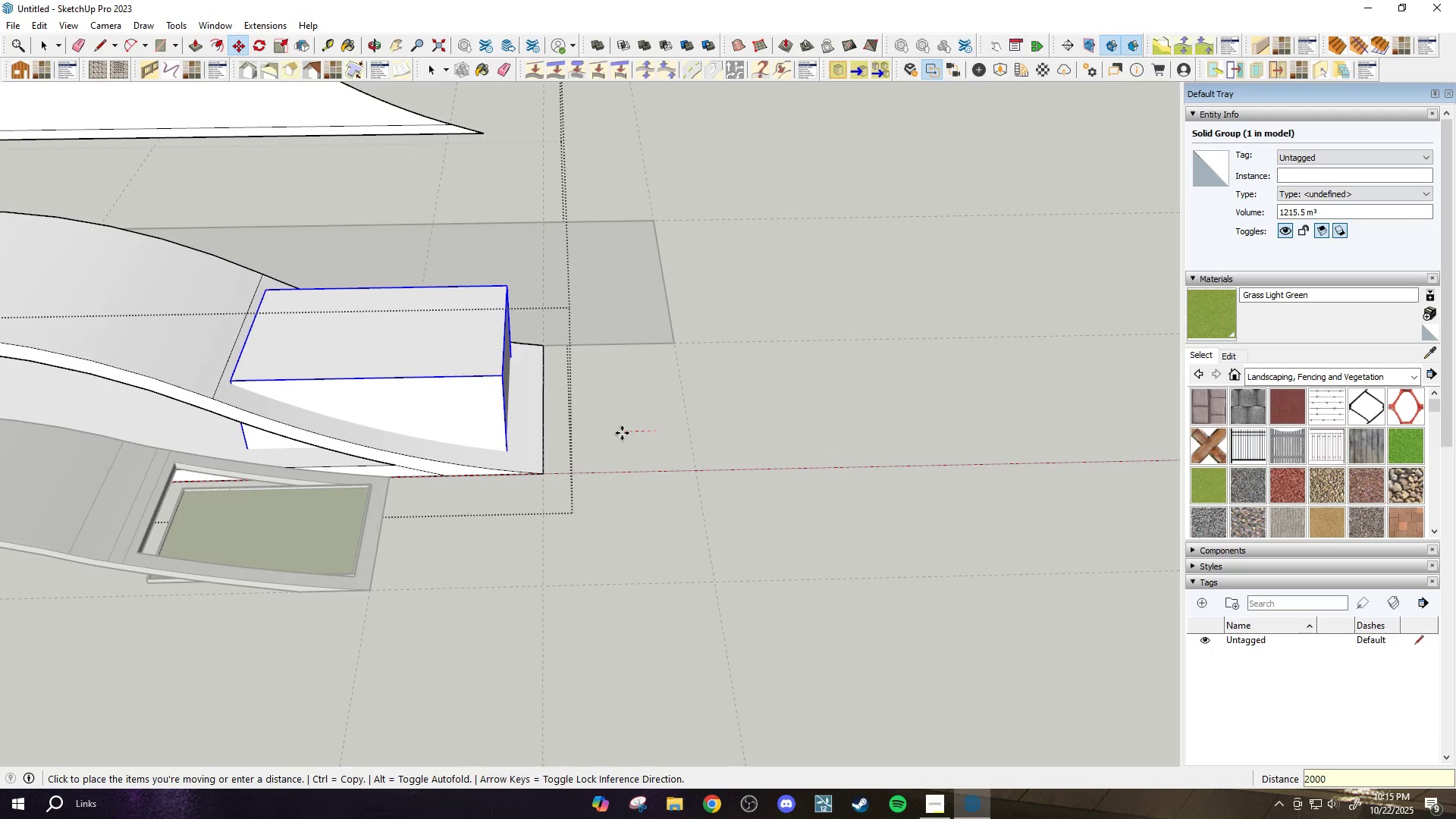 
key(Enter)
 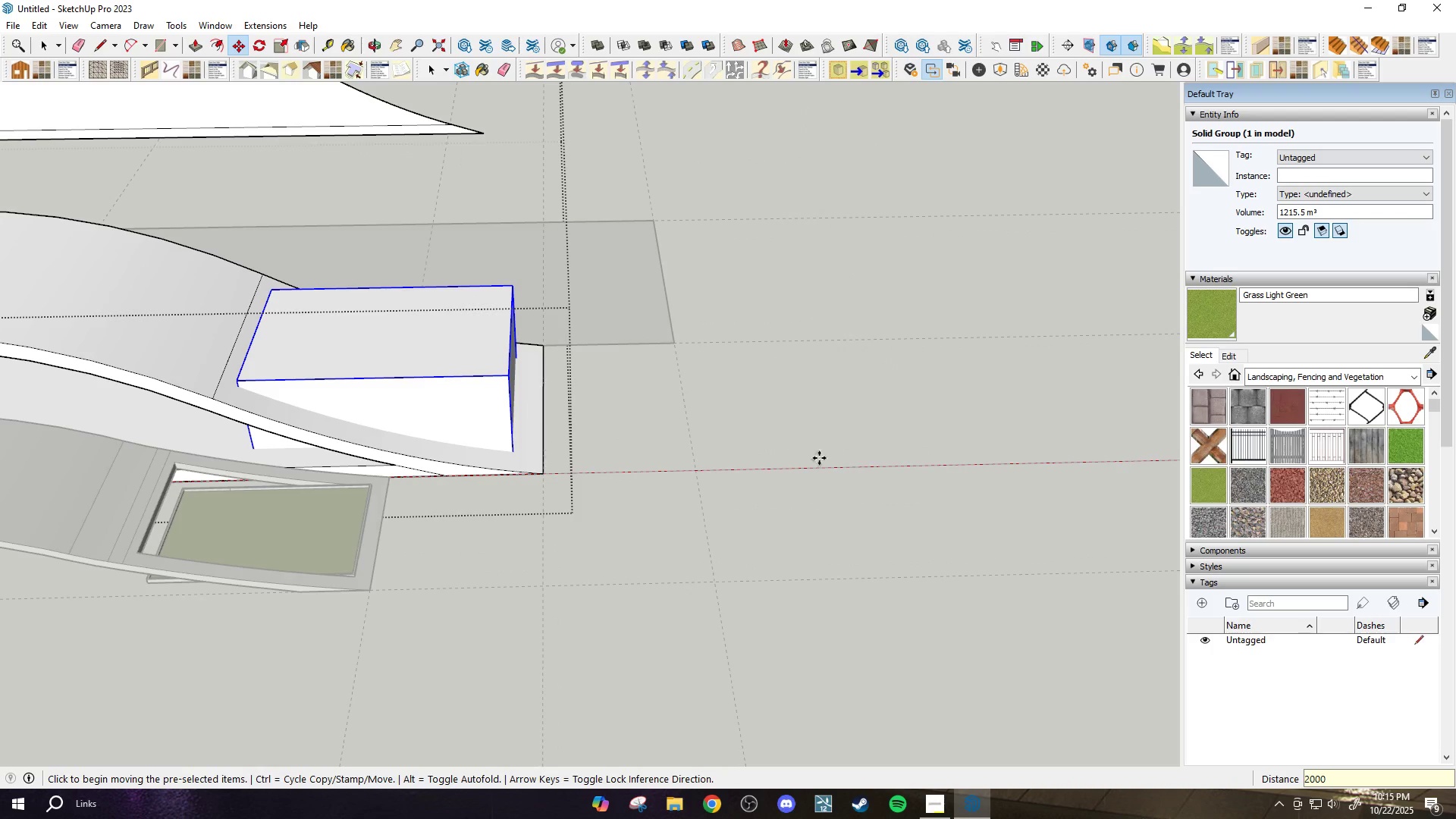 
scroll: coordinate [786, 458], scroll_direction: down, amount: 6.0
 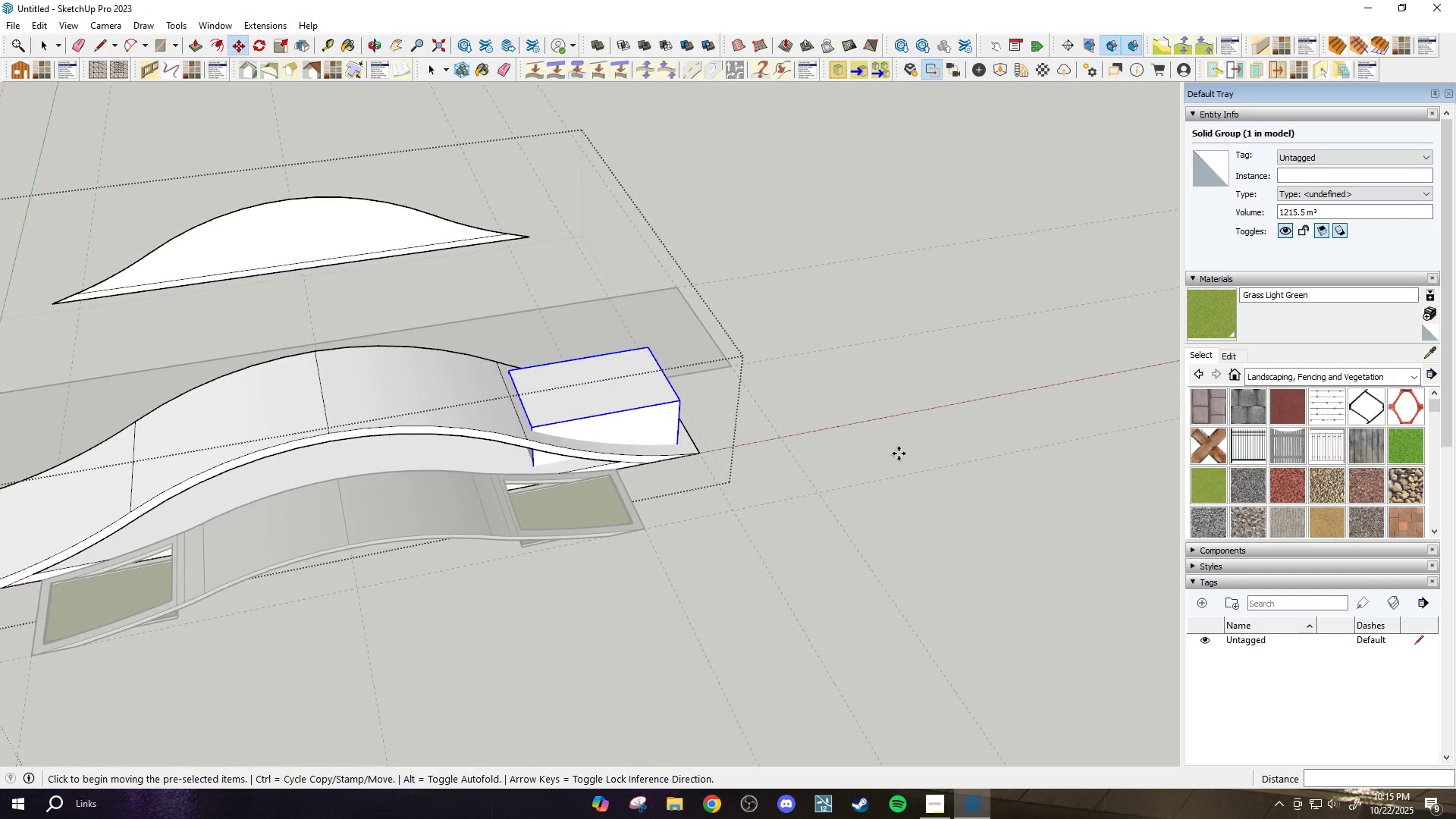 
key(M)
 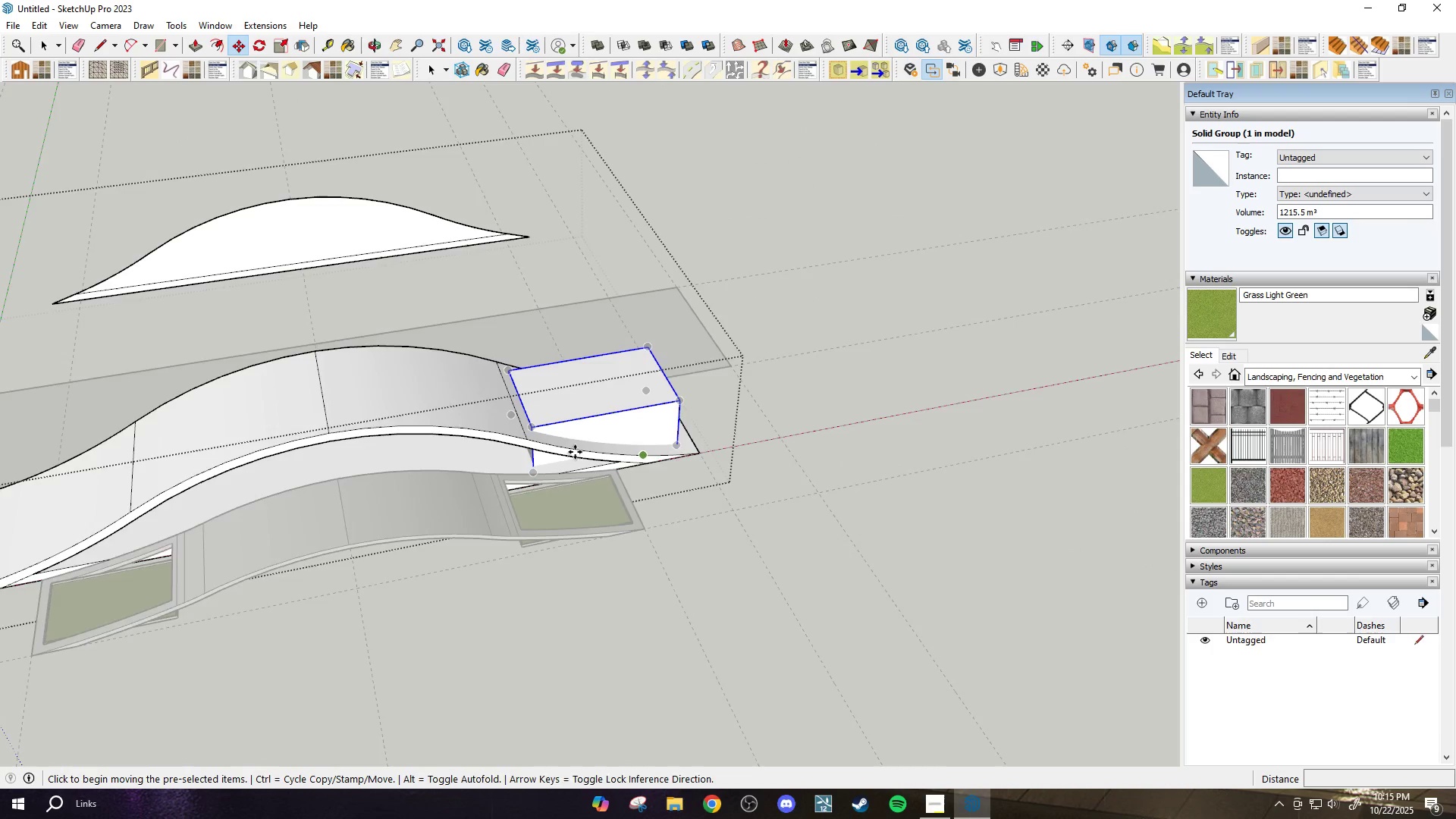 
scroll: coordinate [504, 307], scroll_direction: up, amount: 19.0
 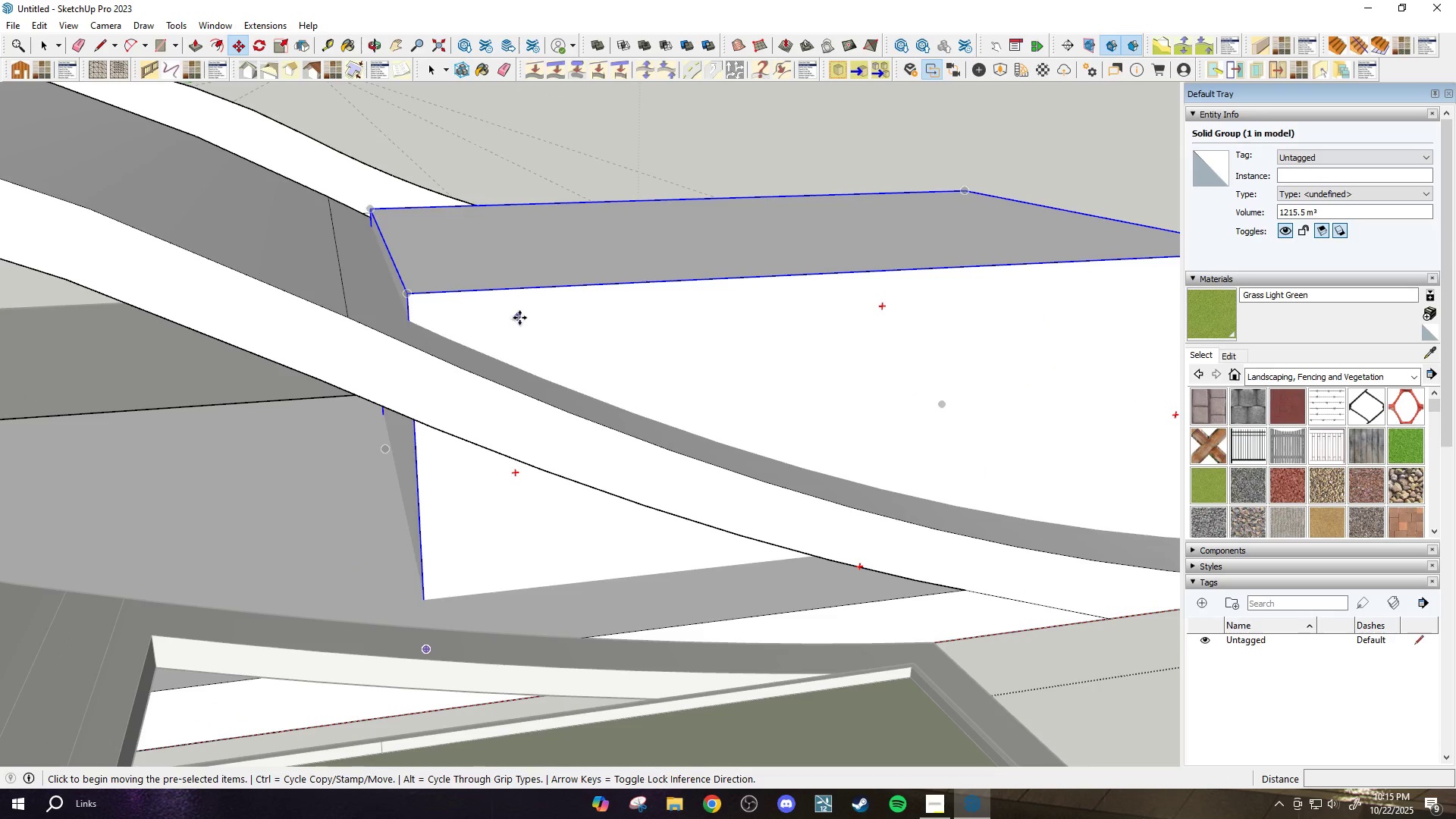 
key(Space)
 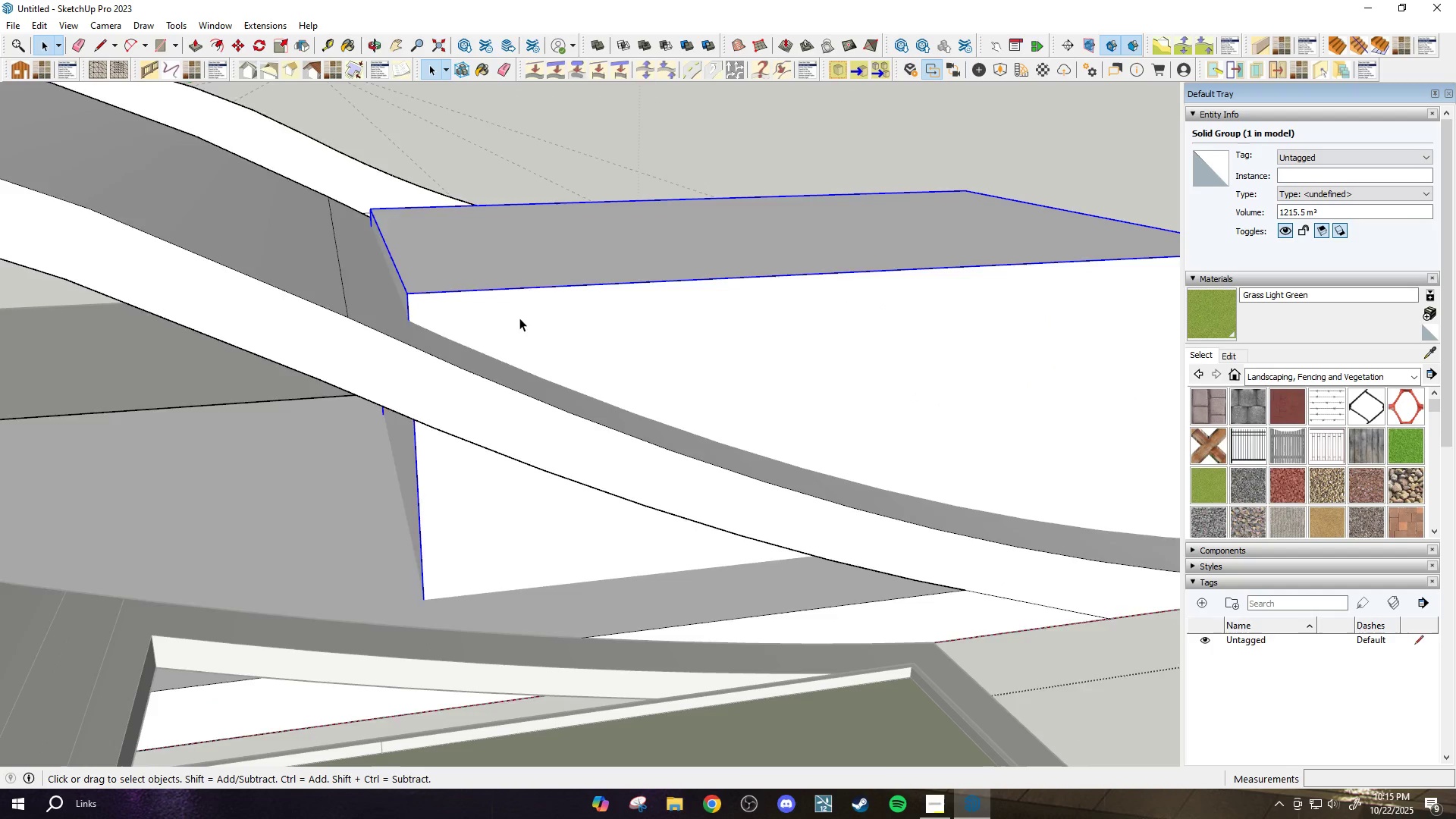 
double_click([519, 318])
 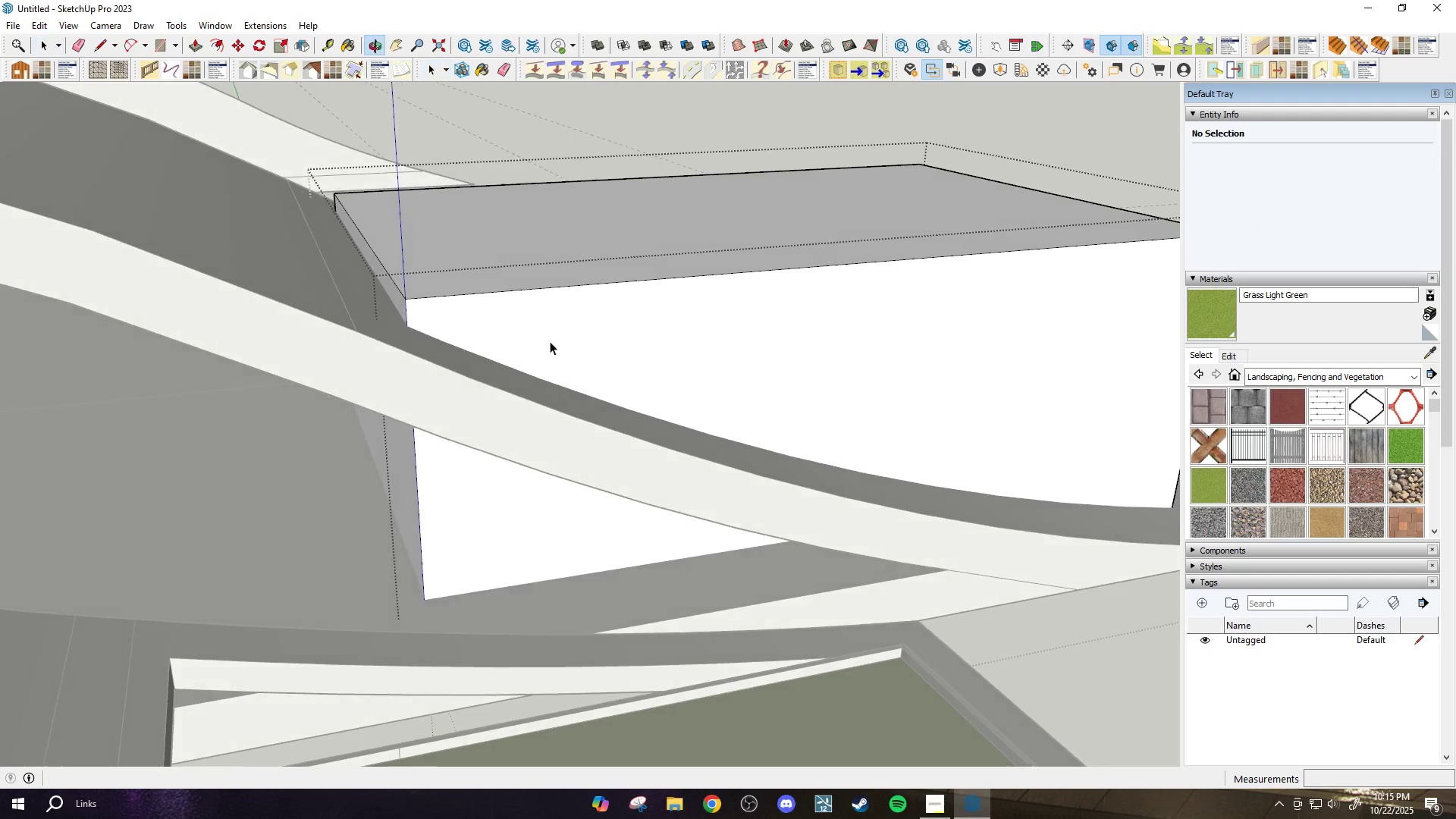 
key(P)
 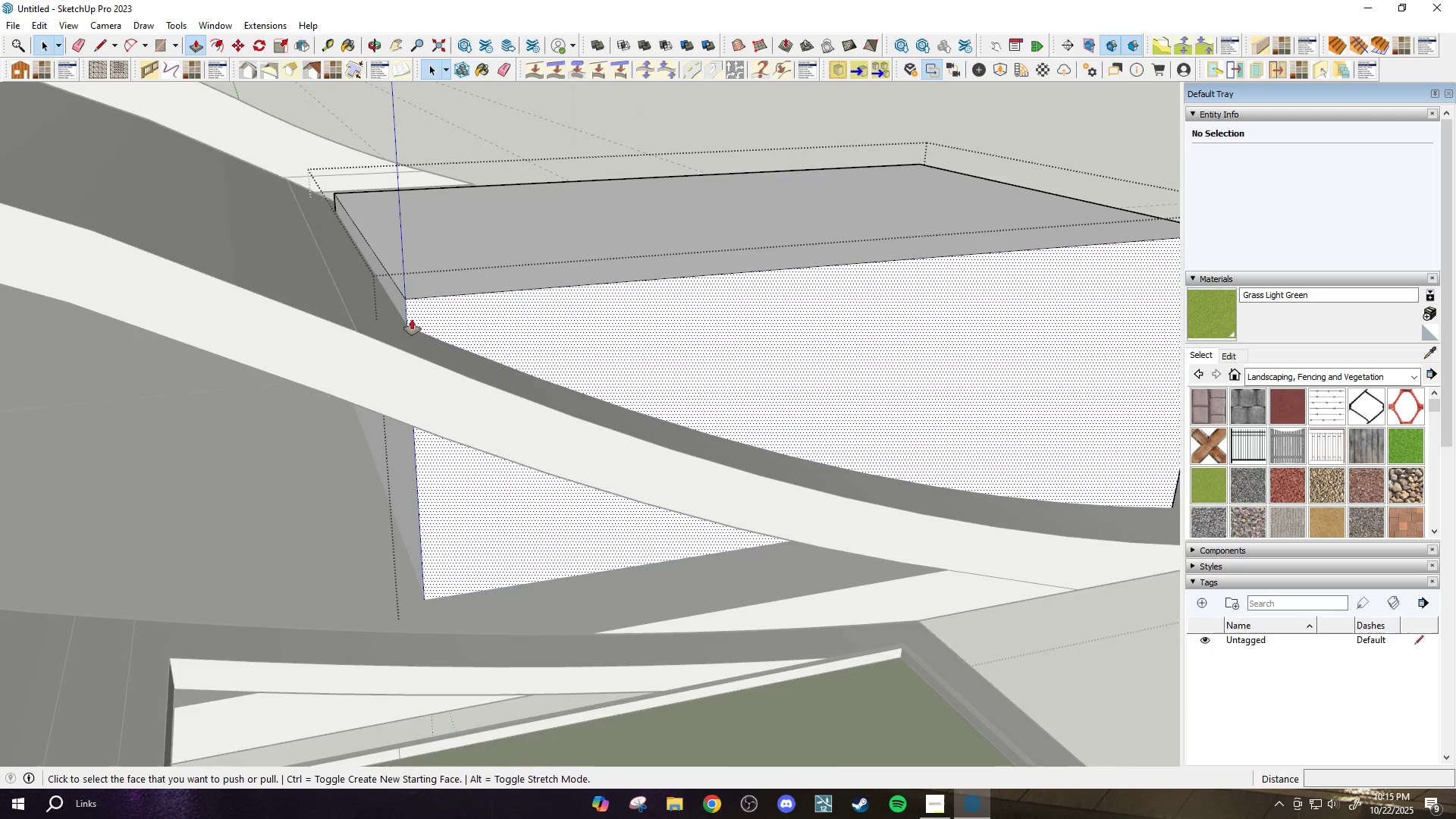 
scroll: coordinate [410, 309], scroll_direction: up, amount: 2.0
 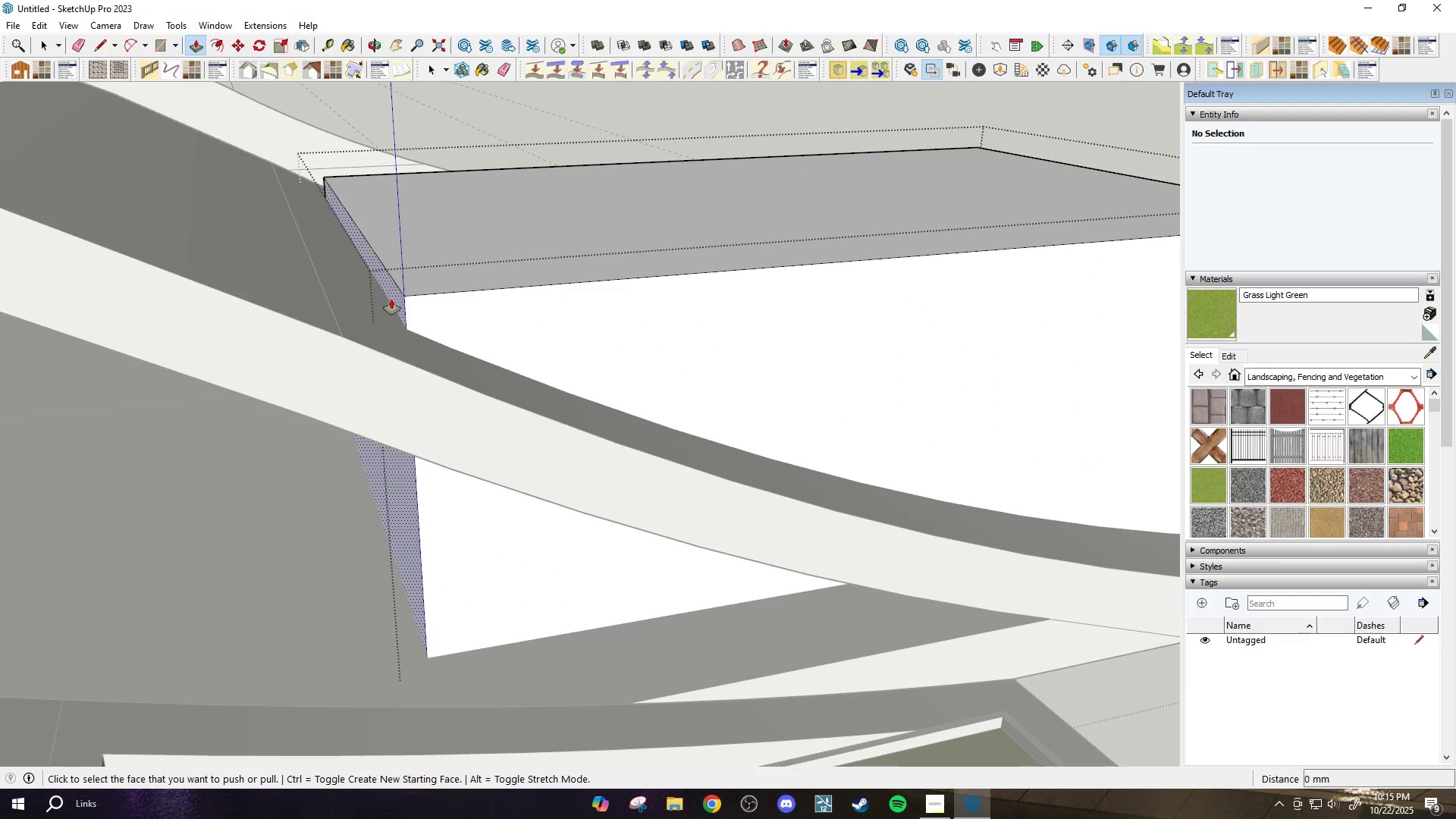 
left_click([393, 299])
 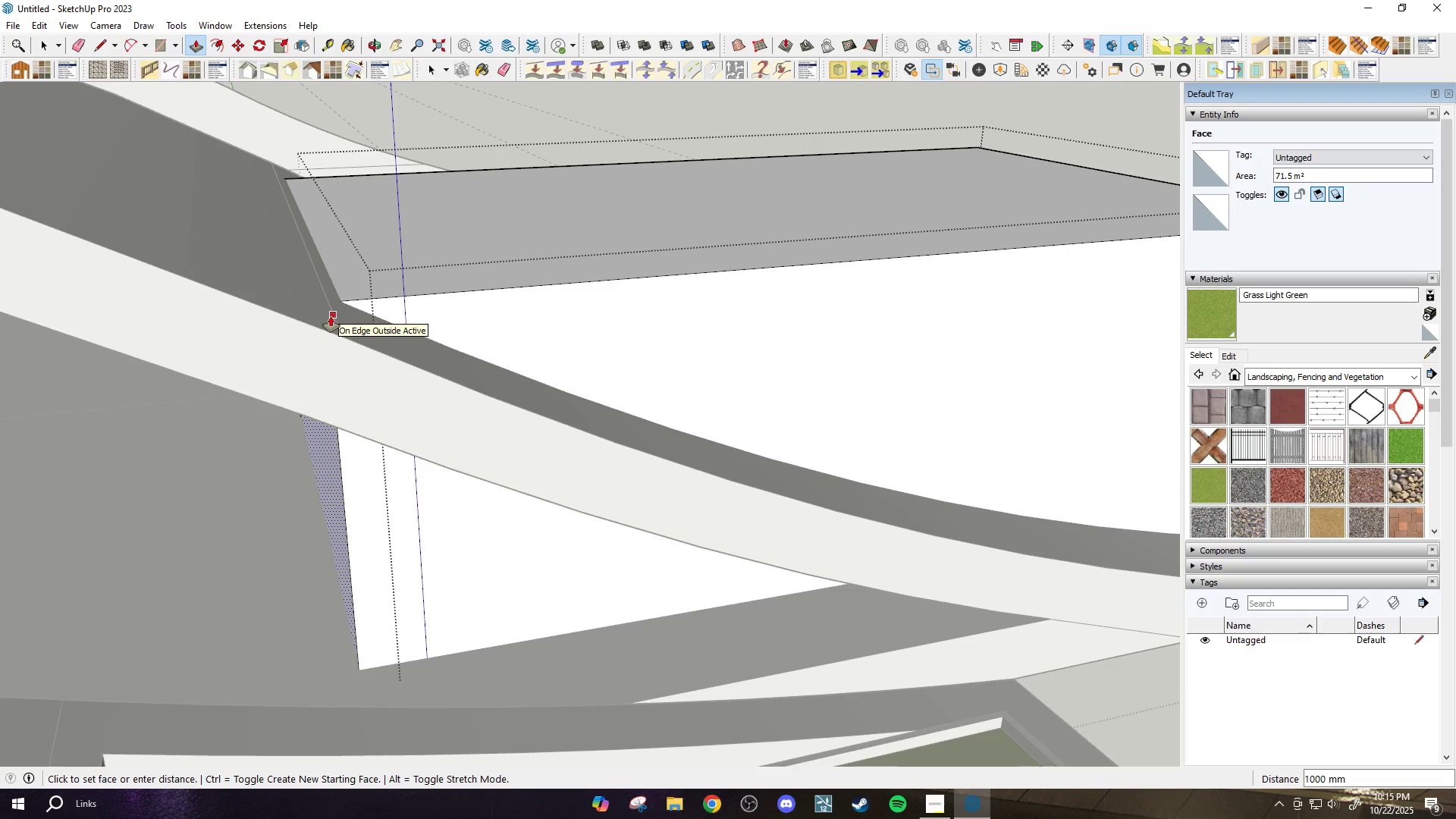 
type(1000)
 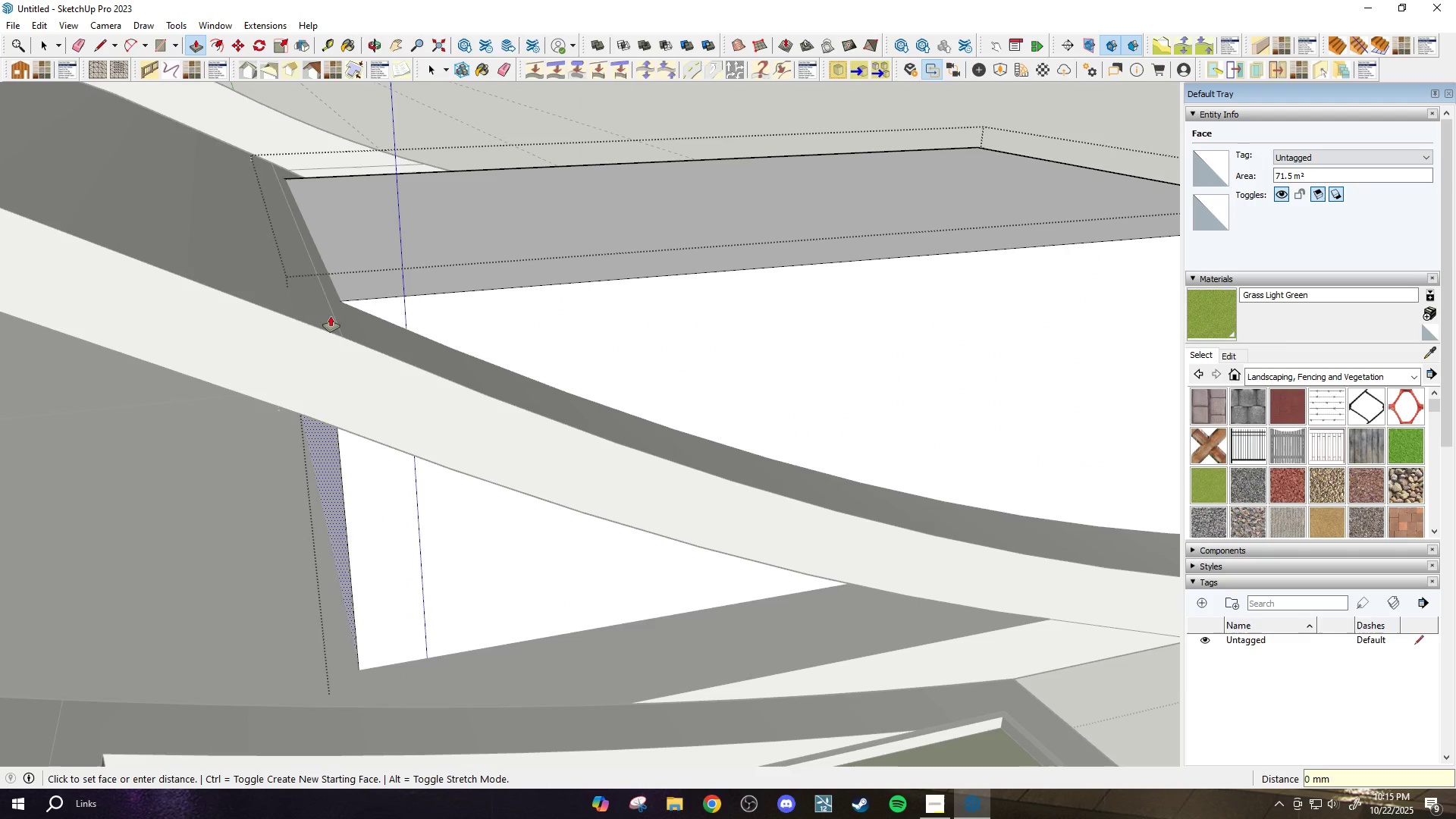 
key(Enter)
 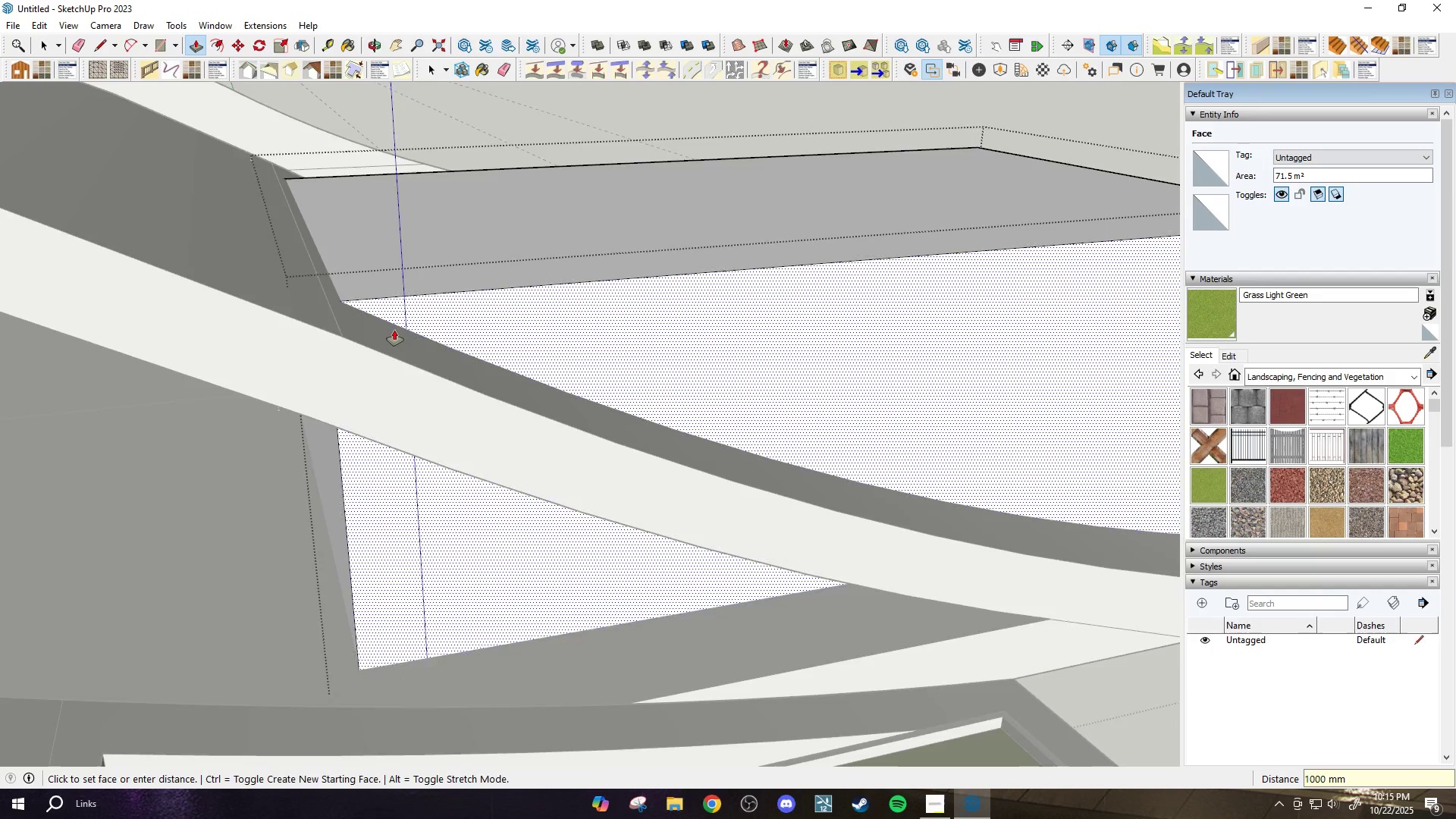 
scroll: coordinate [563, 323], scroll_direction: down, amount: 14.0
 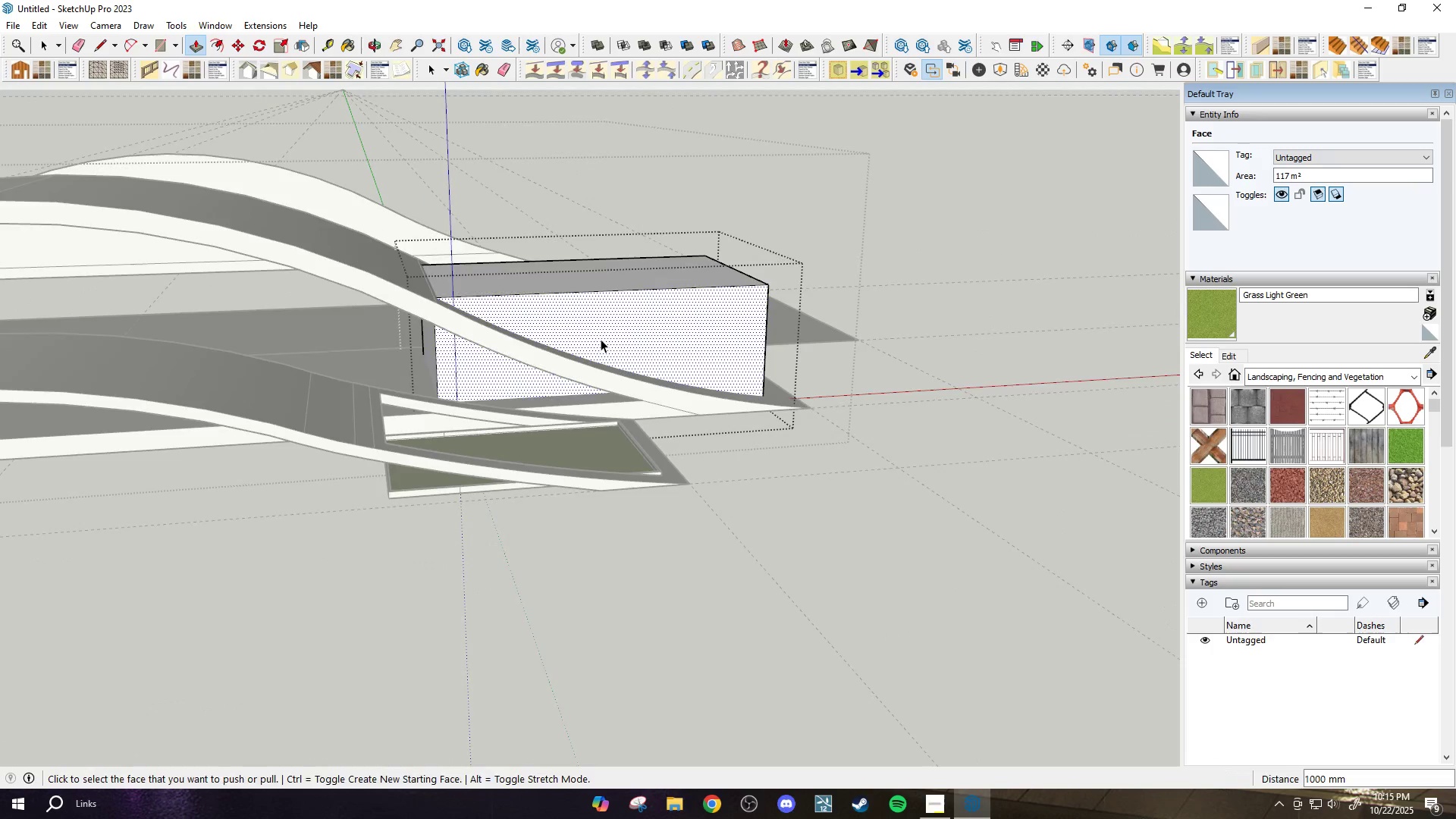 
key(Space)
 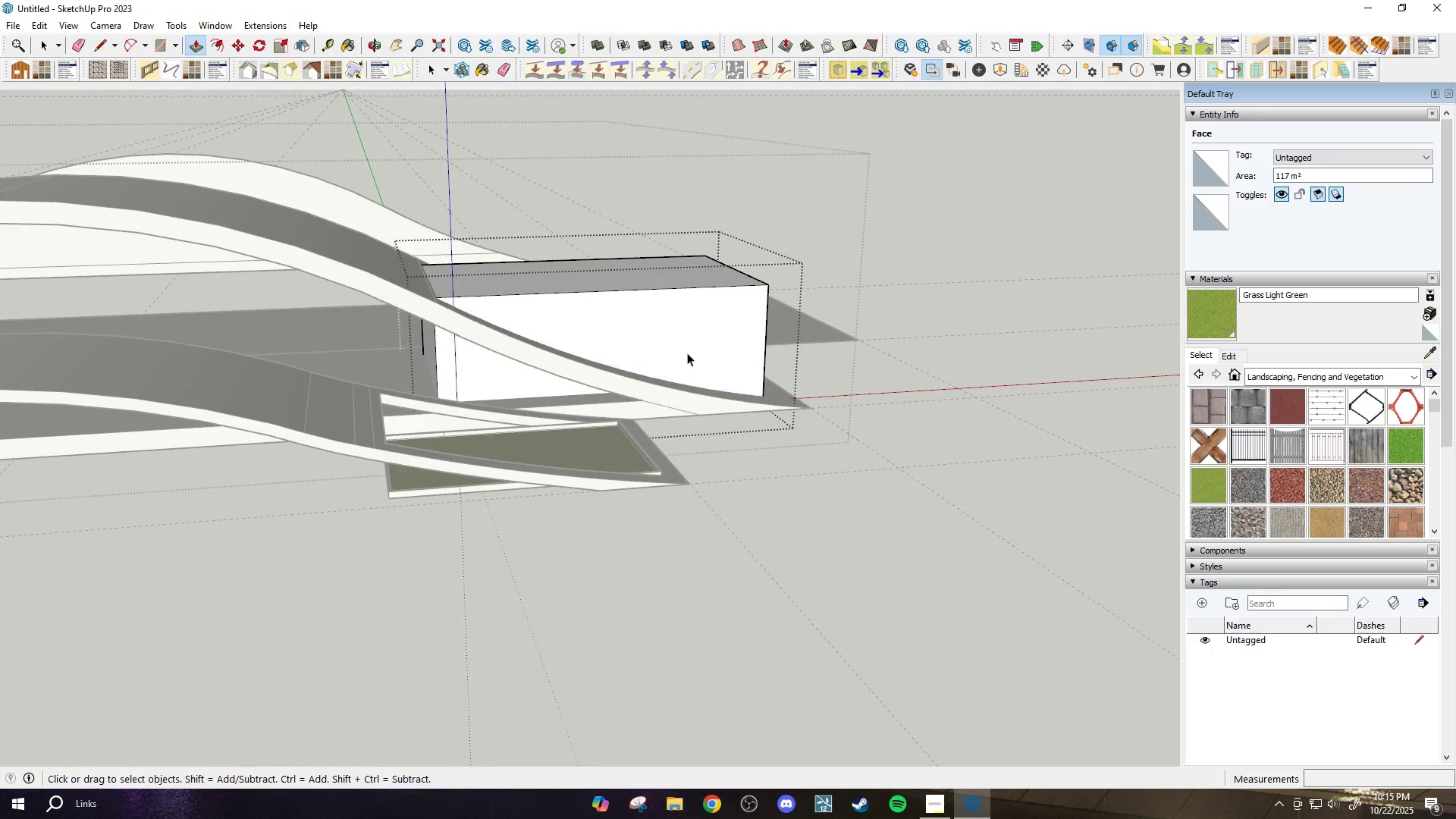 
key(Escape)
 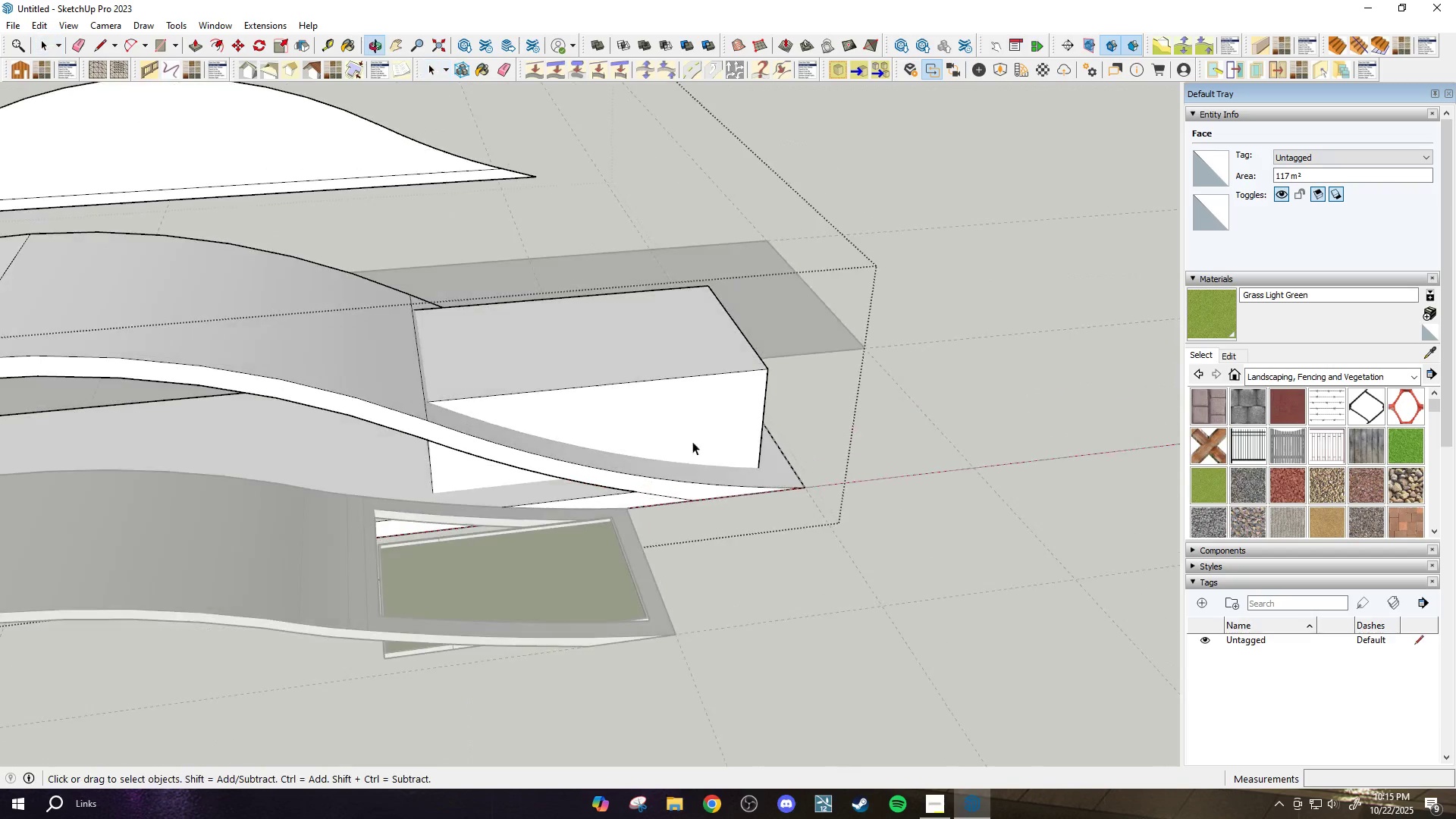 
left_click_drag(start_coordinate=[713, 388], to_coordinate=[721, 388])
 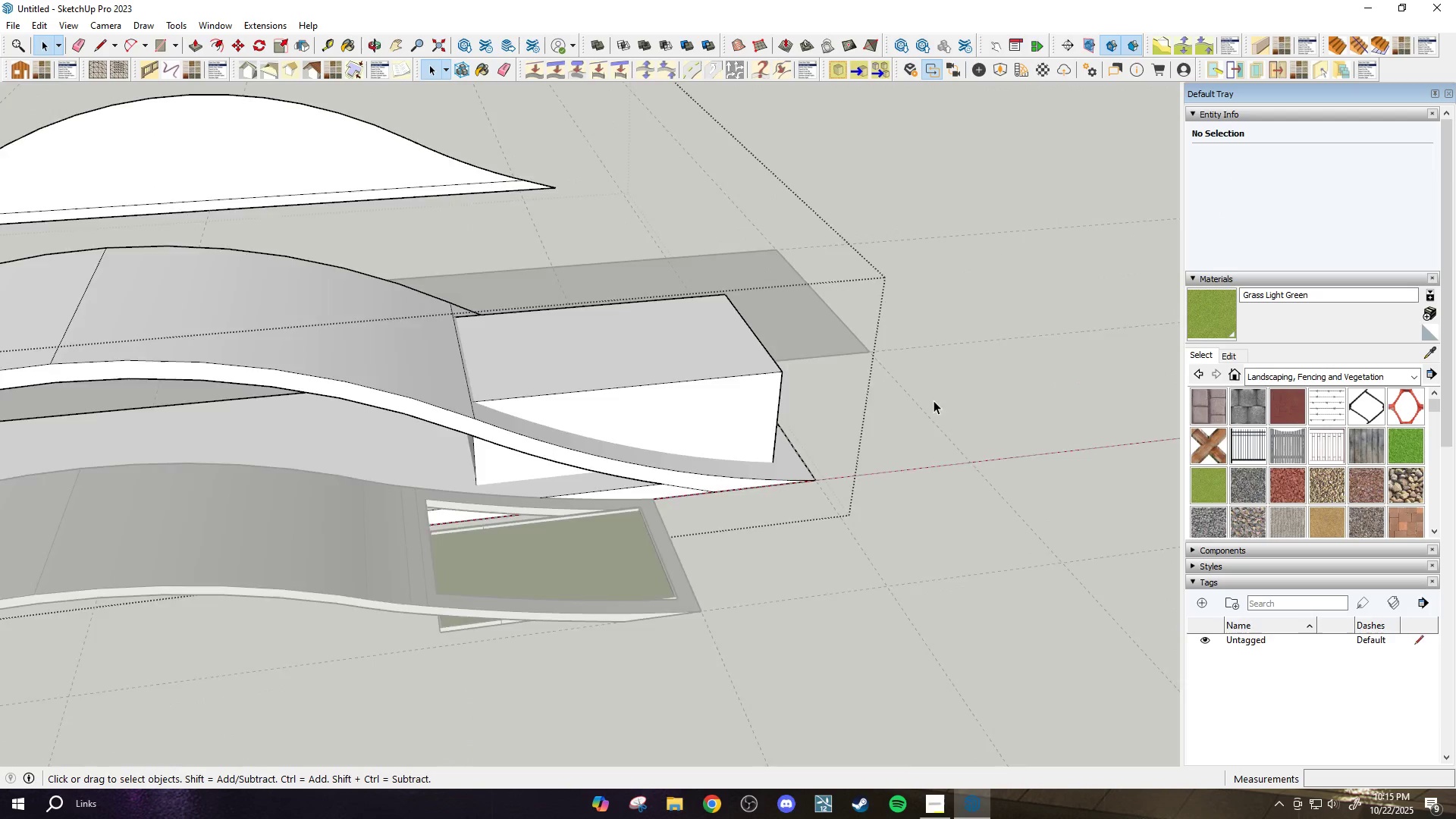 
scroll: coordinate [934, 400], scroll_direction: down, amount: 5.0
 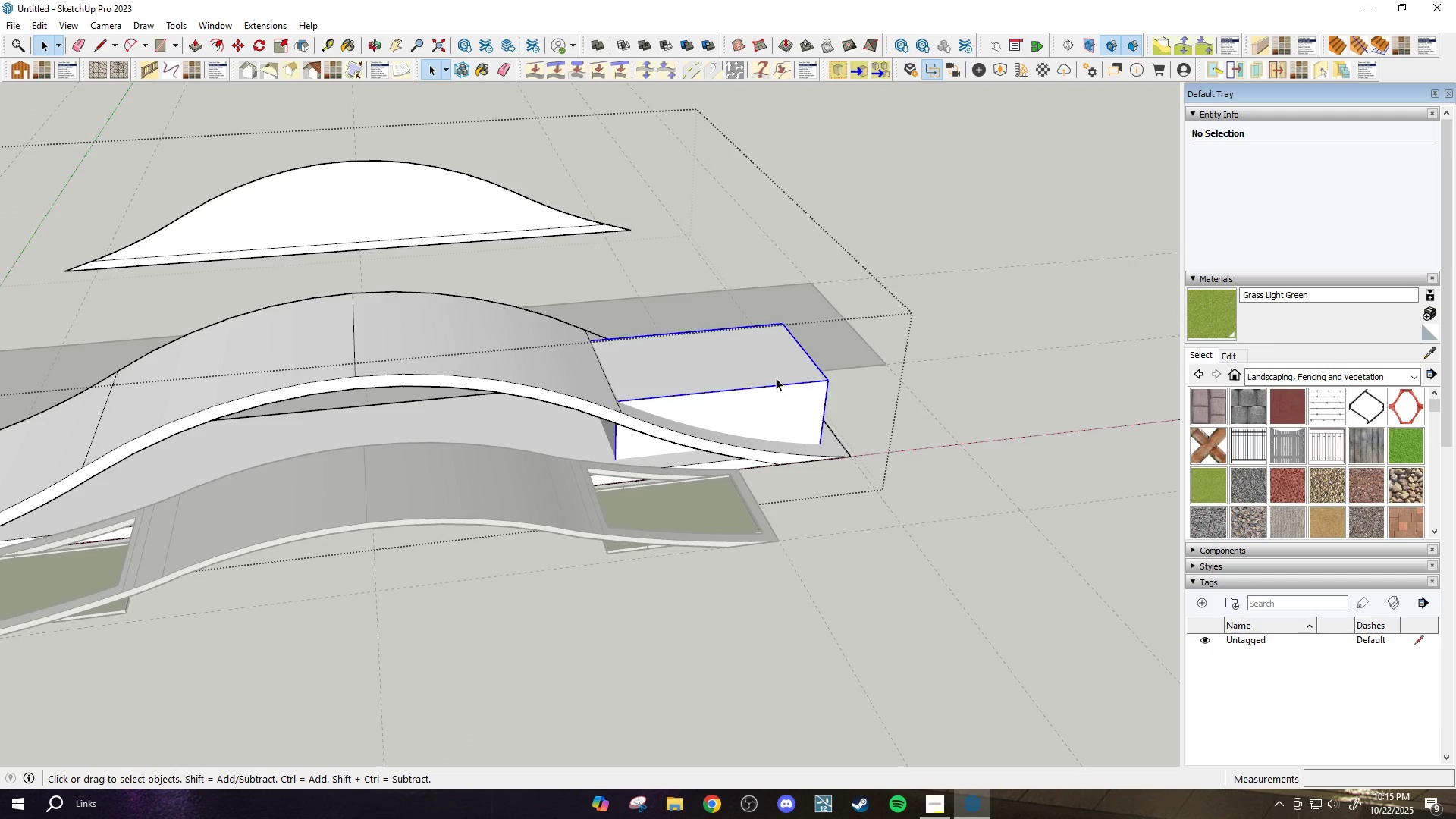 
left_click([776, 378])
 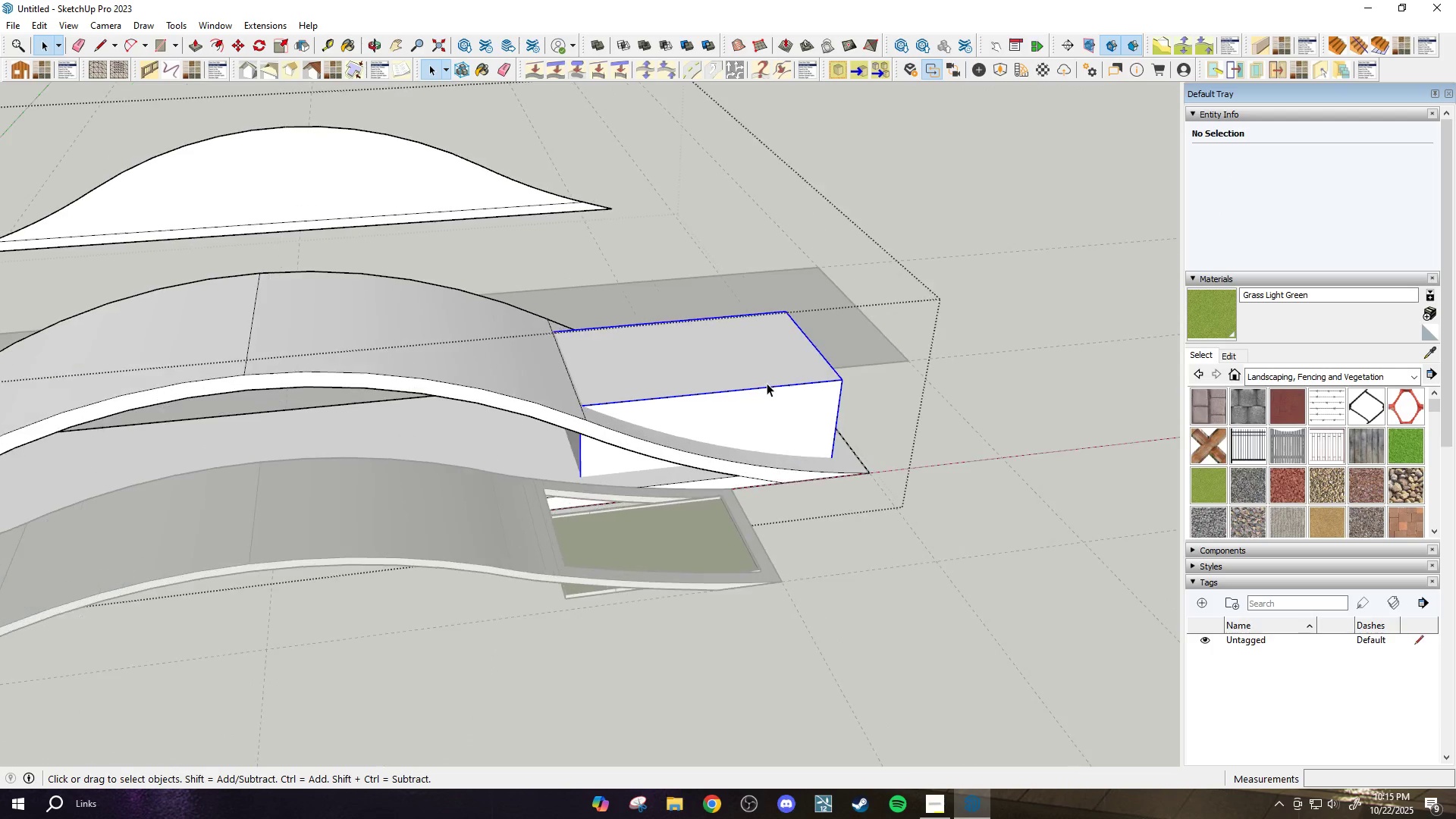 
scroll: coordinate [767, 383], scroll_direction: up, amount: 2.0
 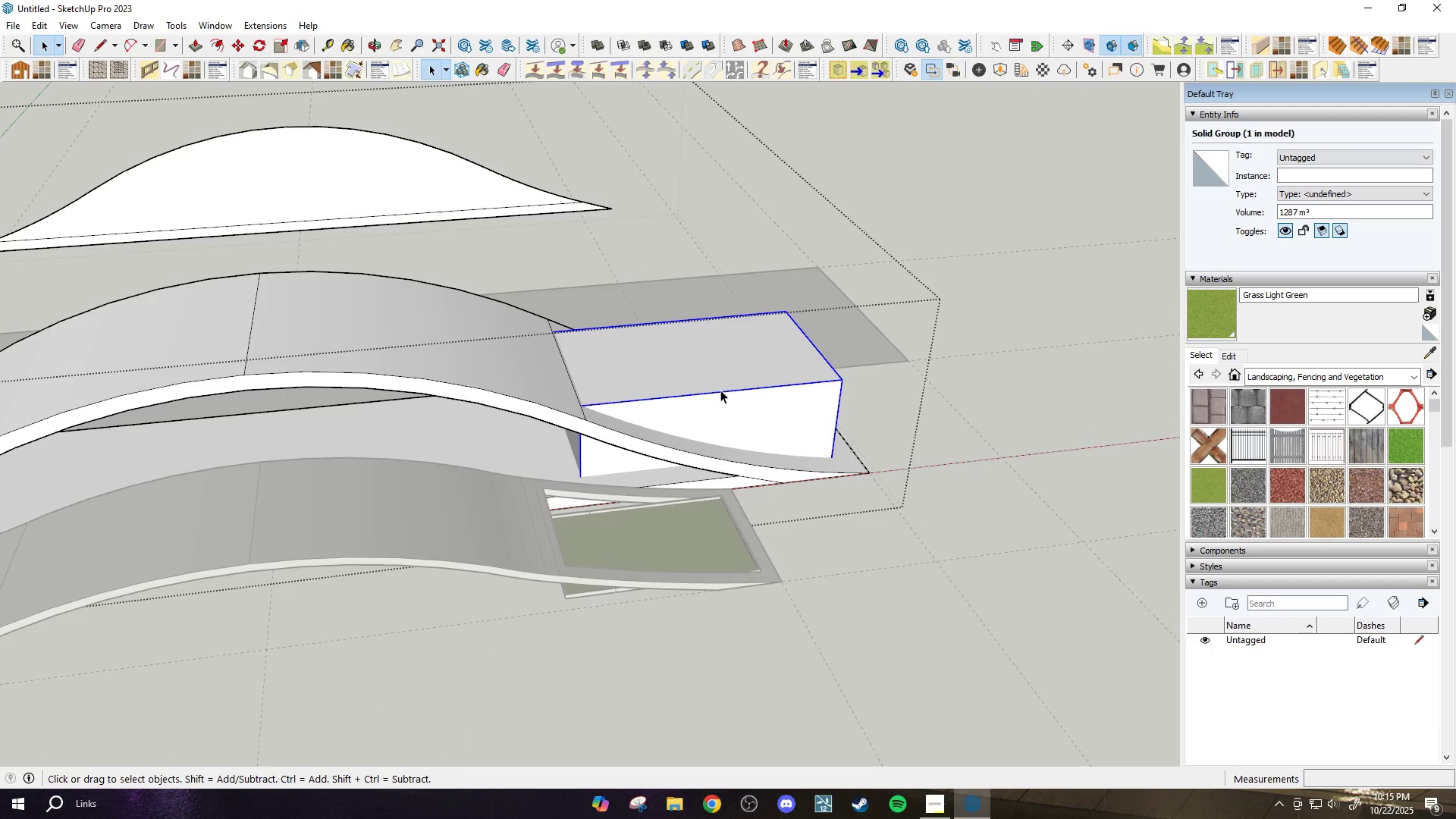 
right_click([720, 390])
 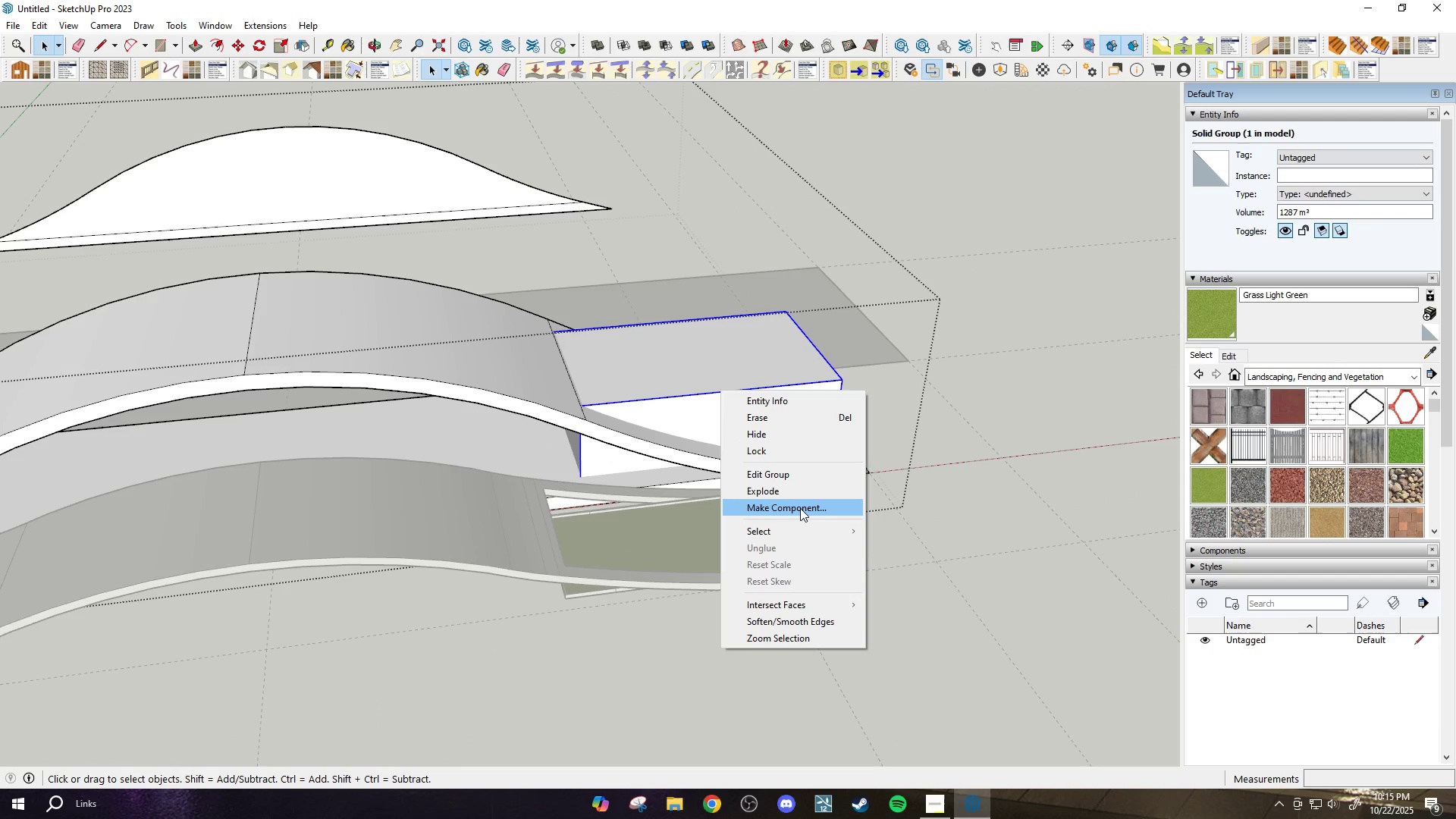 
left_click([800, 508])
 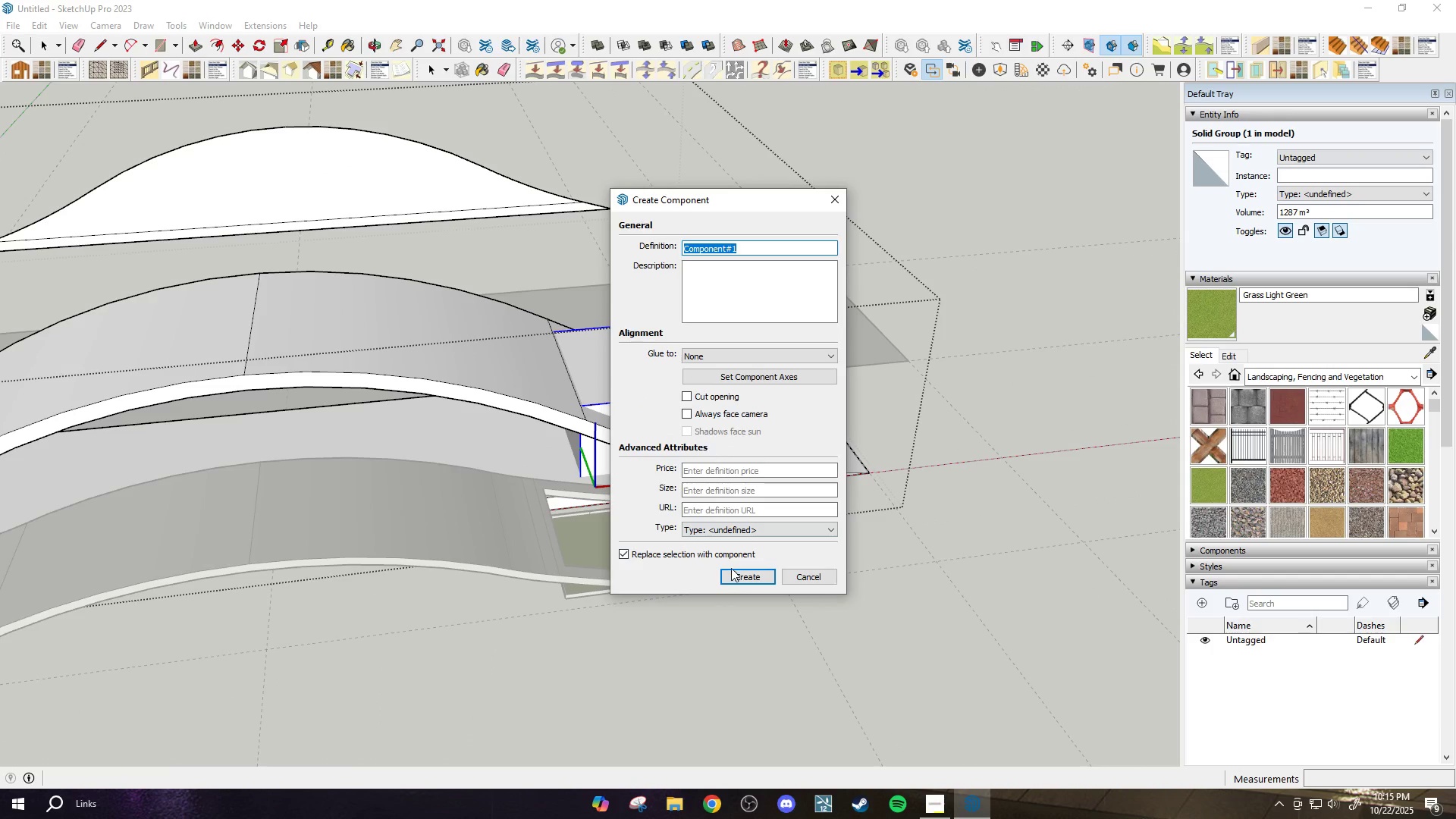 
left_click([738, 576])
 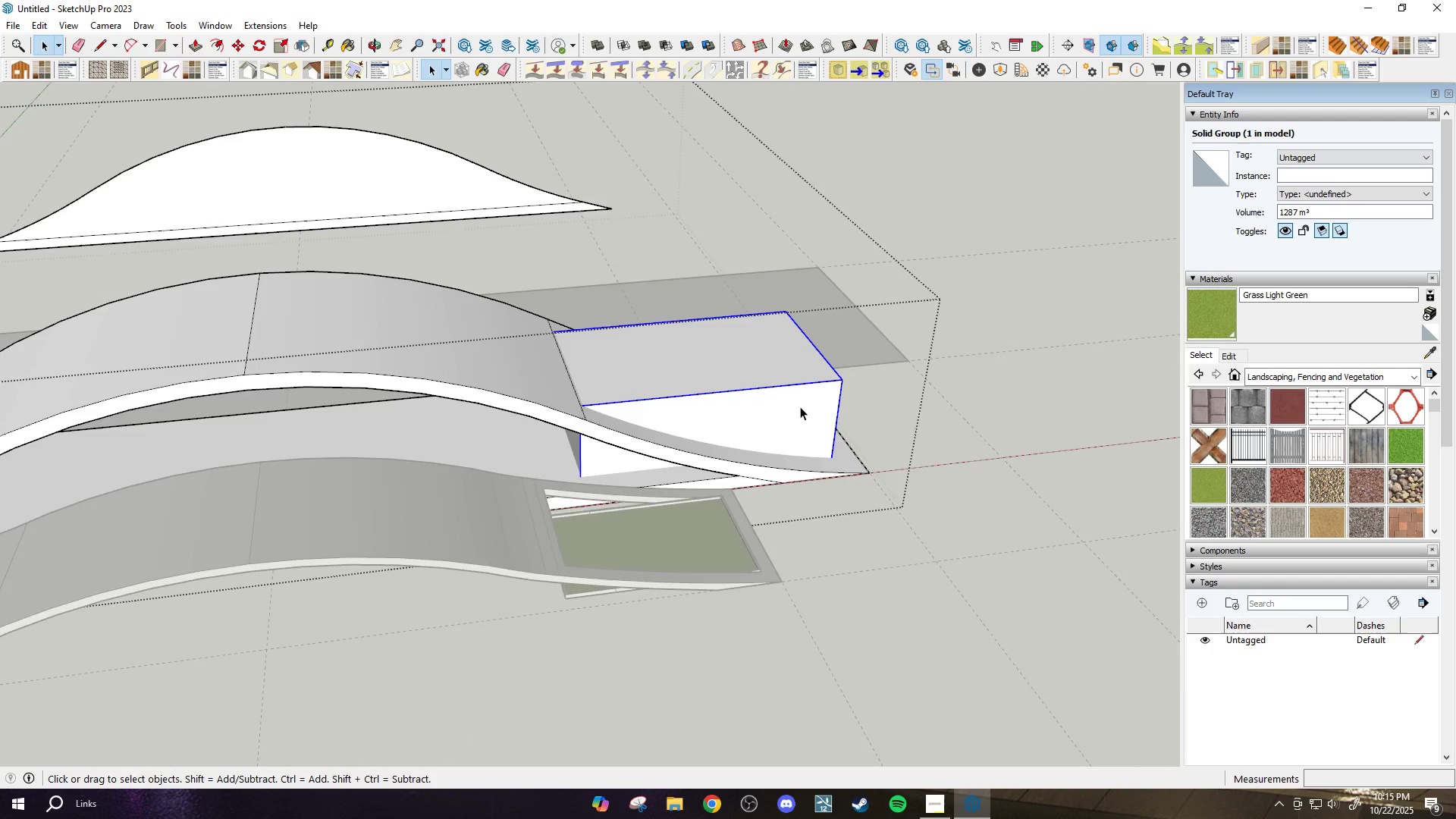 
scroll: coordinate [835, 422], scroll_direction: down, amount: 7.0
 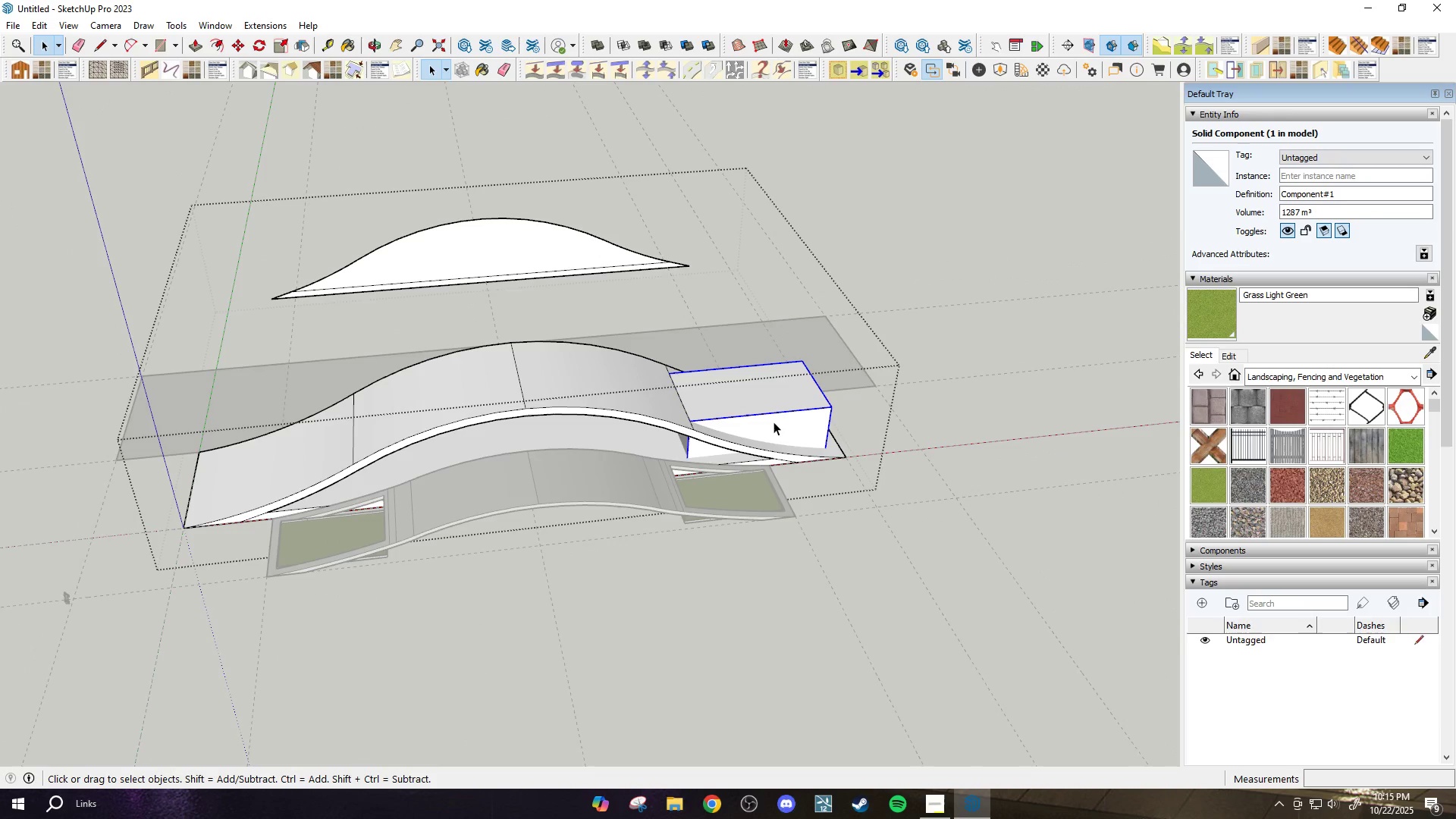 
key(M)
 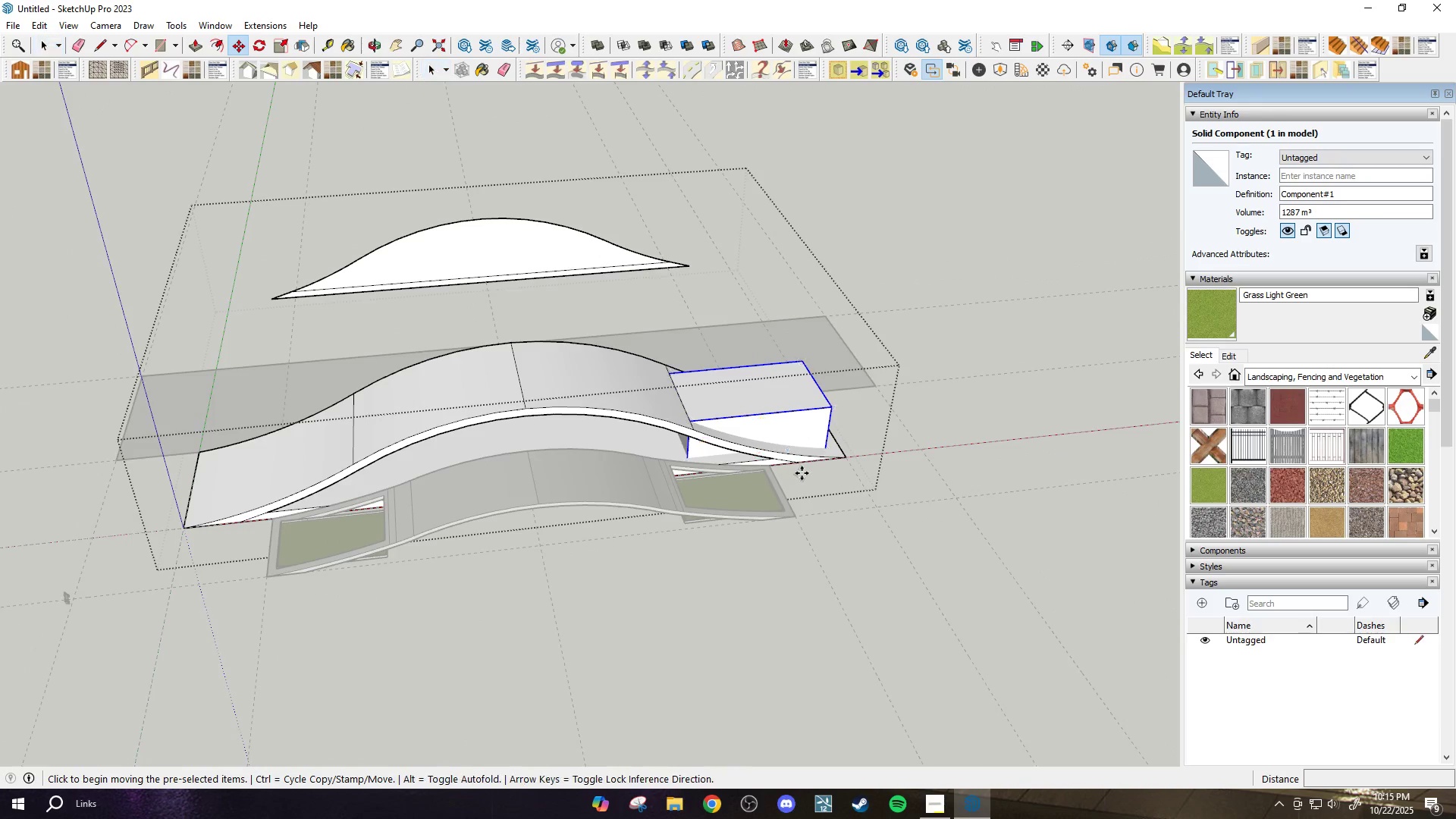 
scroll: coordinate [859, 444], scroll_direction: down, amount: 4.0
 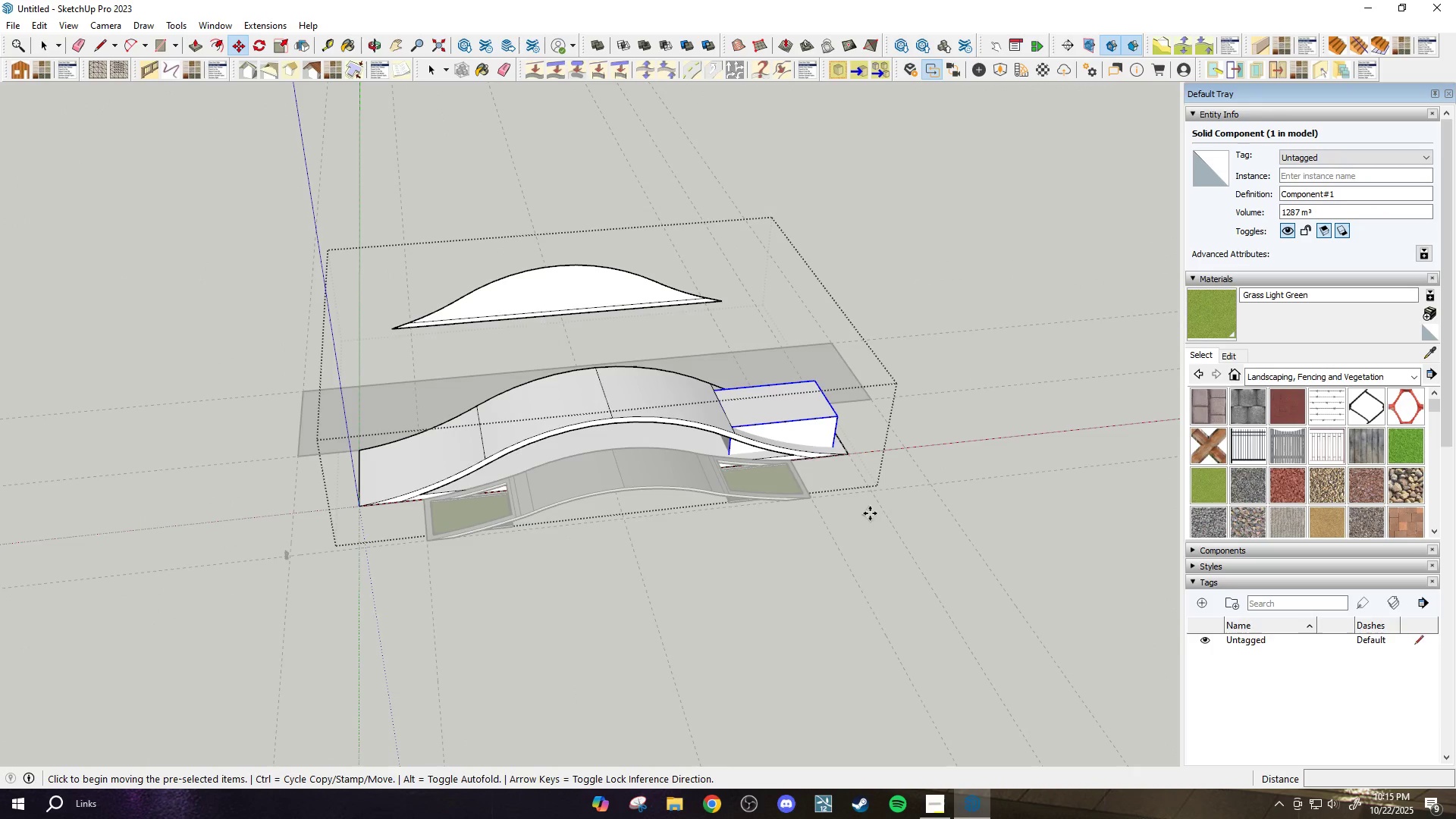 
key(Control+ControlLeft)
 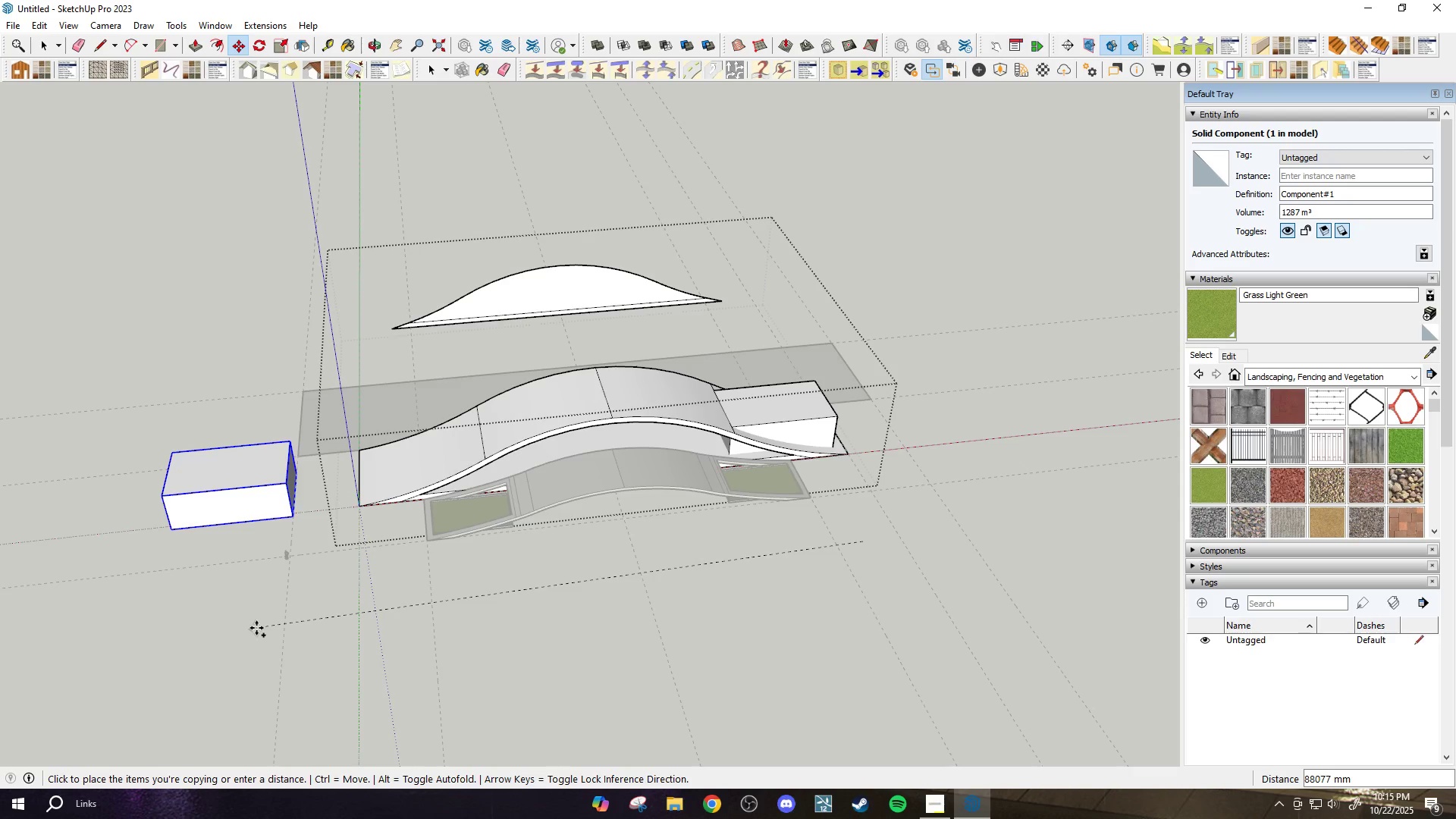 
left_click([270, 618])
 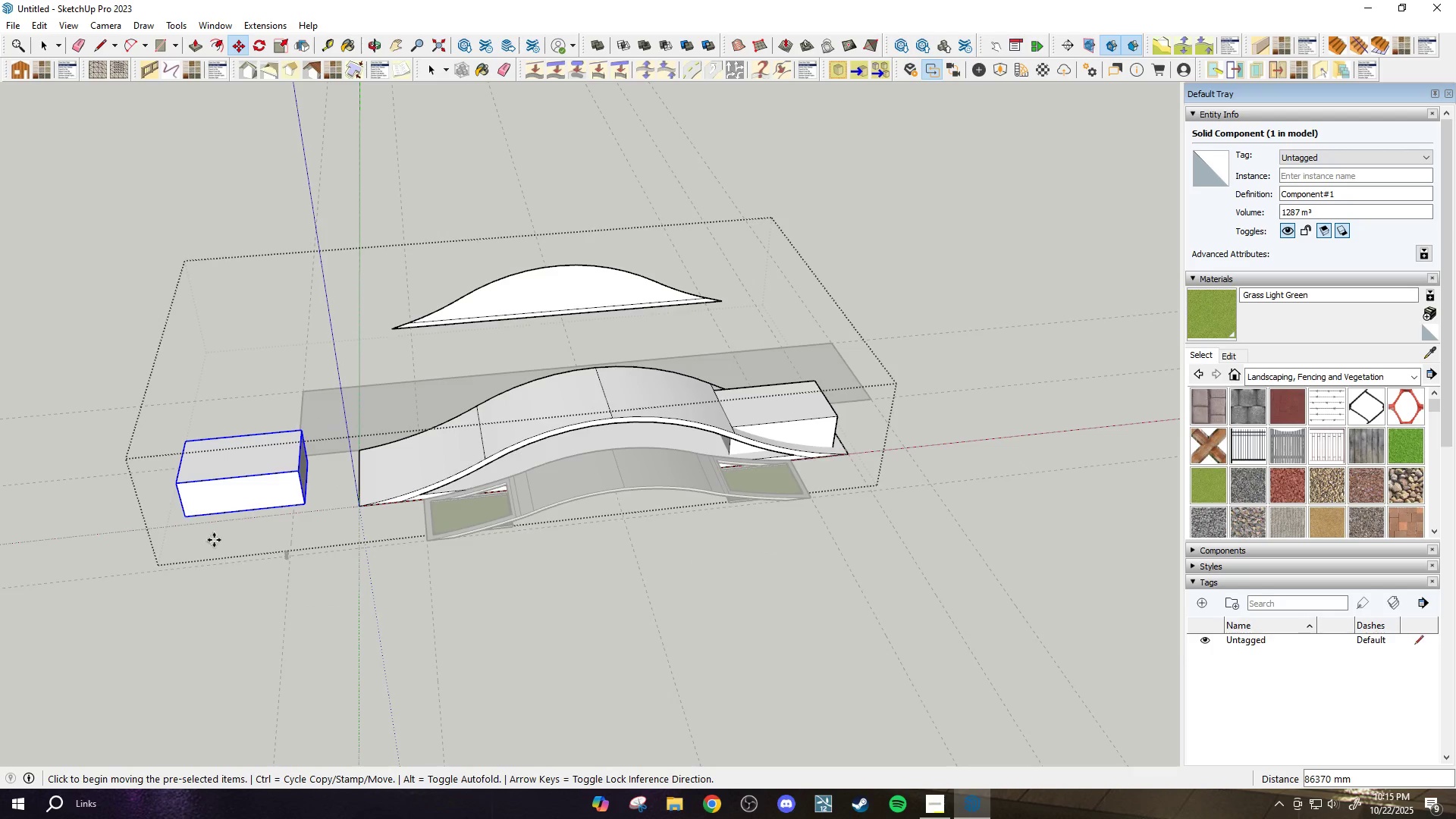 
scroll: coordinate [185, 608], scroll_direction: up, amount: 7.0
 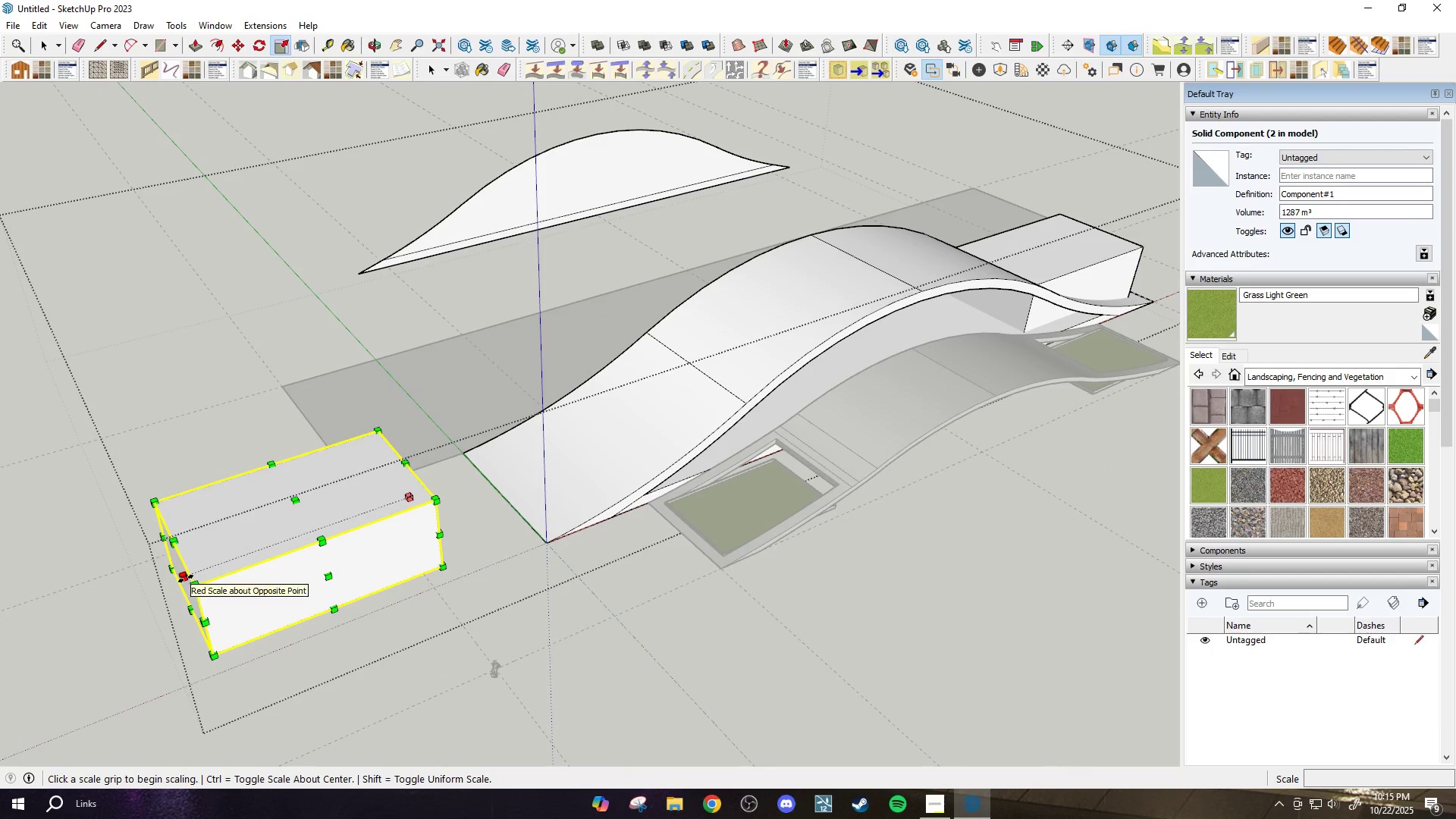 
key(S)
 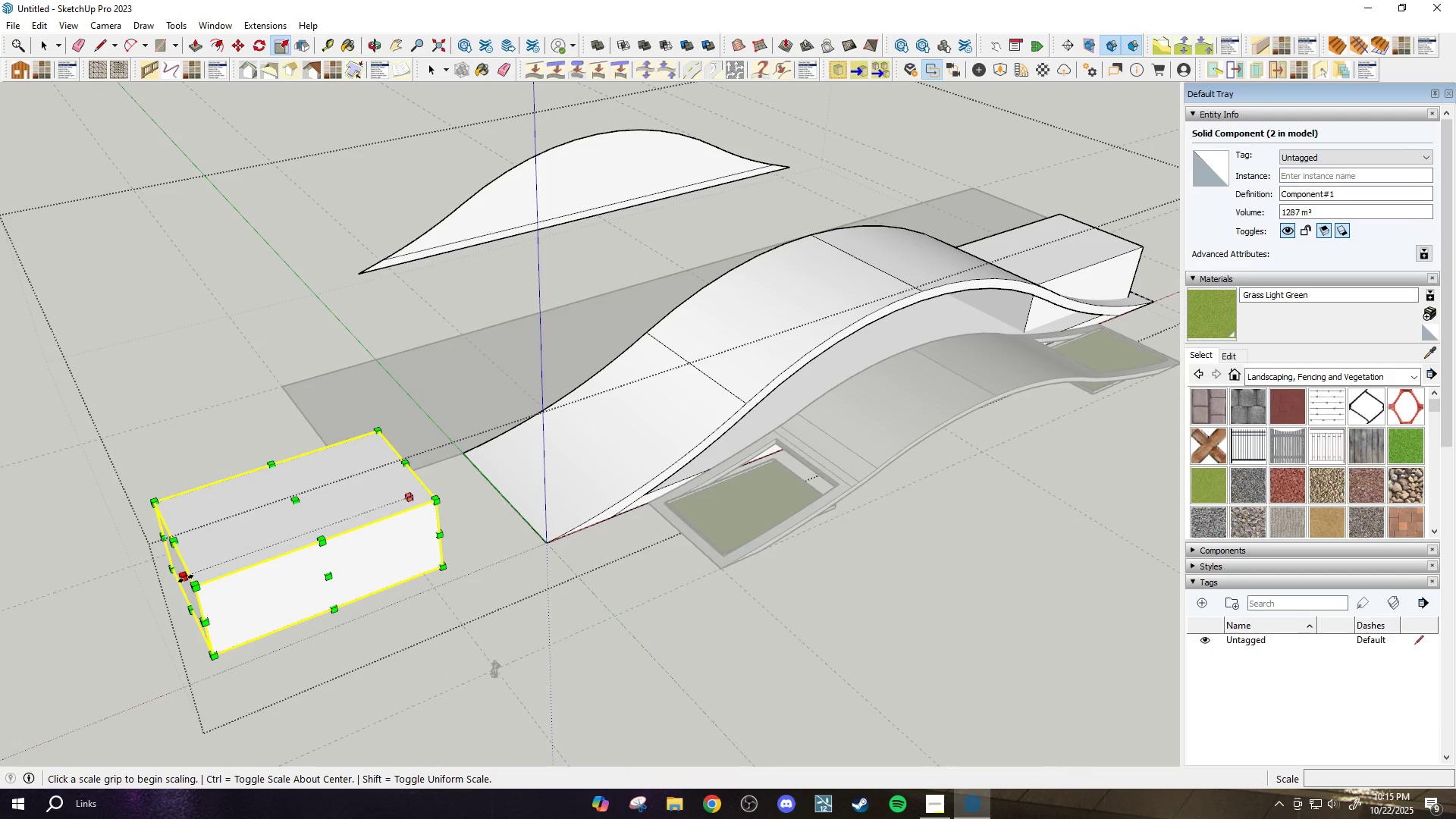 
left_click([186, 579])
 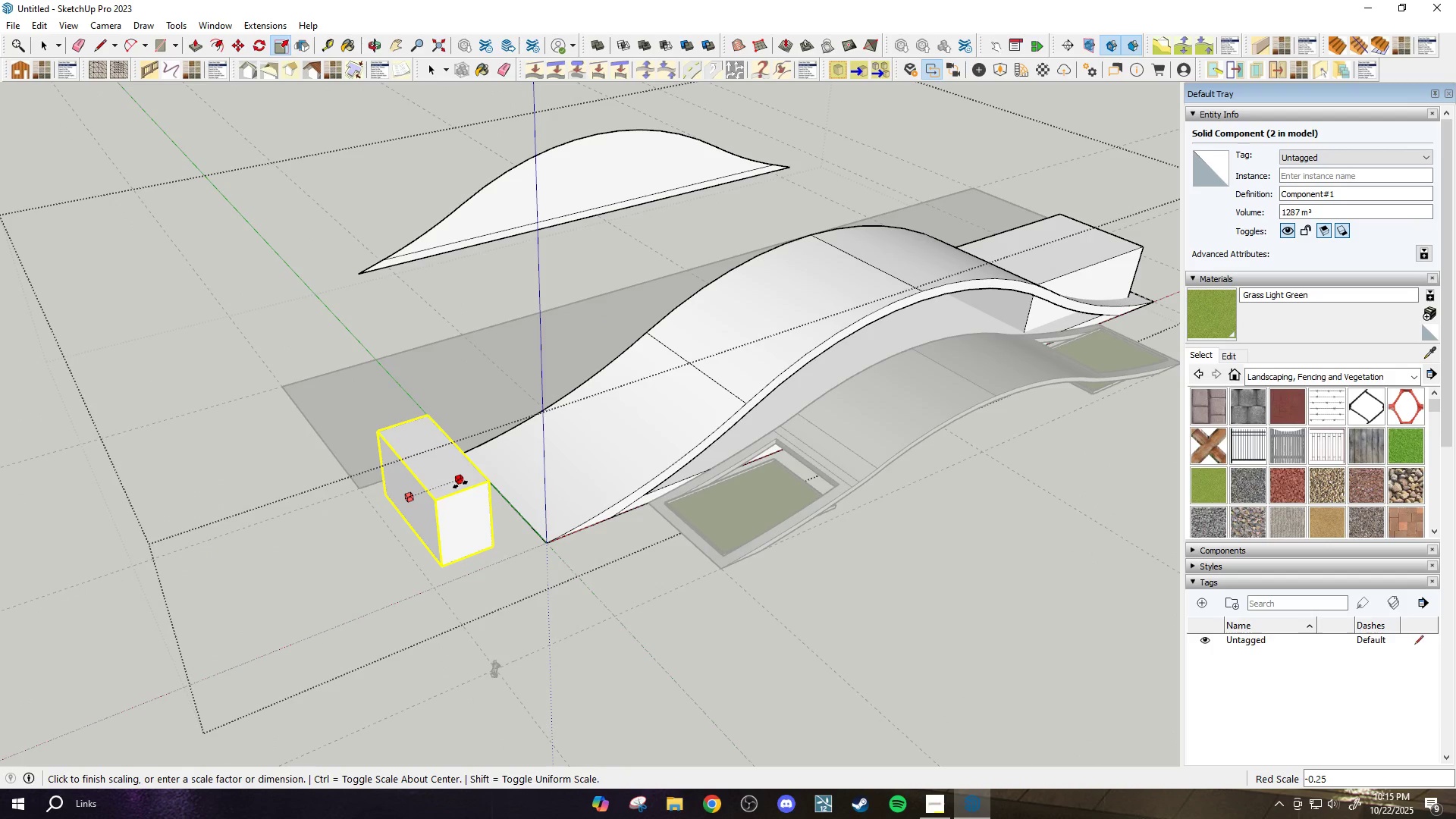 
key(Minus)
 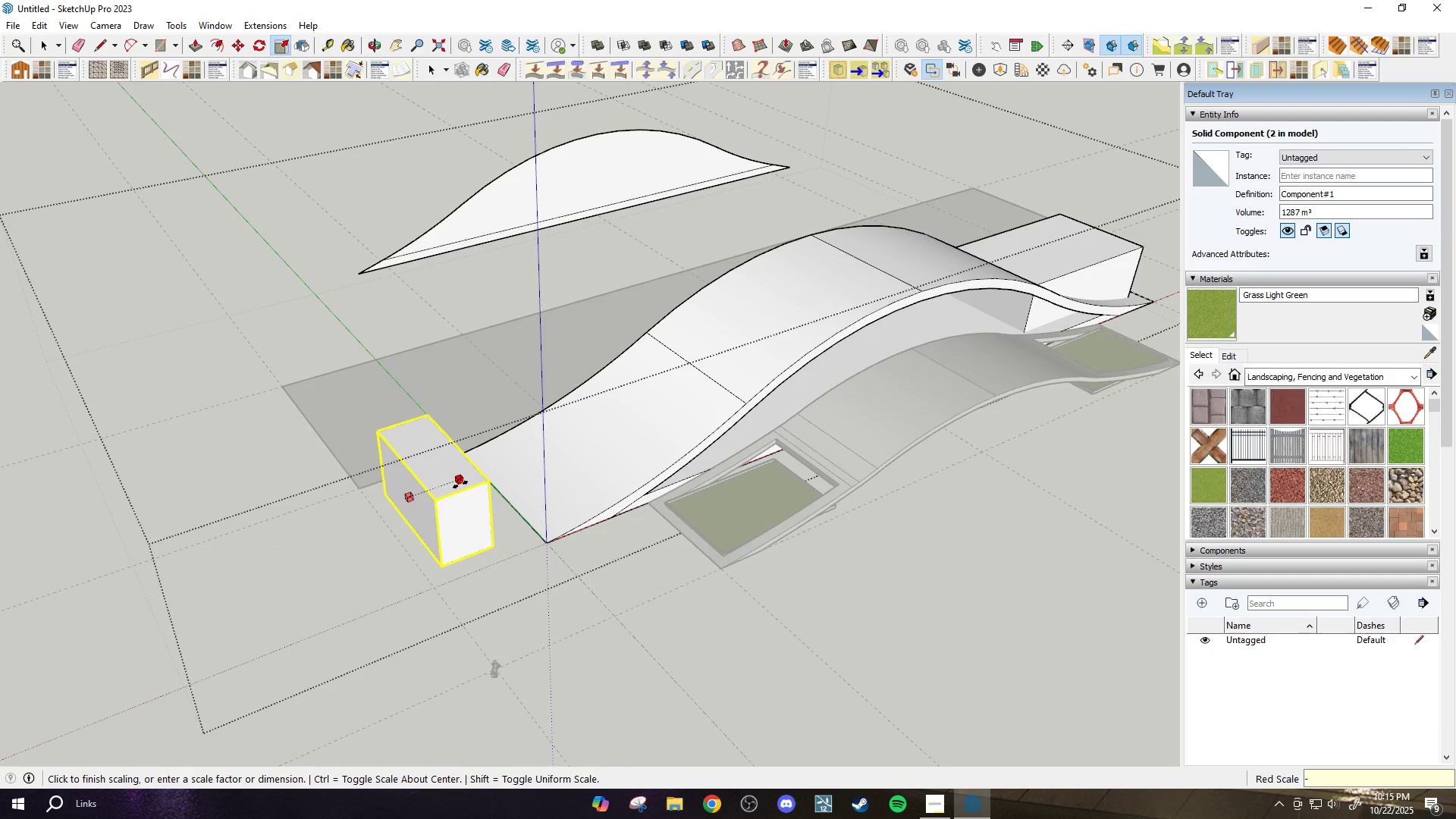 
key(1)
 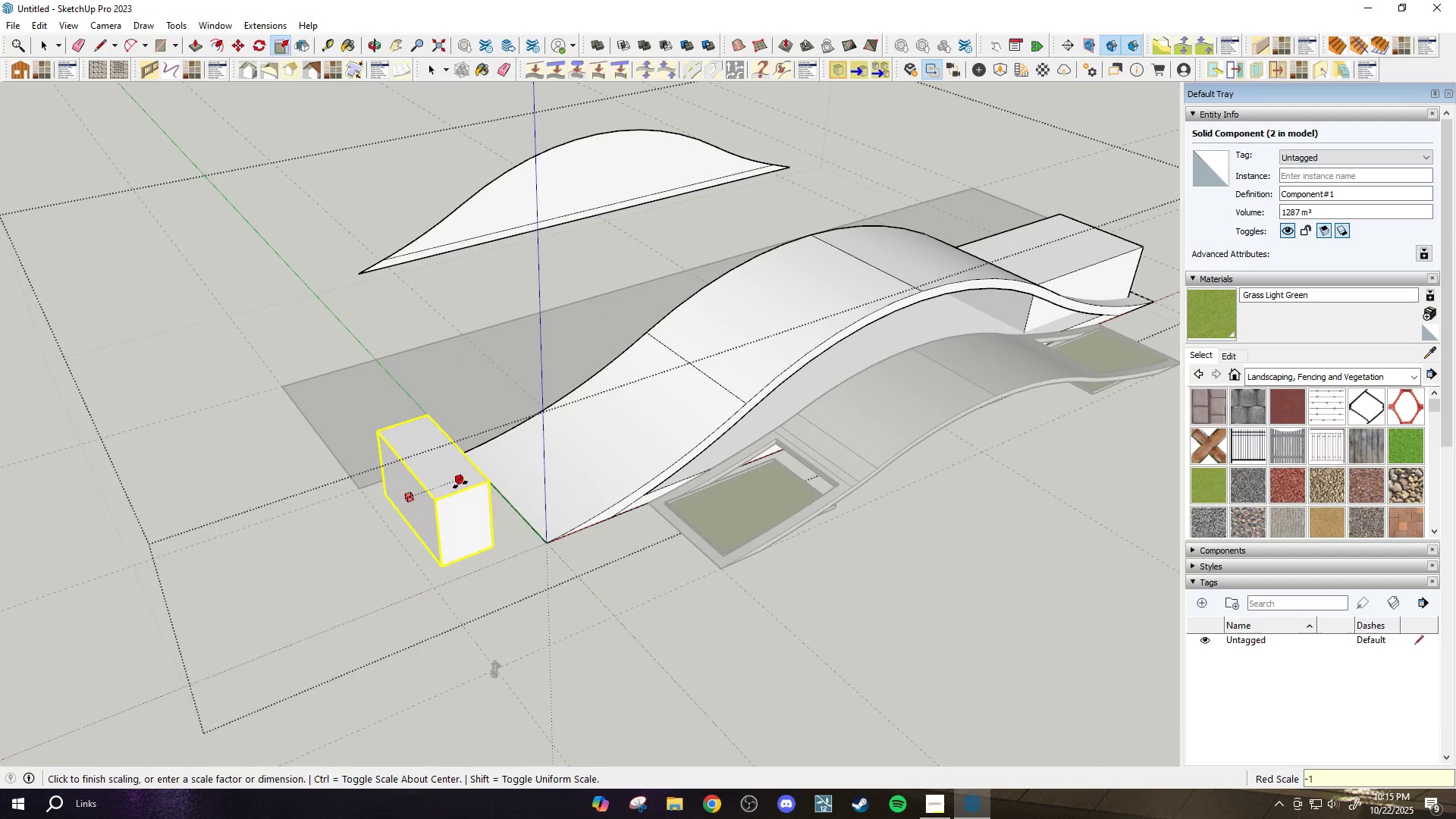 
key(Enter)
 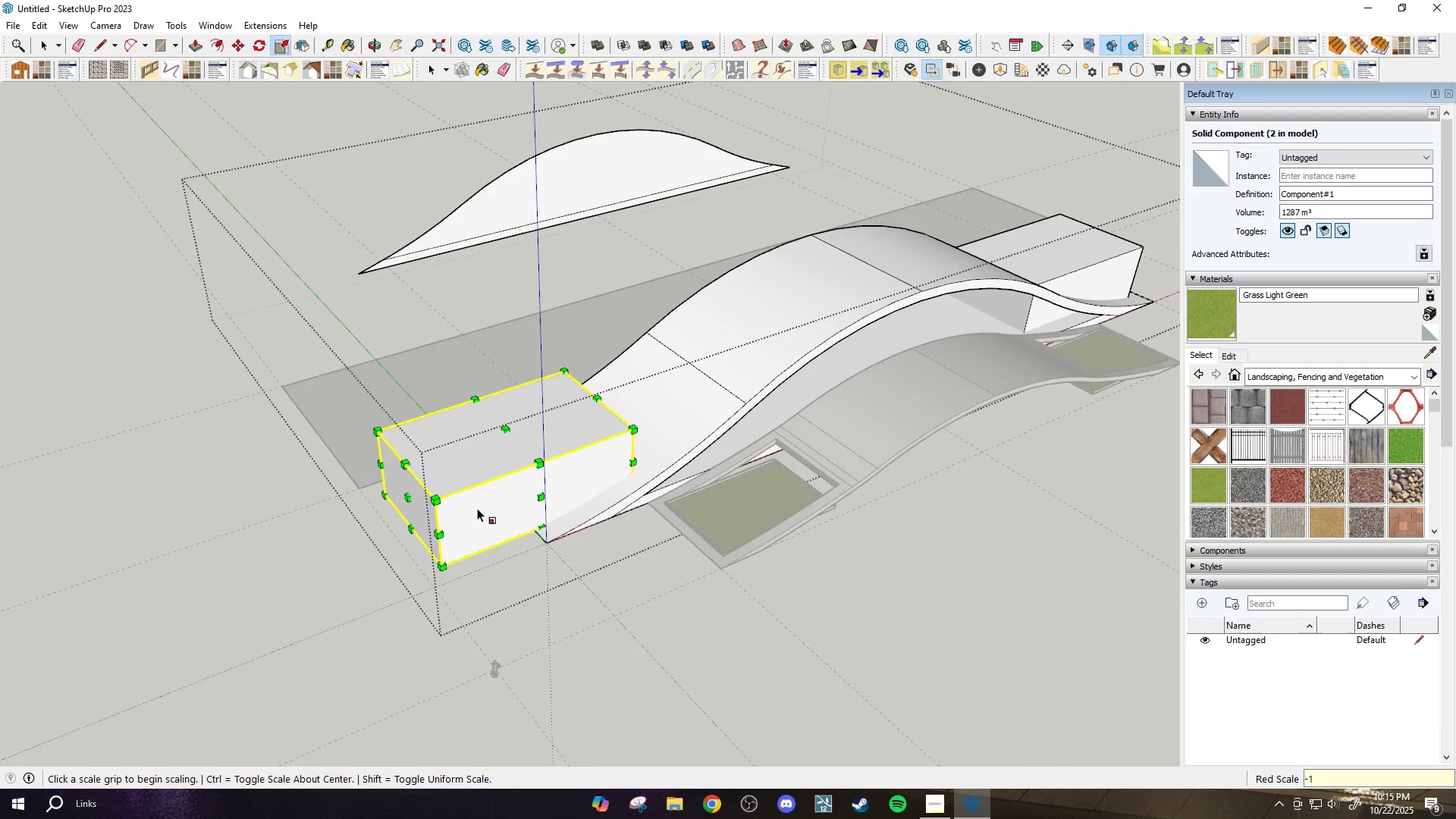 
scroll: coordinate [497, 557], scroll_direction: up, amount: 6.0
 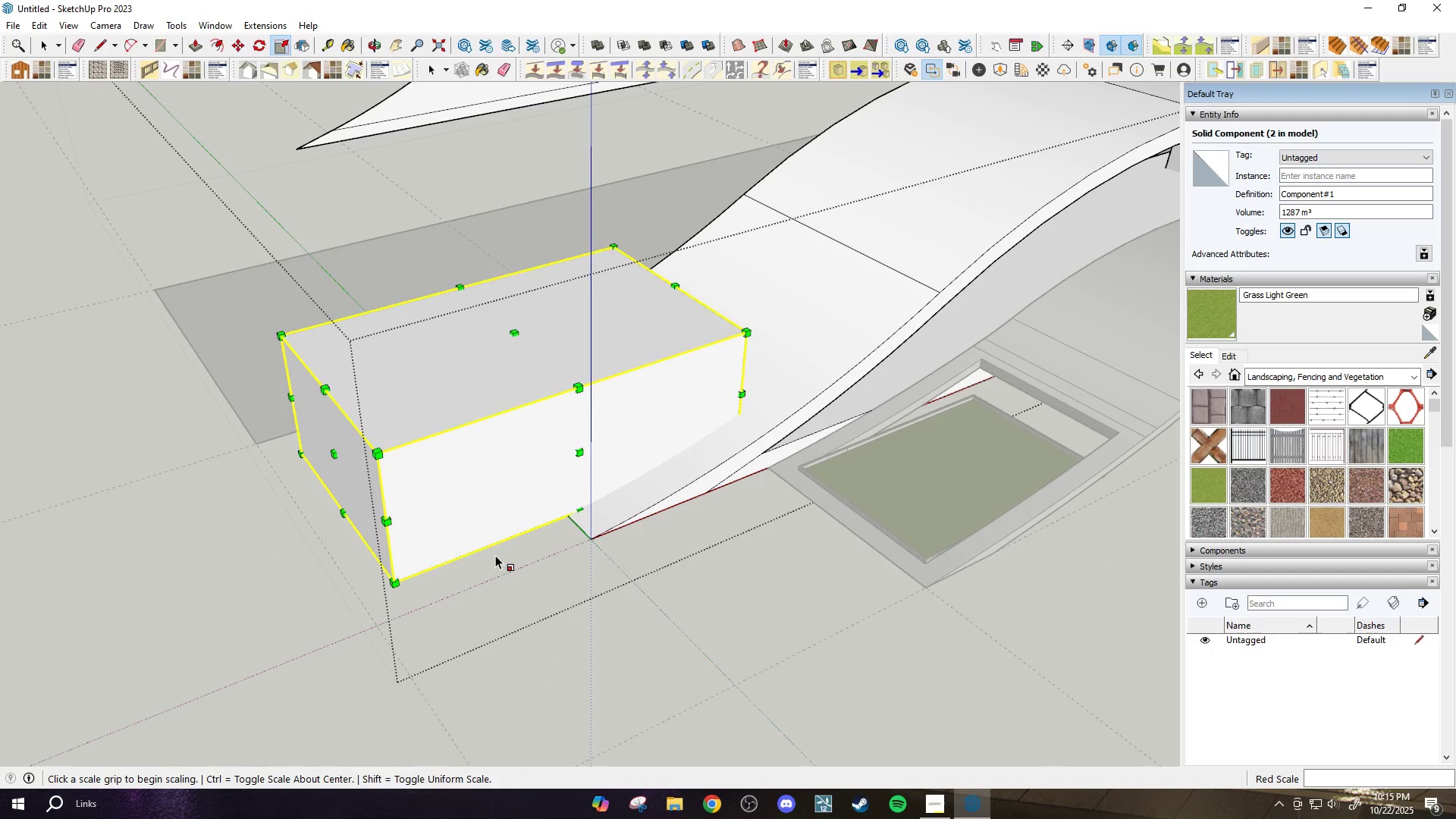 
key(M)
 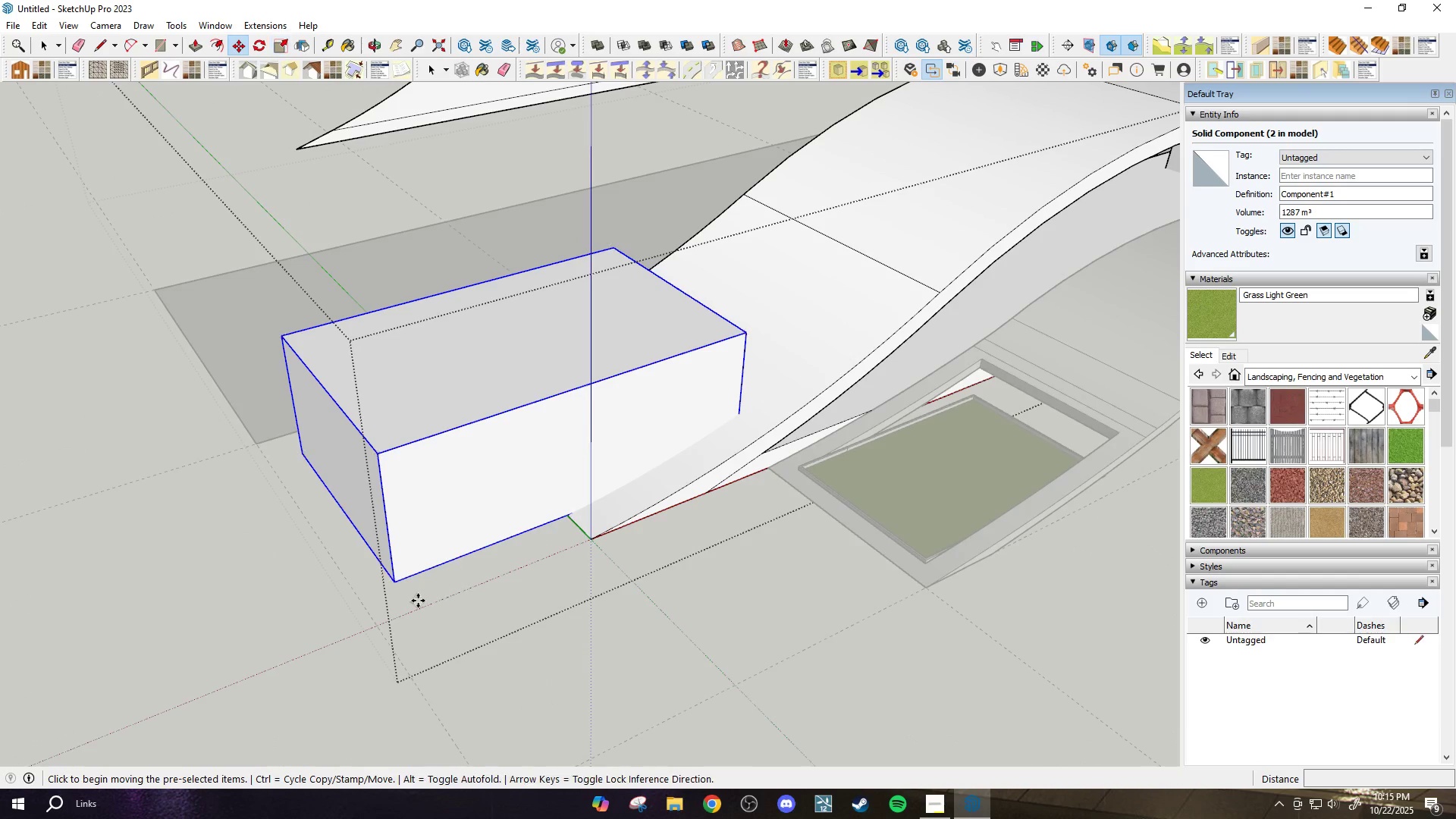 
scroll: coordinate [415, 601], scroll_direction: up, amount: 2.0
 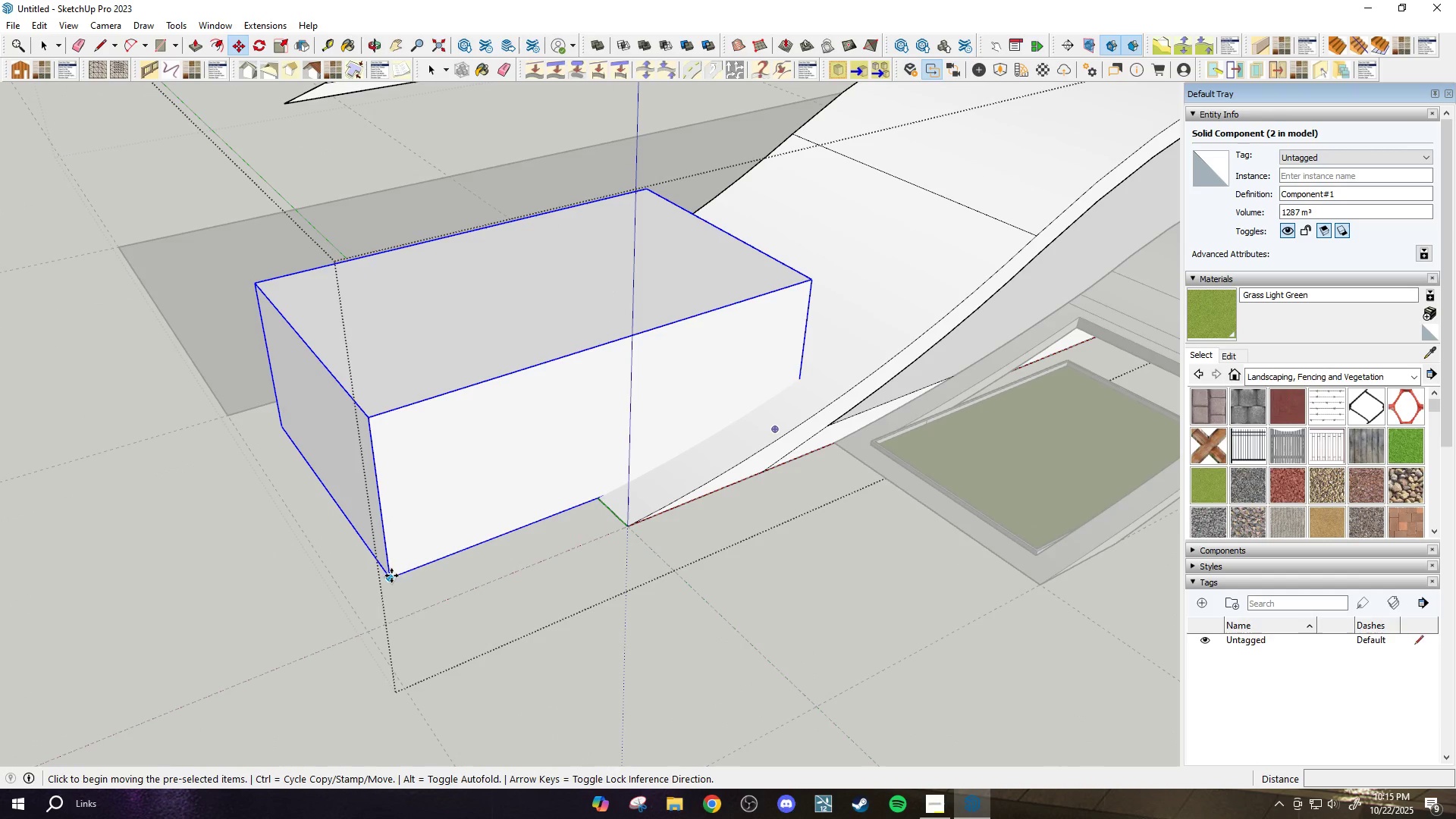 
left_click([391, 576])
 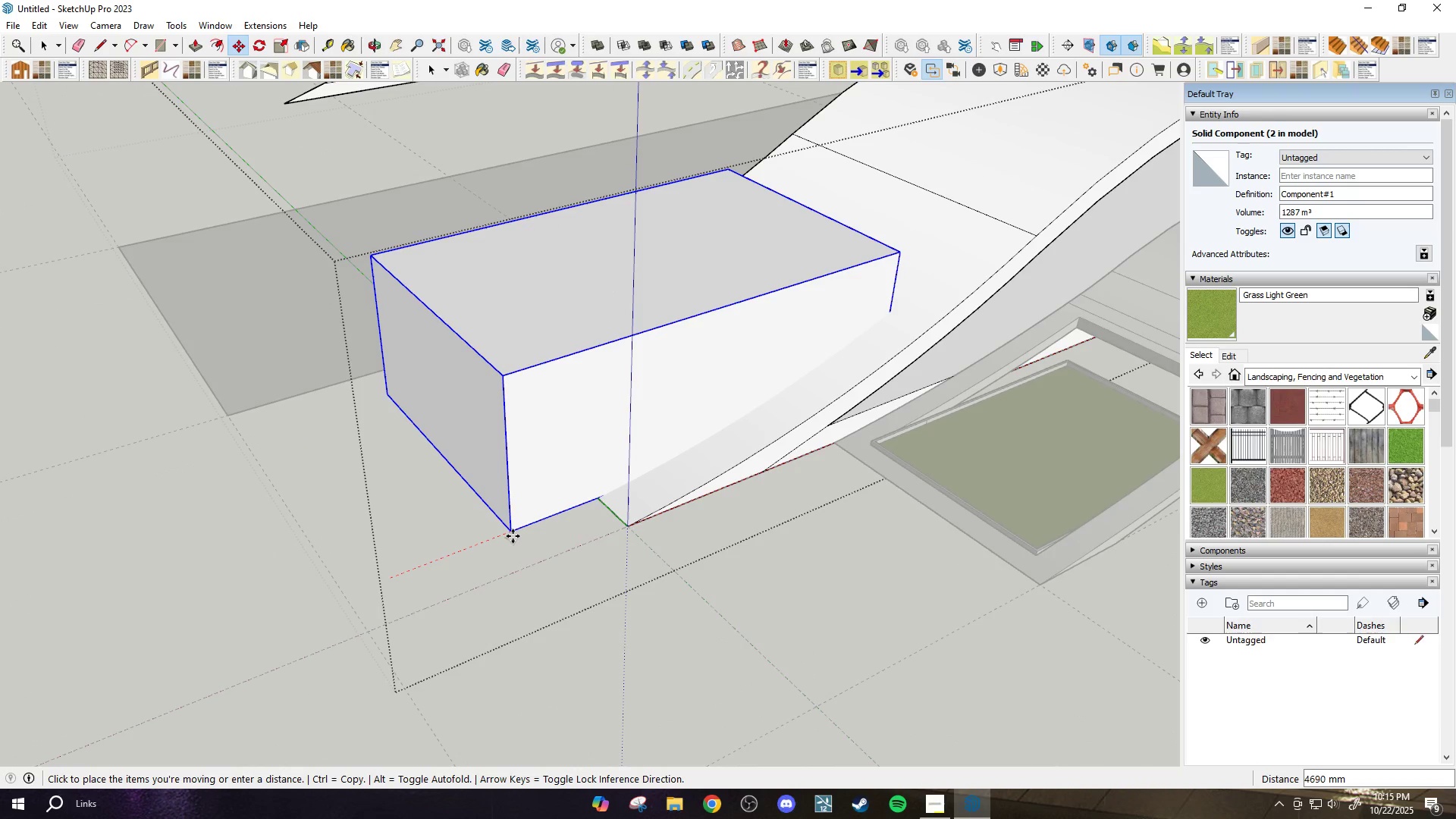 
hold_key(key=ShiftLeft, duration=1.16)
 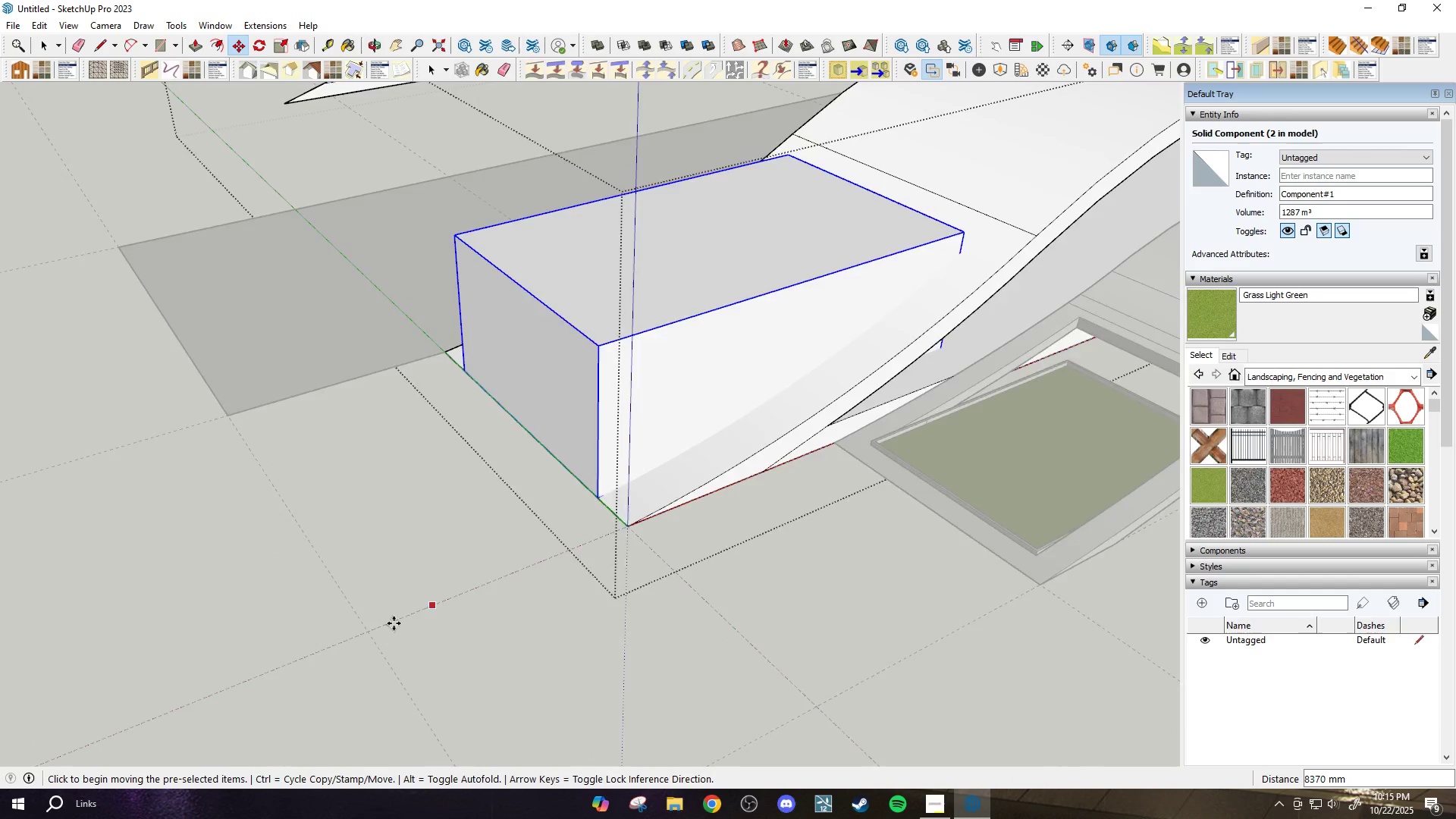 
scroll: coordinate [359, 578], scroll_direction: down, amount: 18.0
 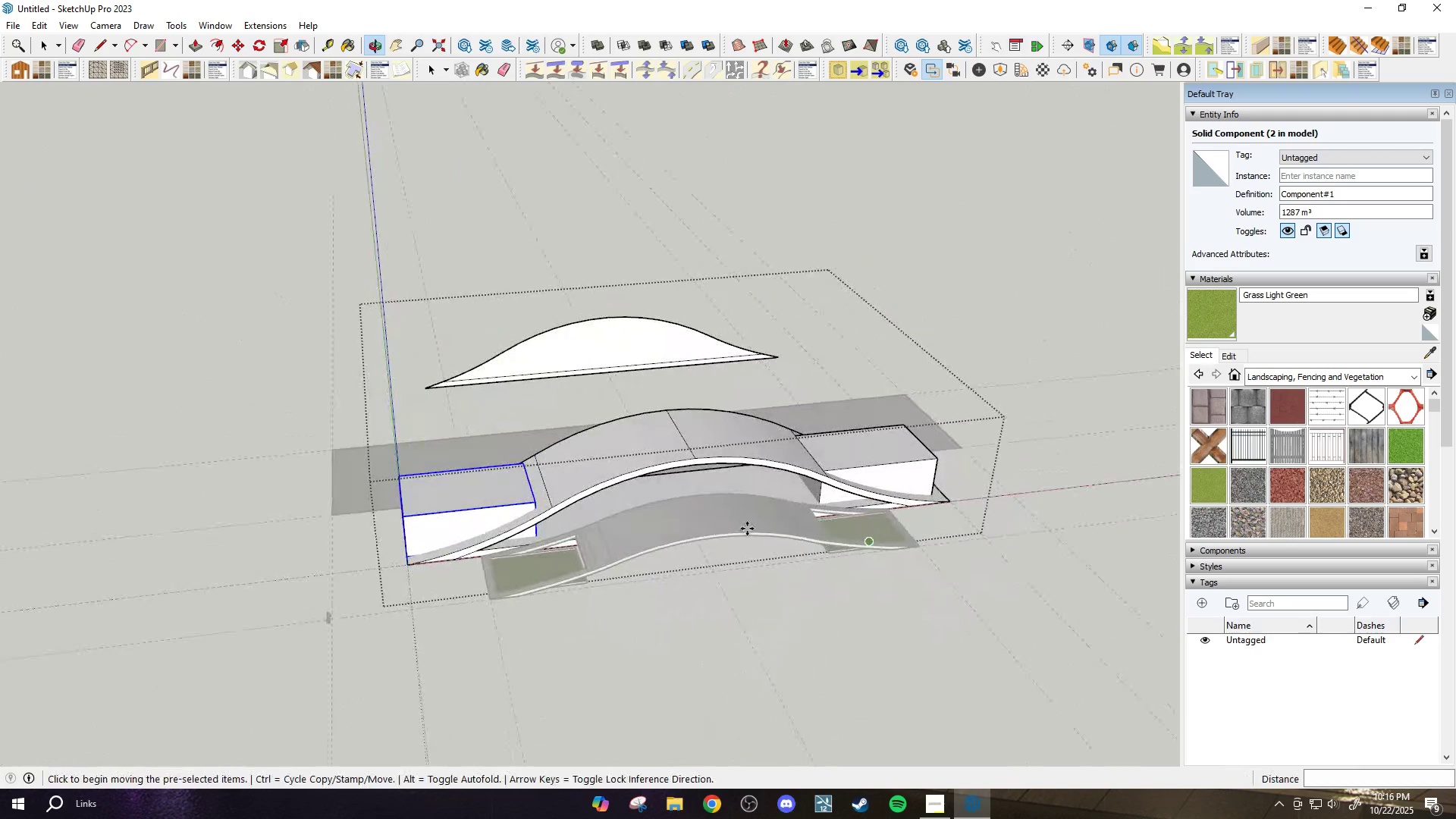 
scroll: coordinate [538, 554], scroll_direction: up, amount: 16.0
 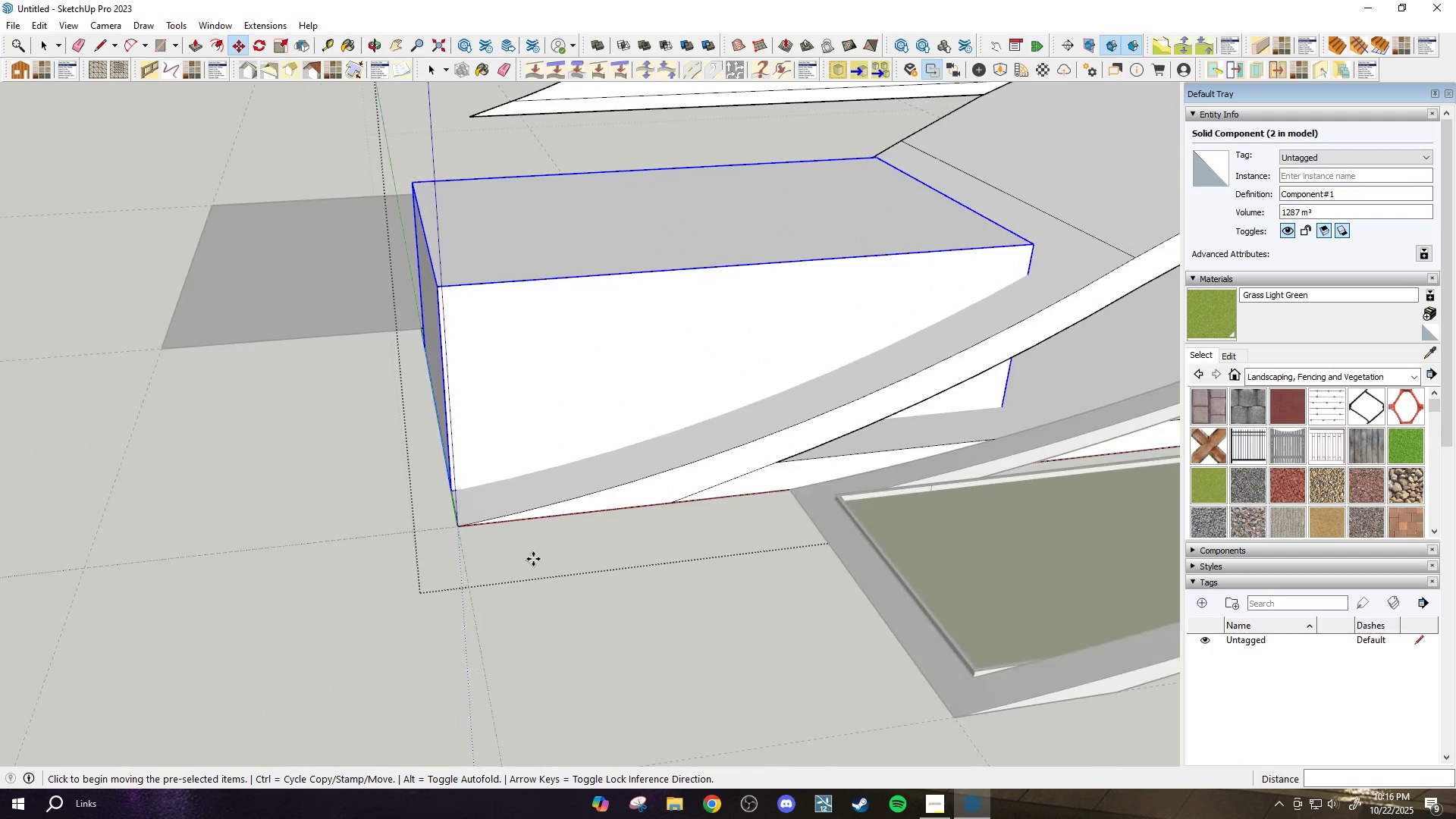 
left_click([533, 559])
 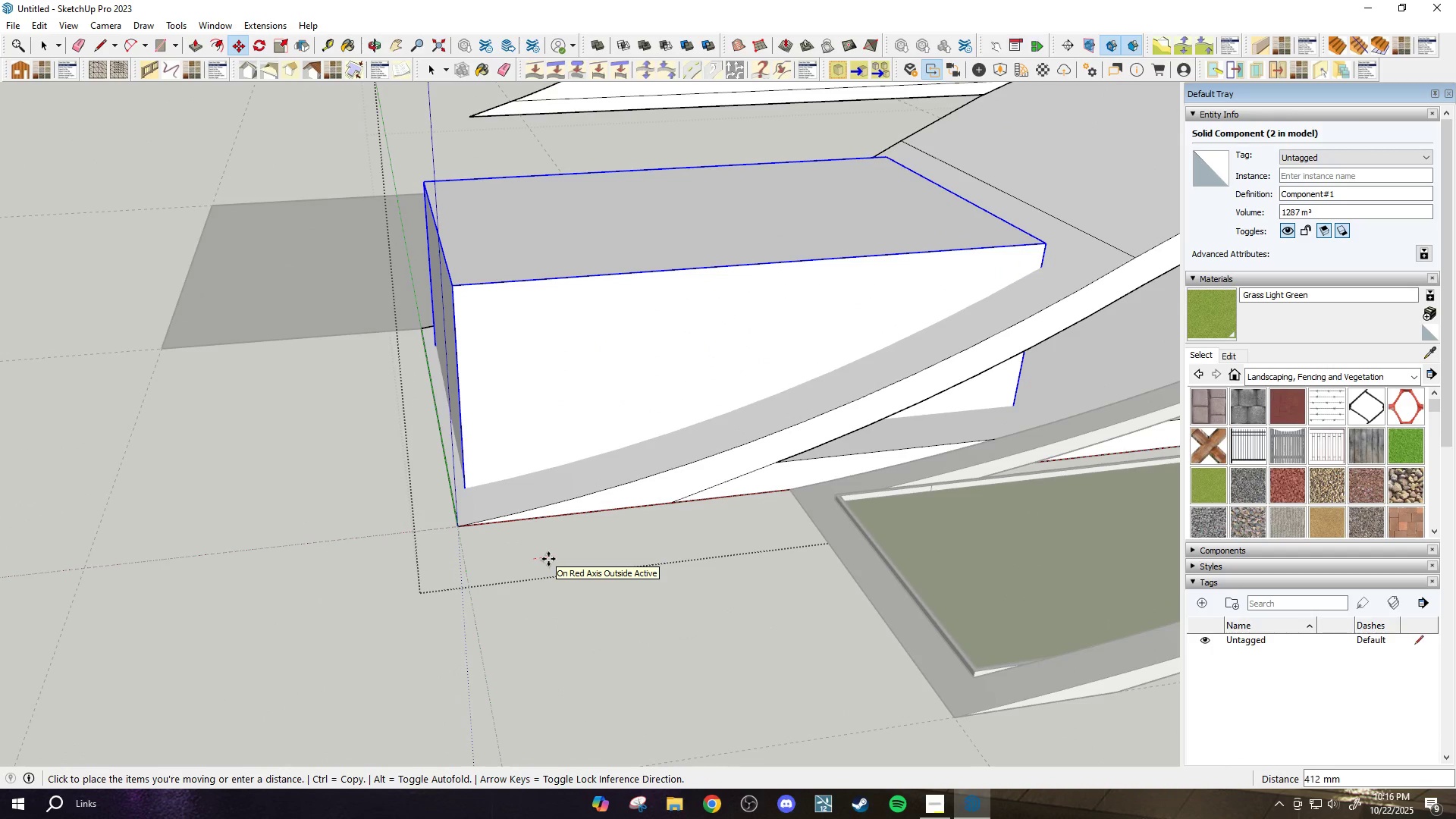 
type(2000)
 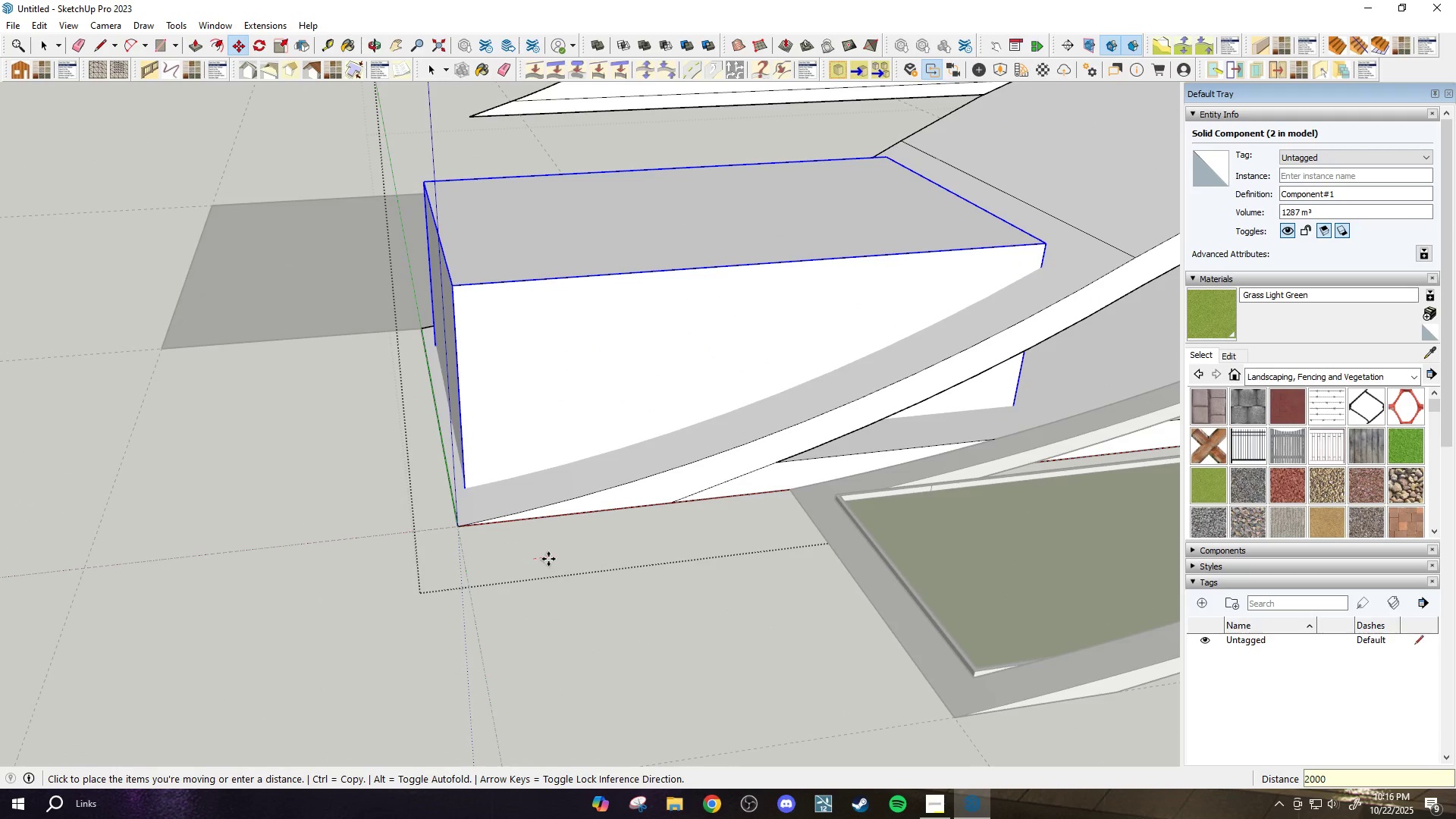 
key(Enter)
 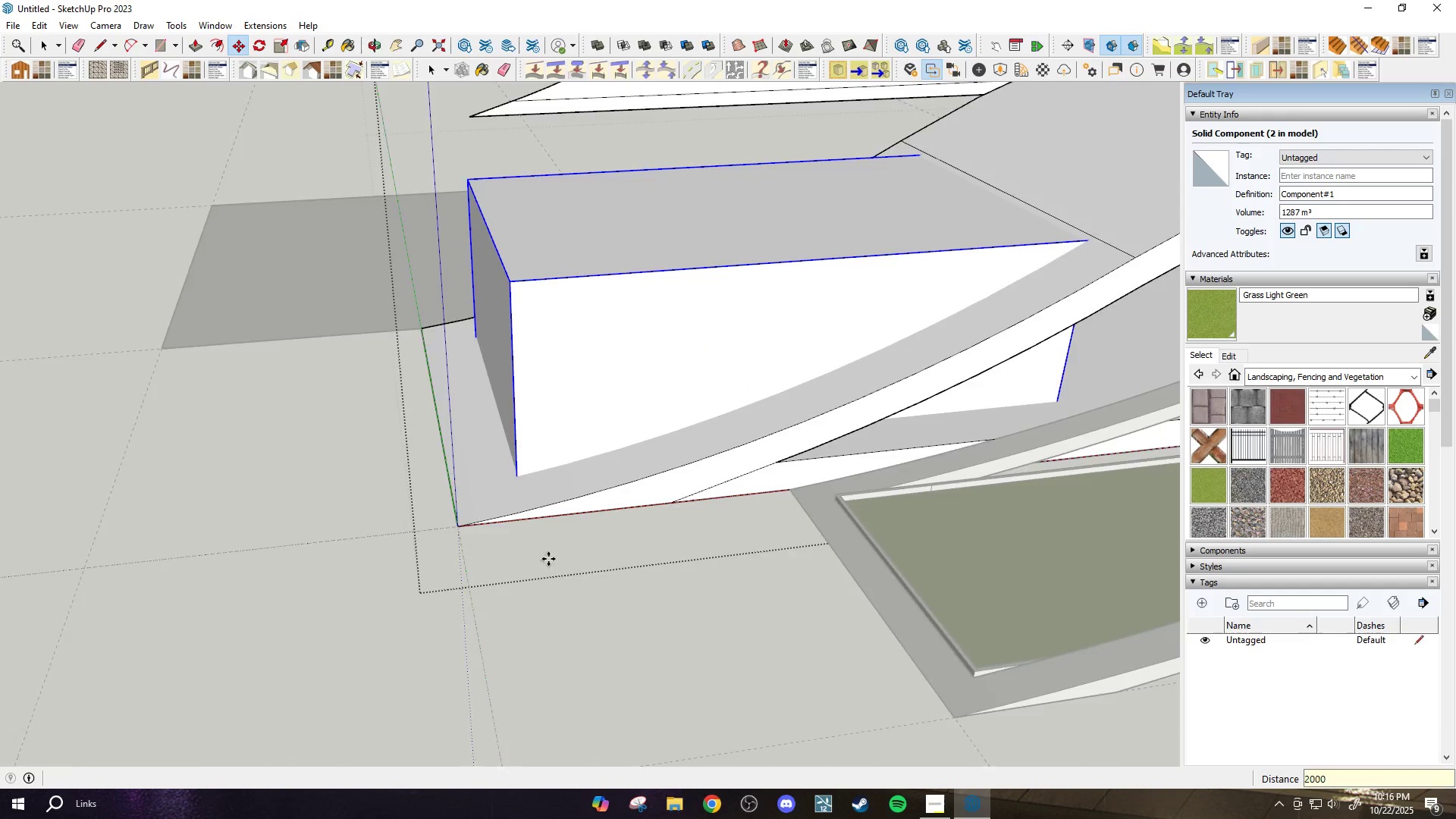 
scroll: coordinate [708, 500], scroll_direction: up, amount: 2.0
 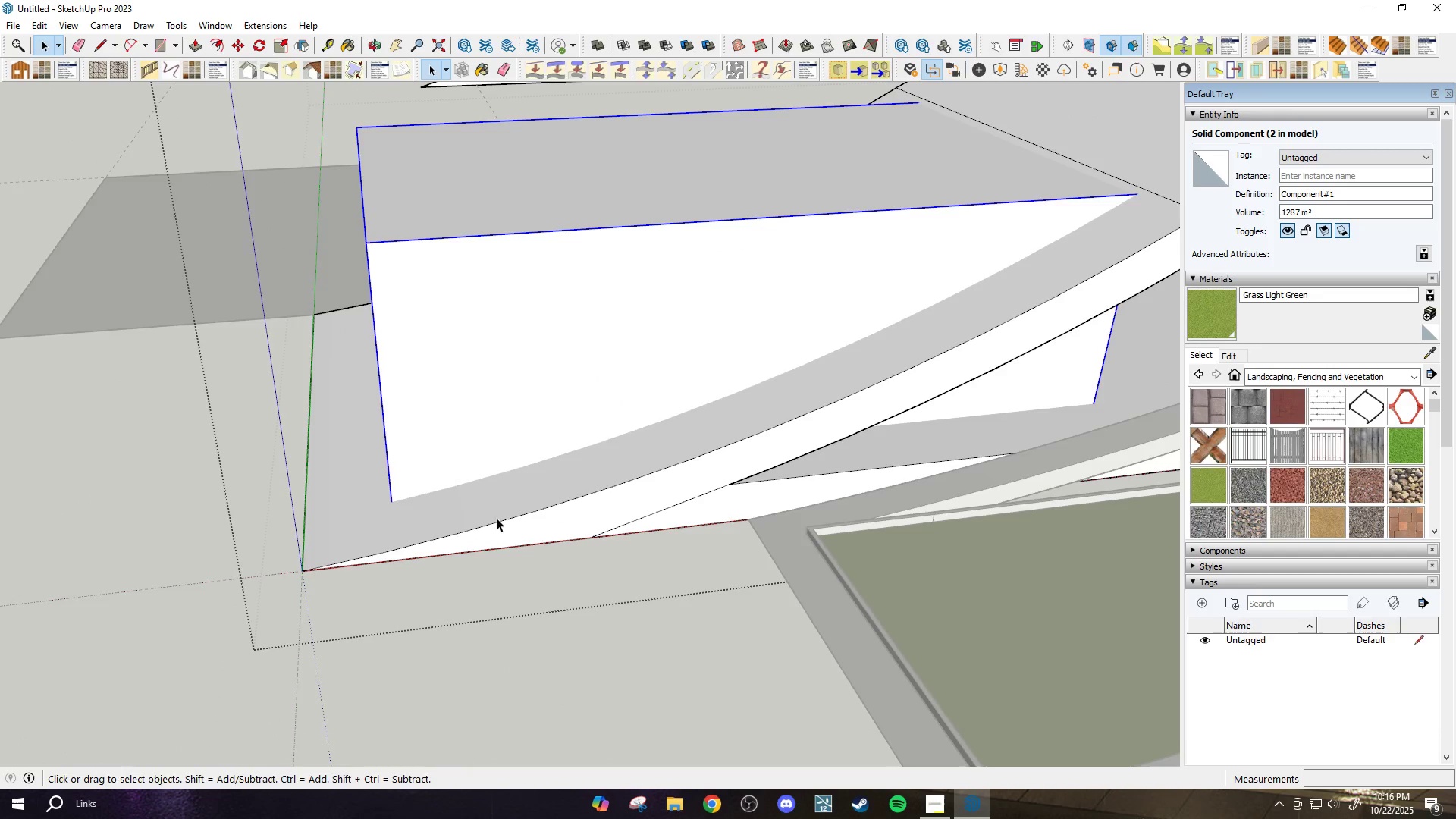 
key(Space)
 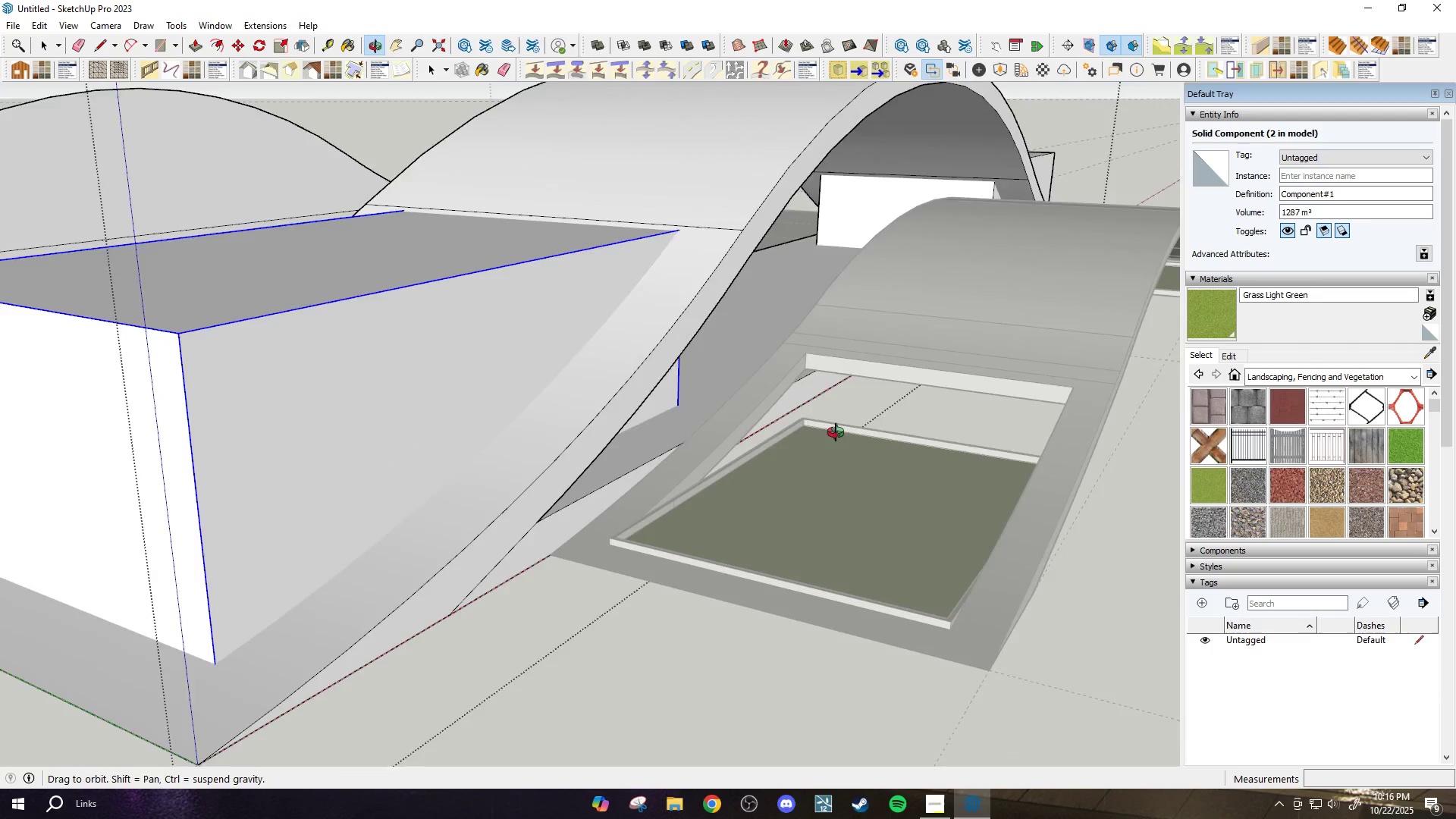 
scroll: coordinate [759, 411], scroll_direction: down, amount: 7.0
 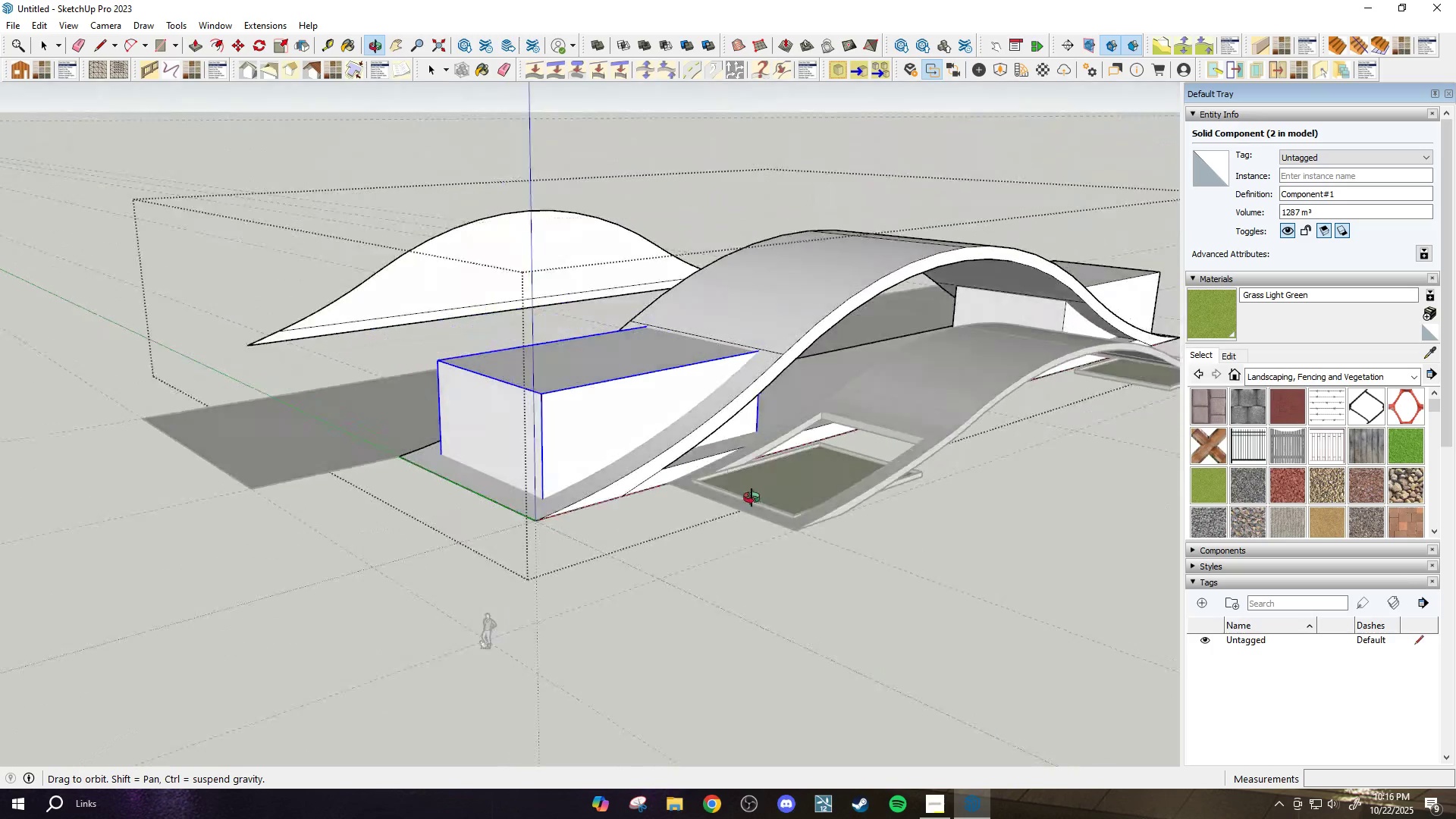 
wait(5.28)
 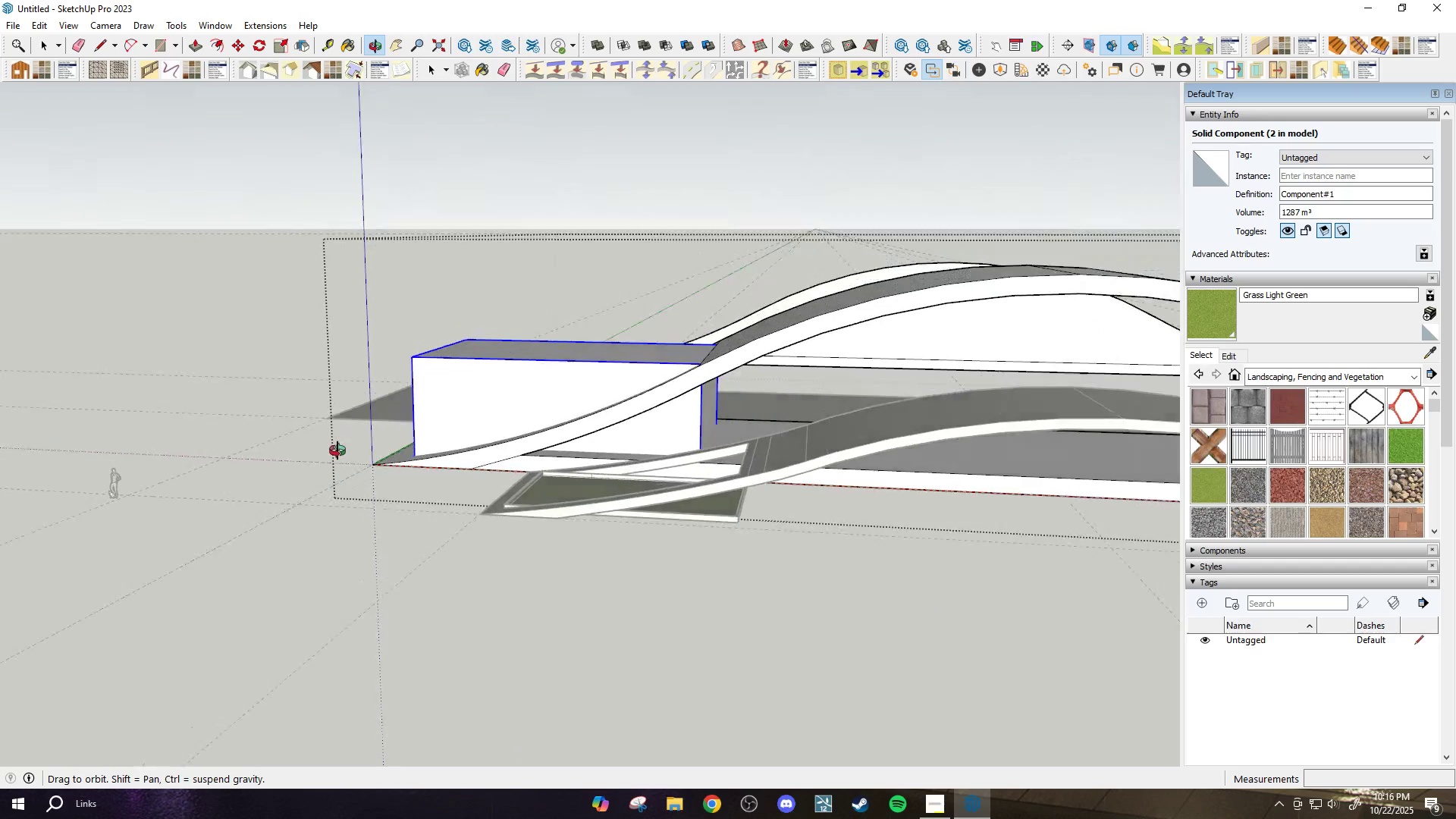 
scroll: coordinate [505, 421], scroll_direction: down, amount: 4.0
 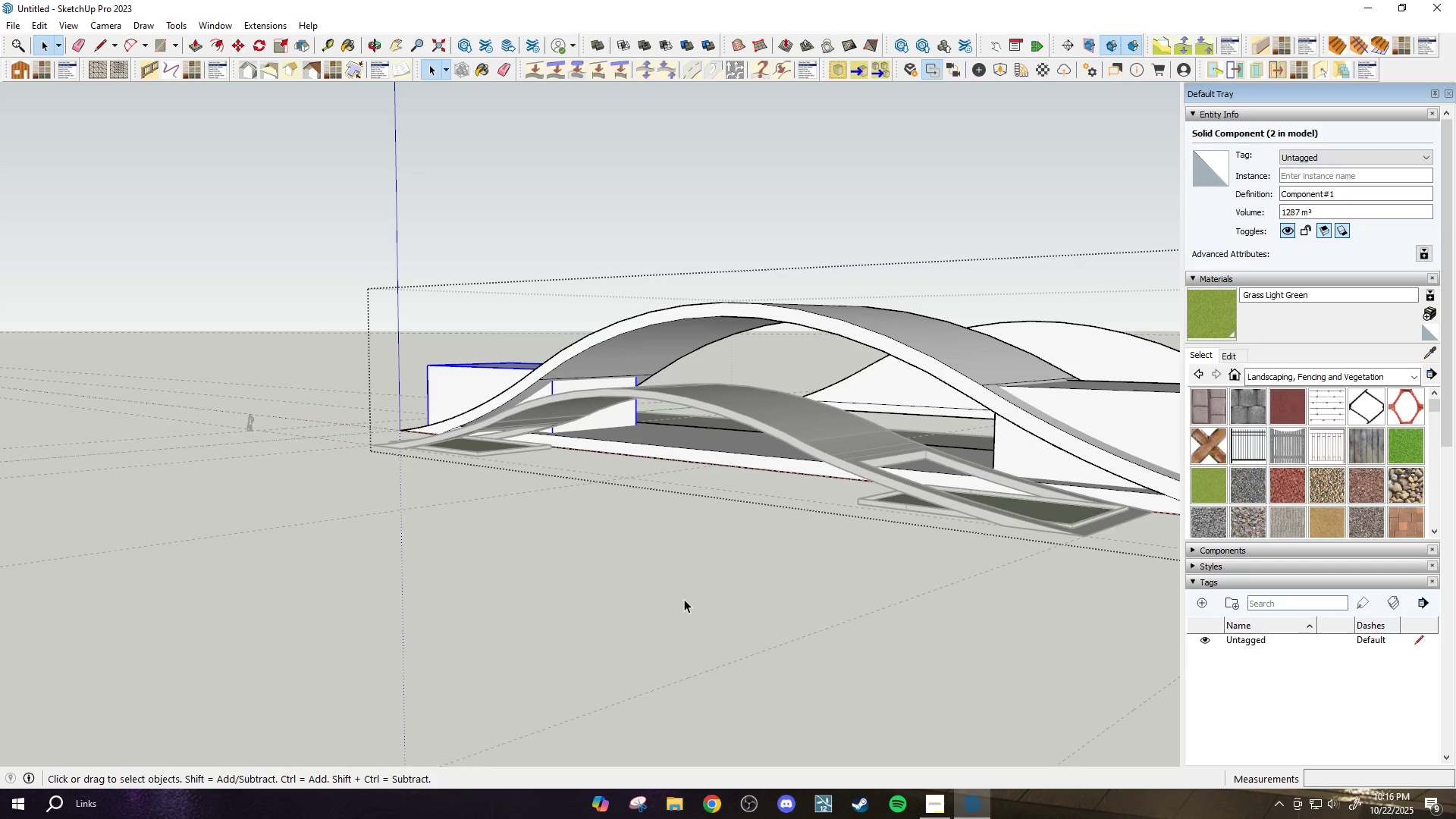 
wait(10.58)
 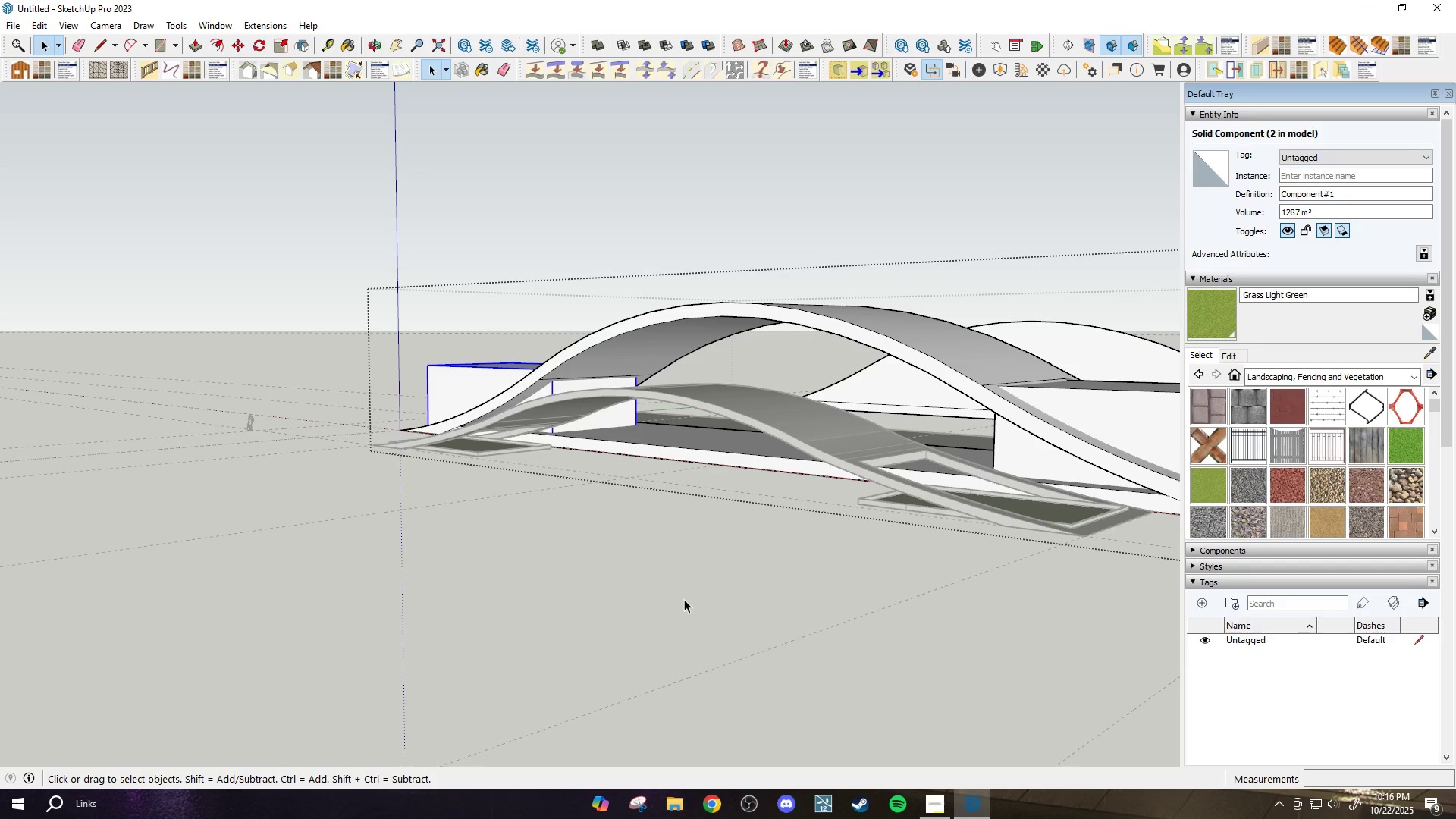 
scroll: coordinate [952, 620], scroll_direction: down, amount: 2.0
 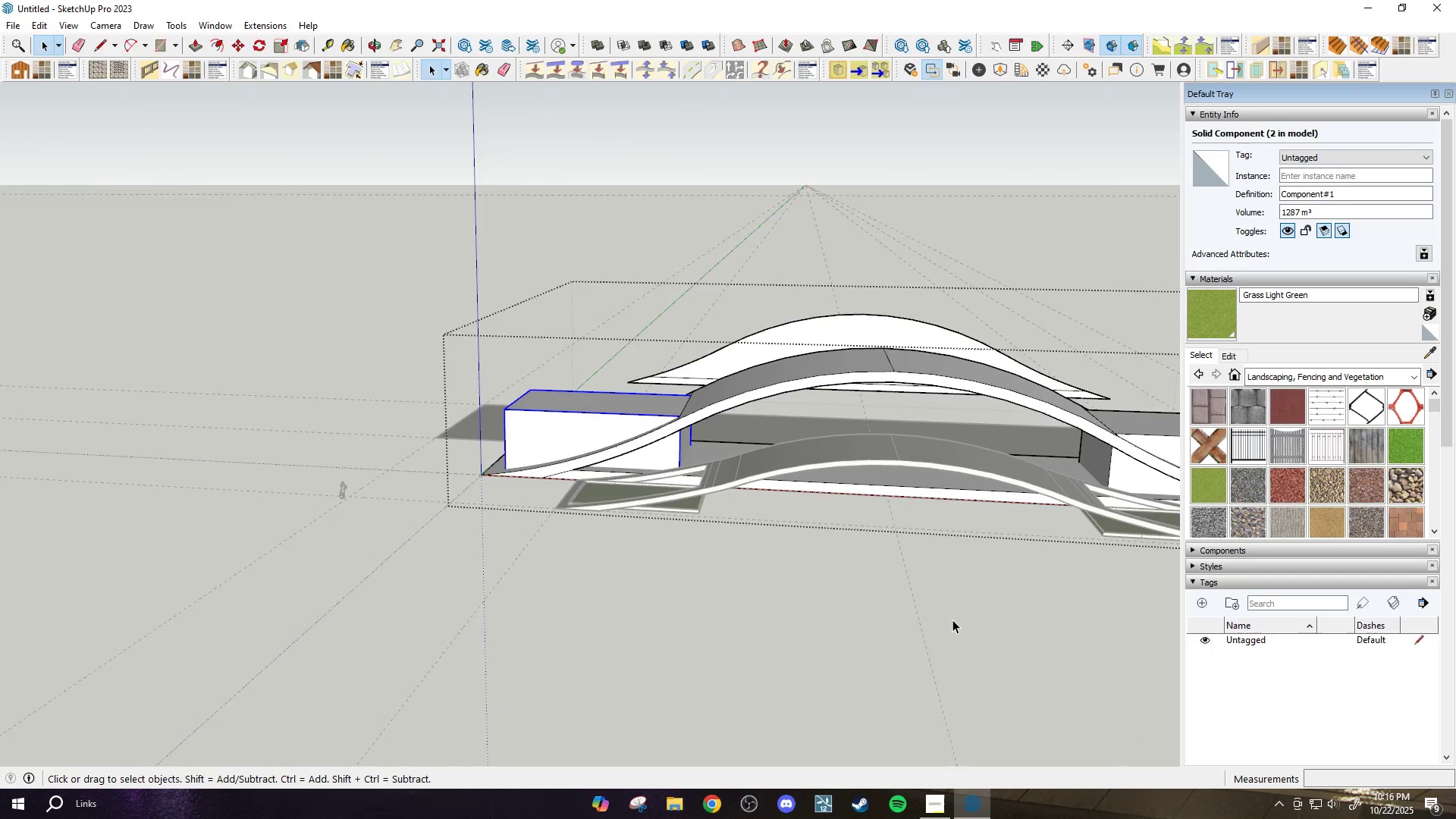 
scroll: coordinate [951, 618], scroll_direction: up, amount: 4.0
 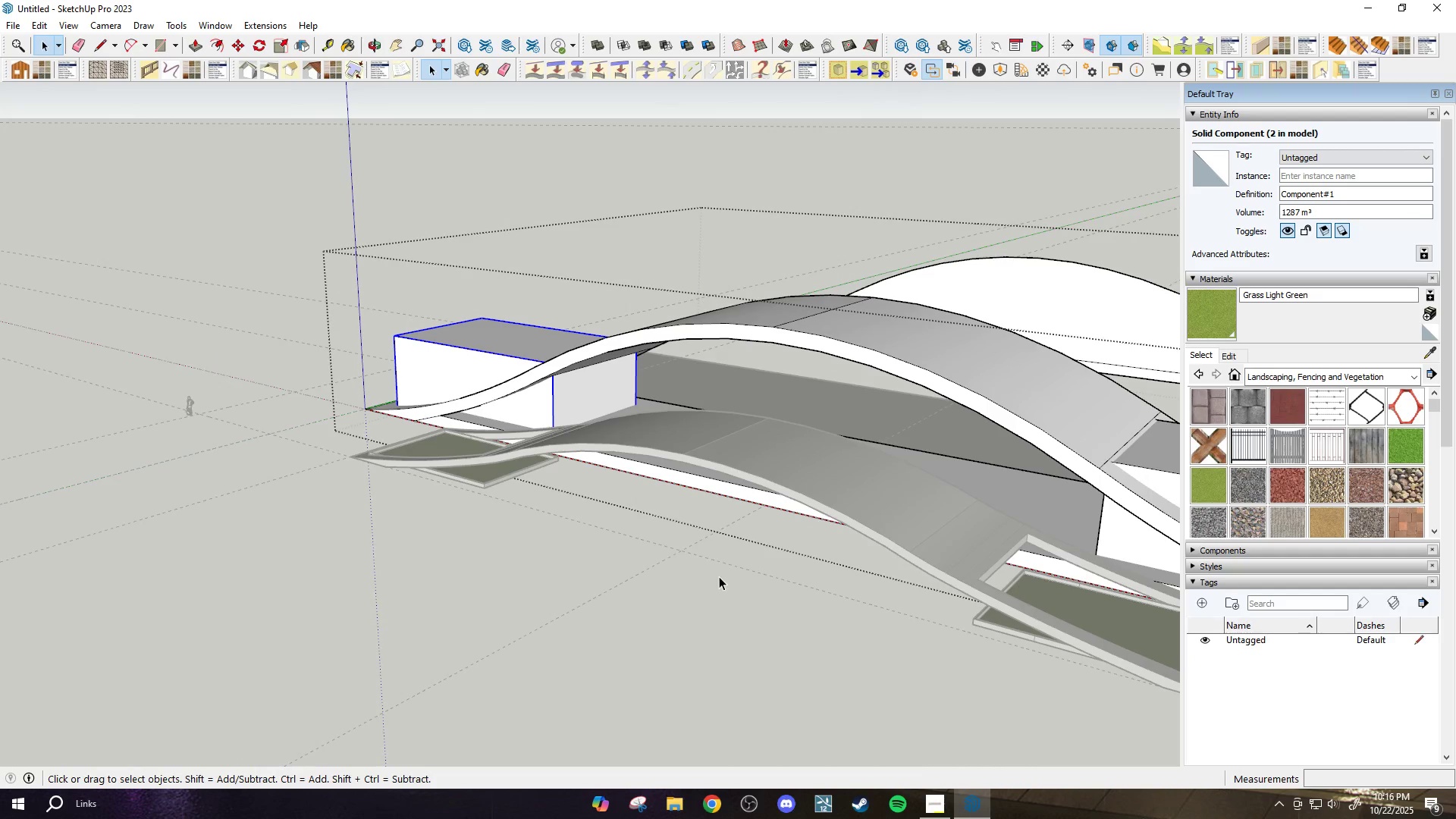 
wait(7.51)
 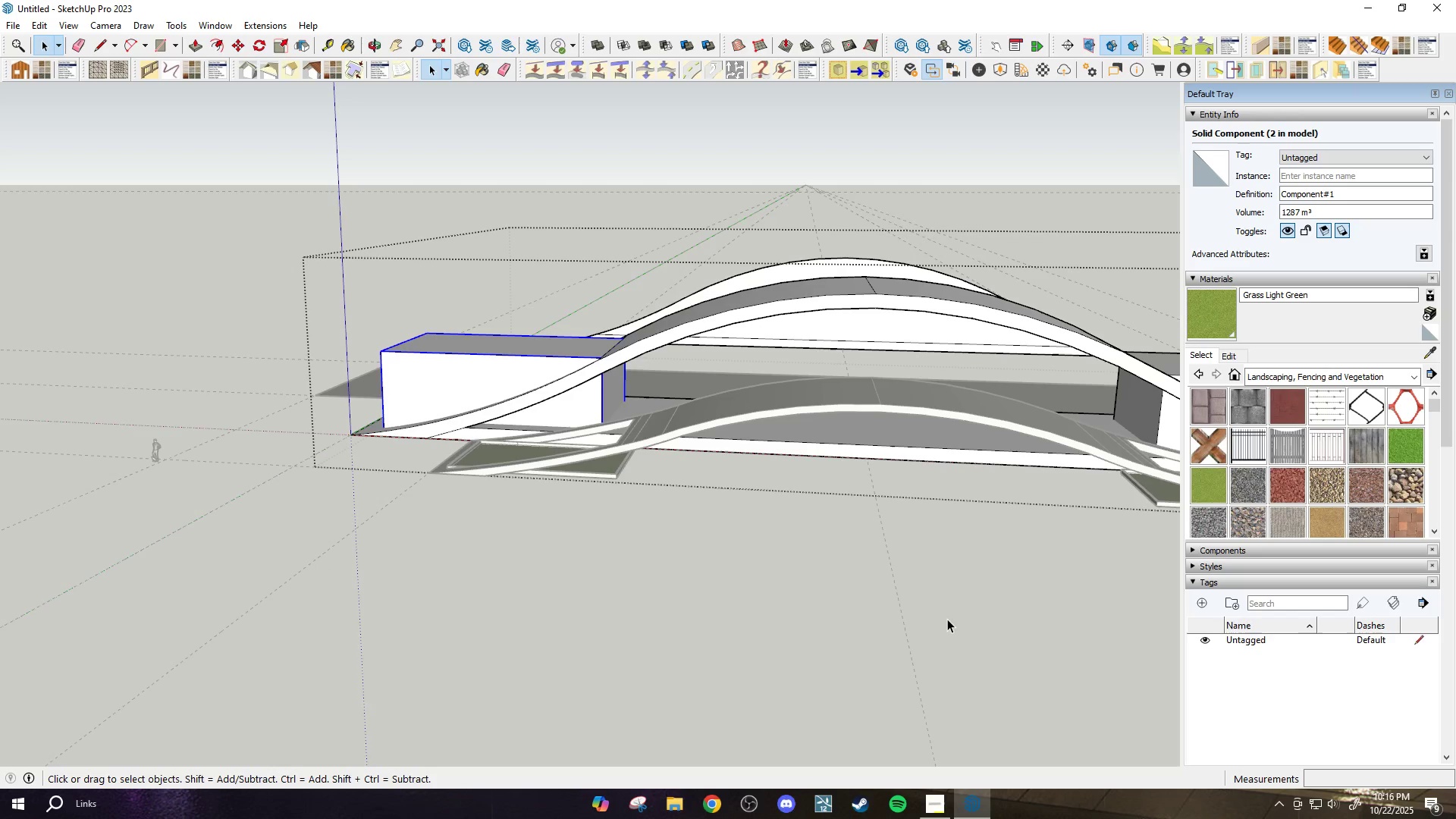 
scroll: coordinate [728, 582], scroll_direction: down, amount: 4.0
 